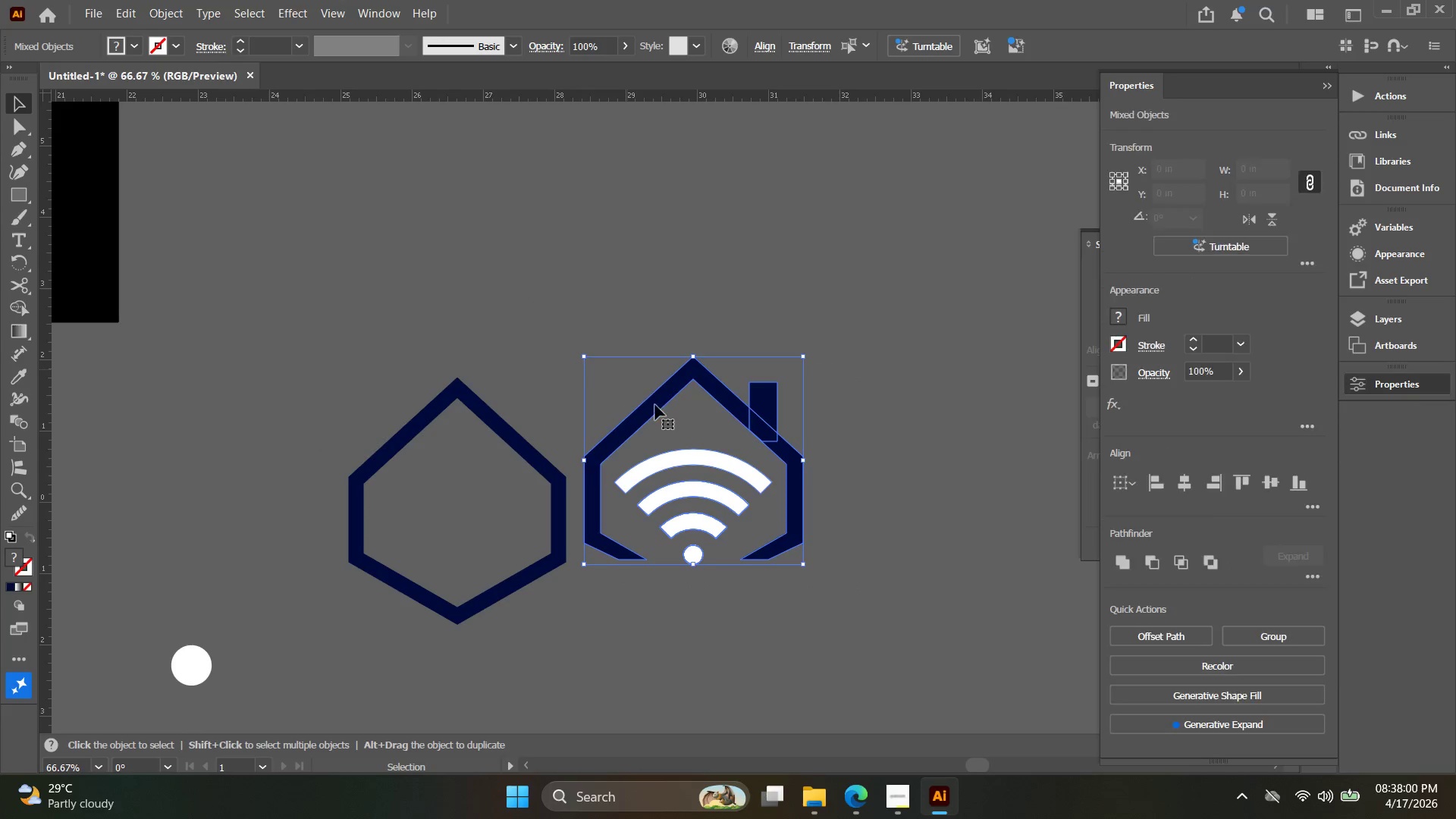 
key(Control+G)
 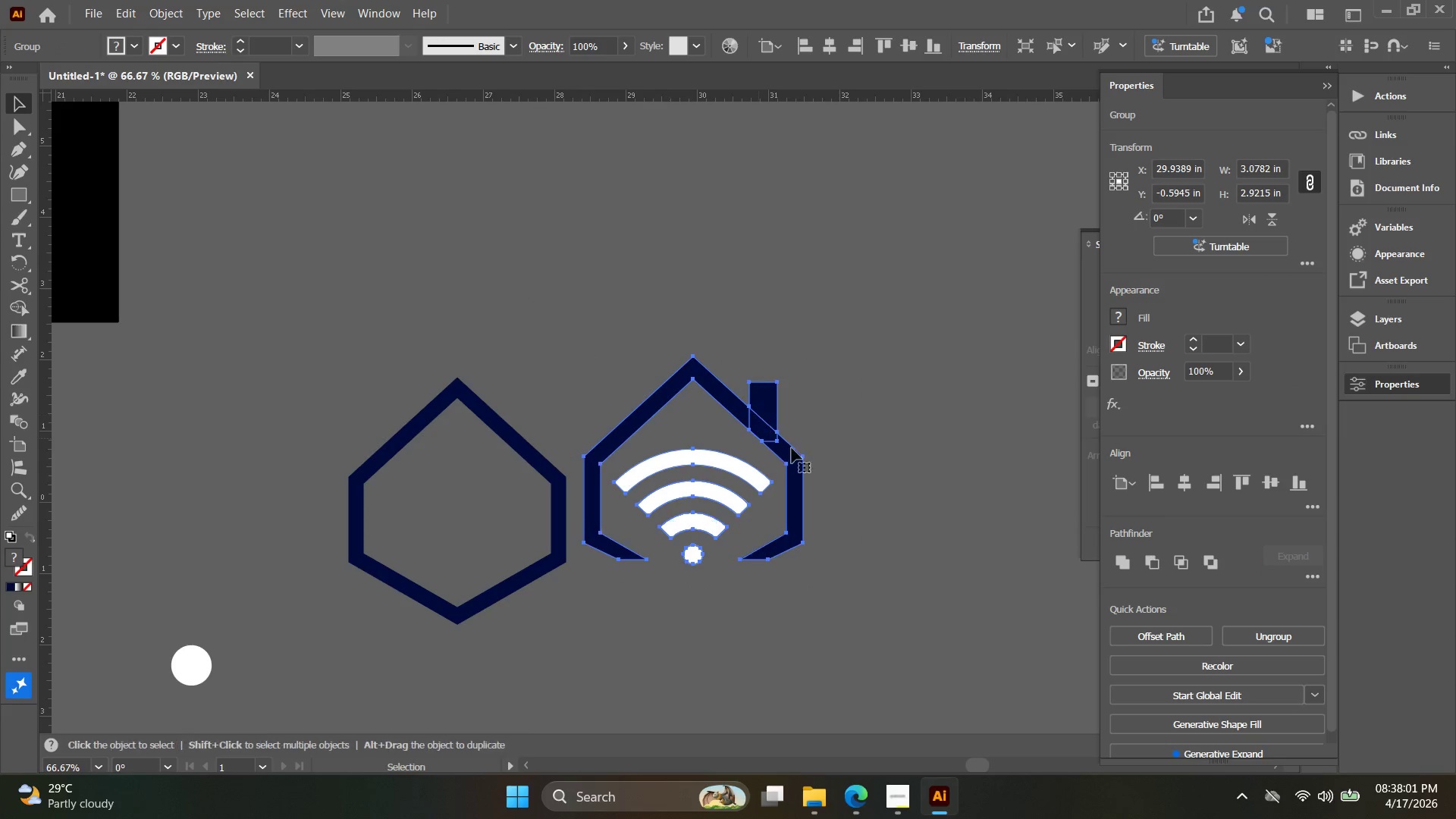 
left_click([918, 482])
 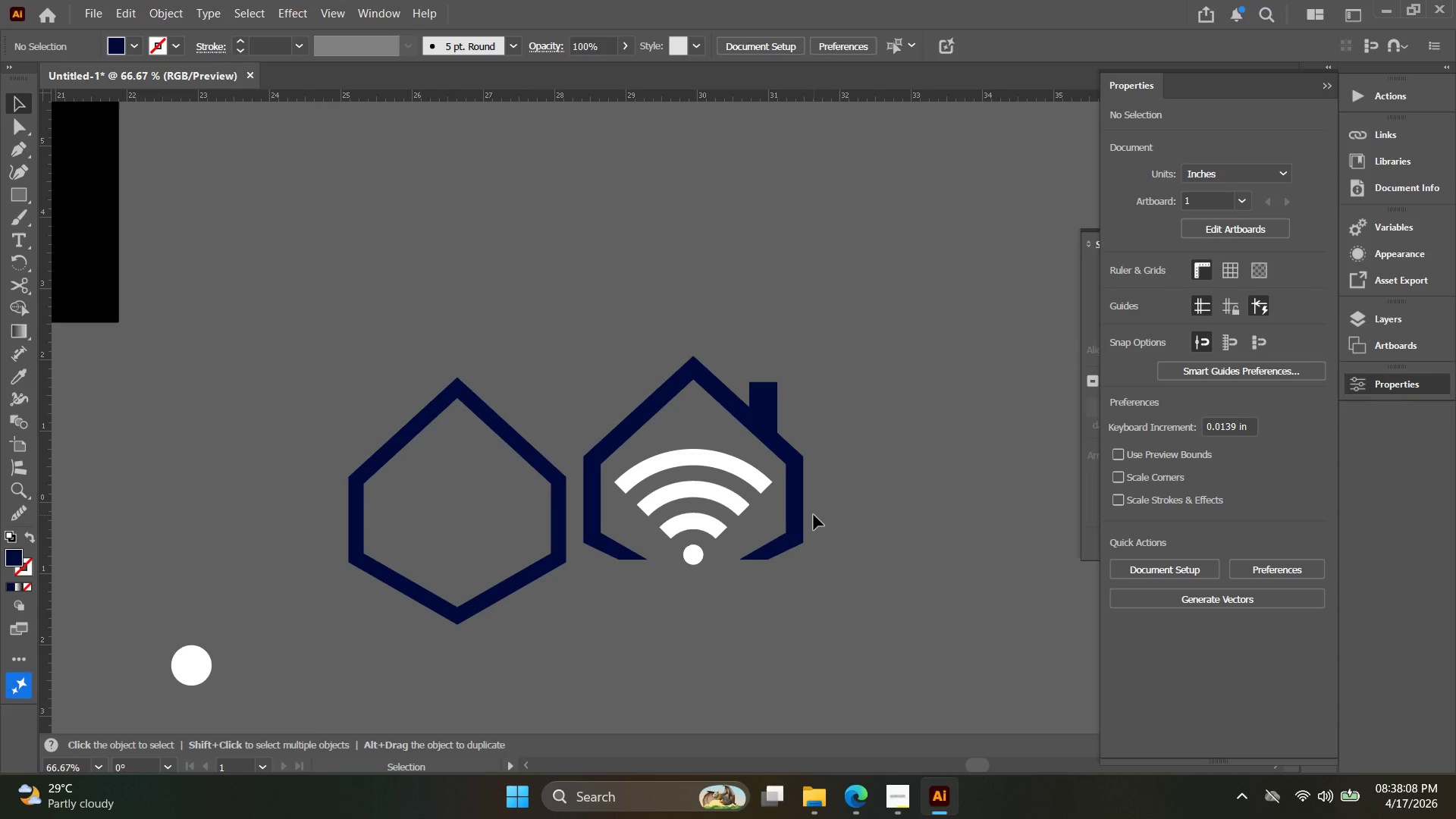 
wait(12.22)
 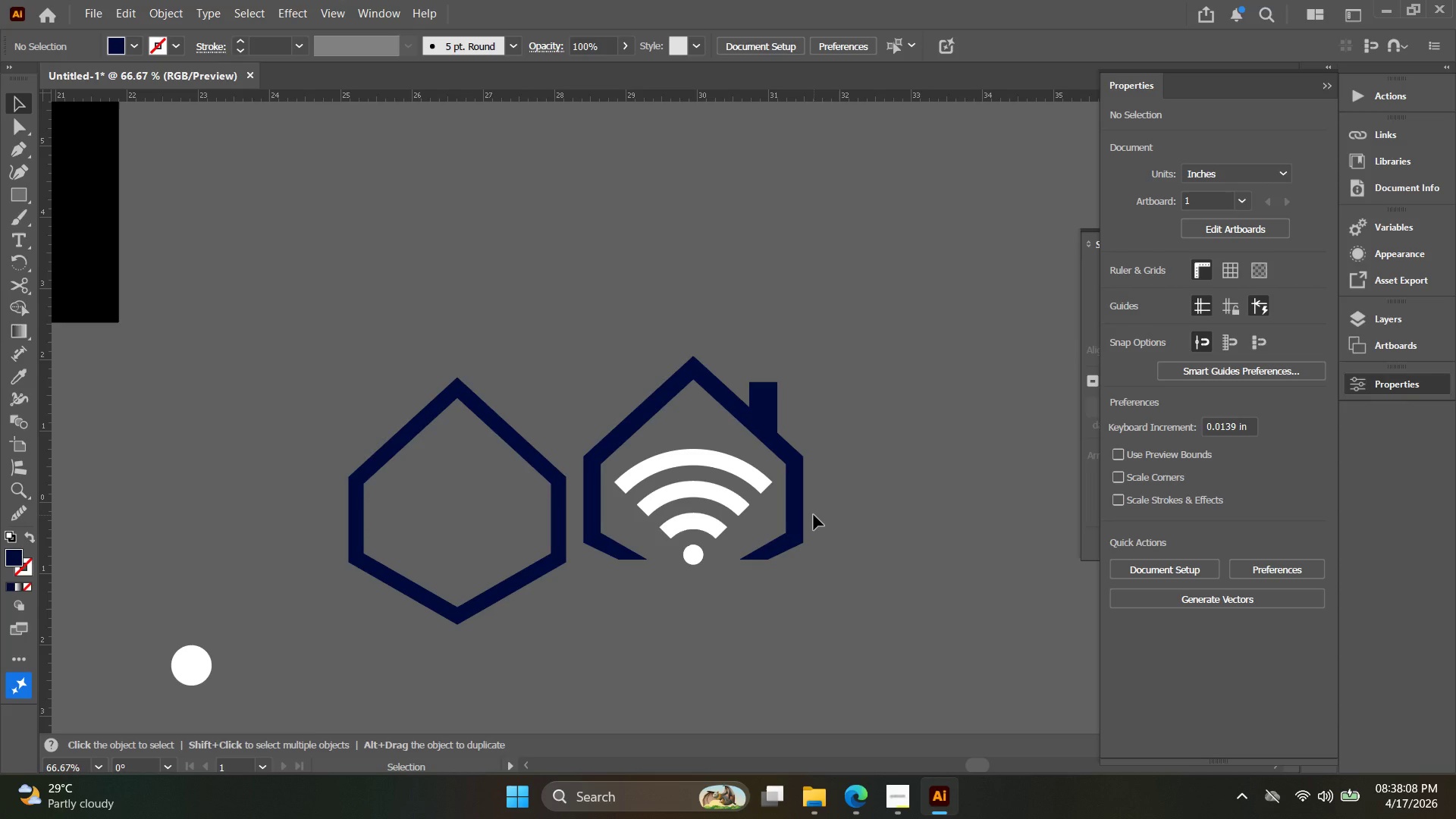 
left_click([748, 479])
 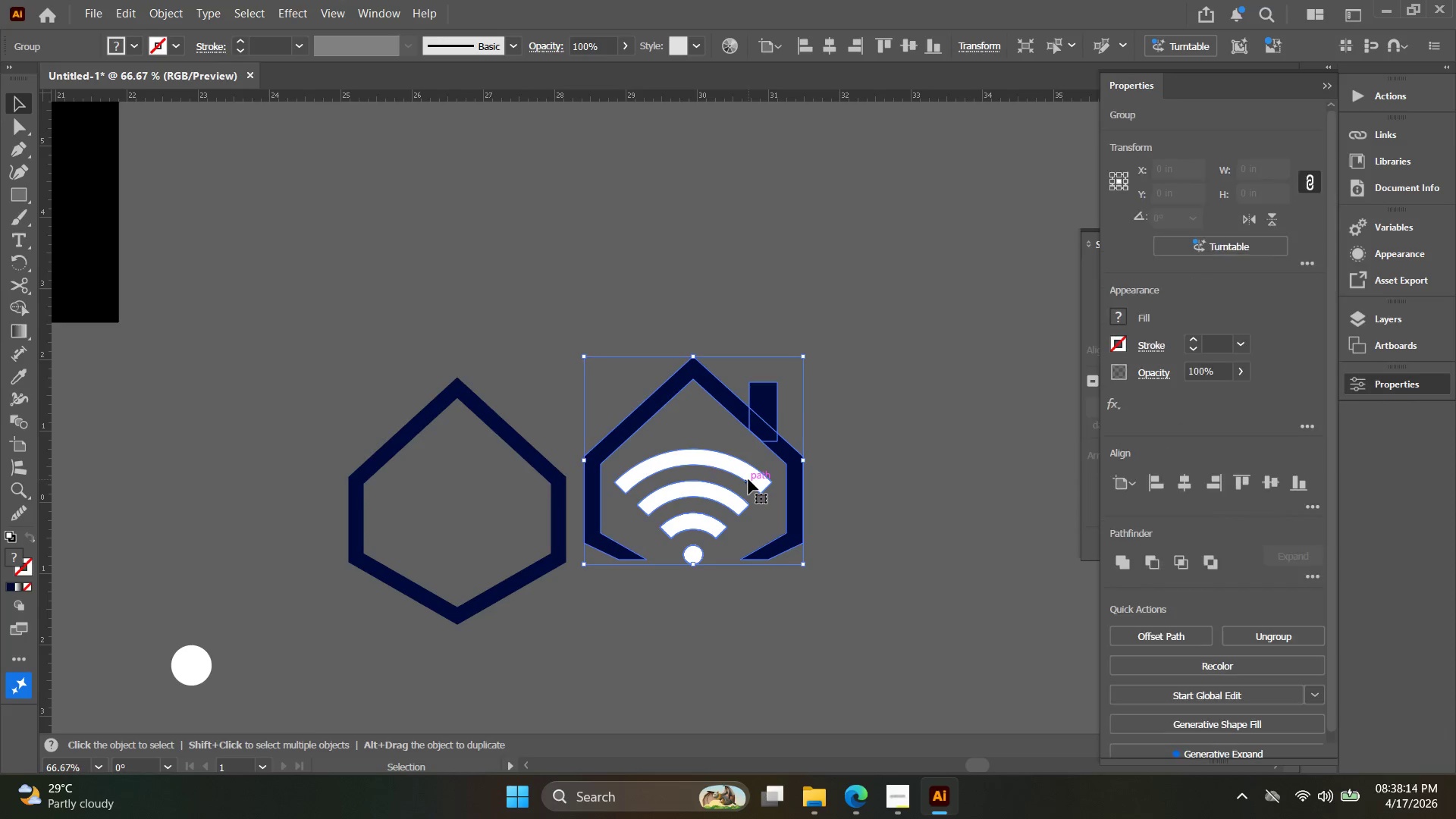 
key(Alt+AltLeft)
 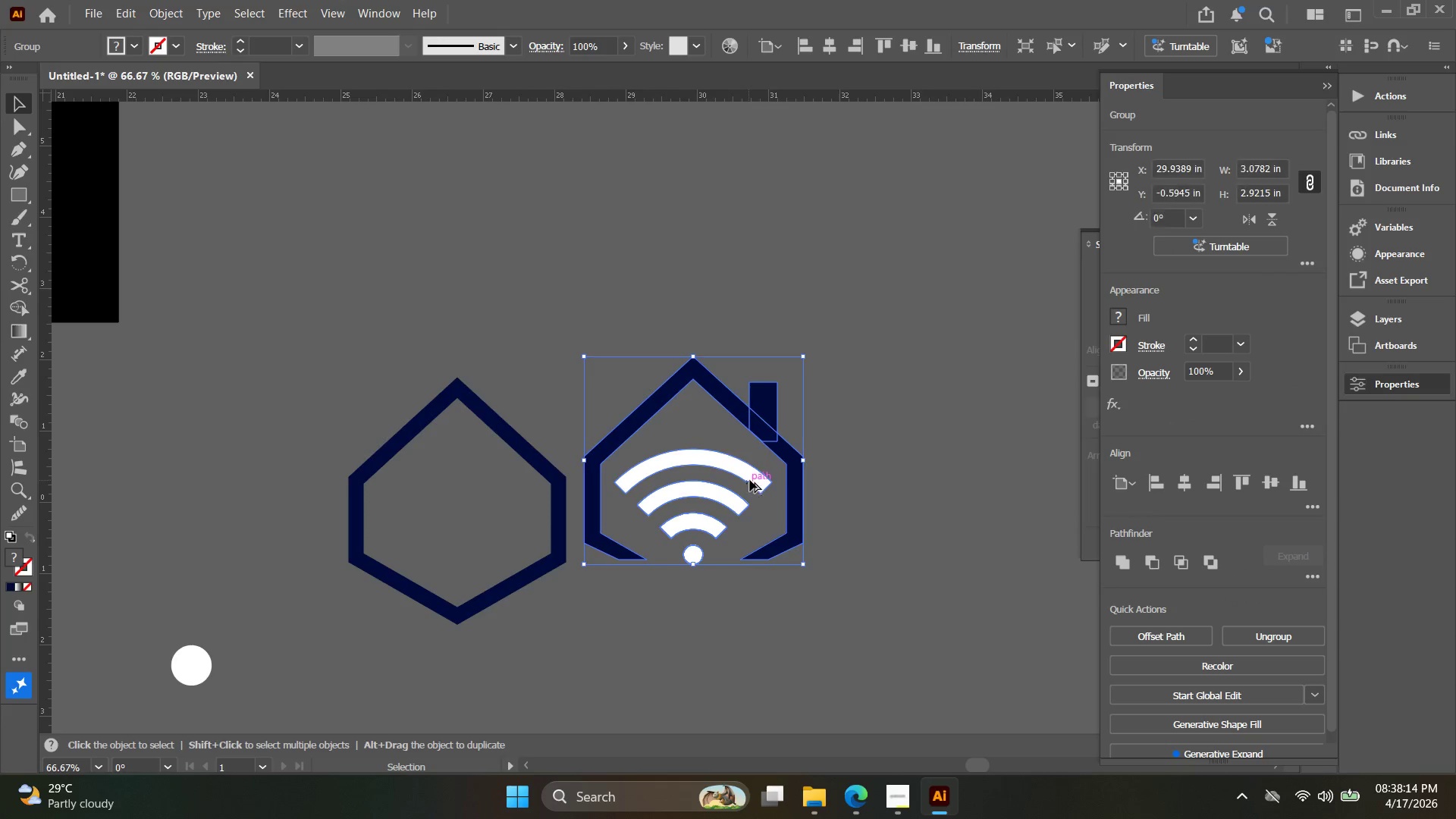 
key(Control+Shift+G)
 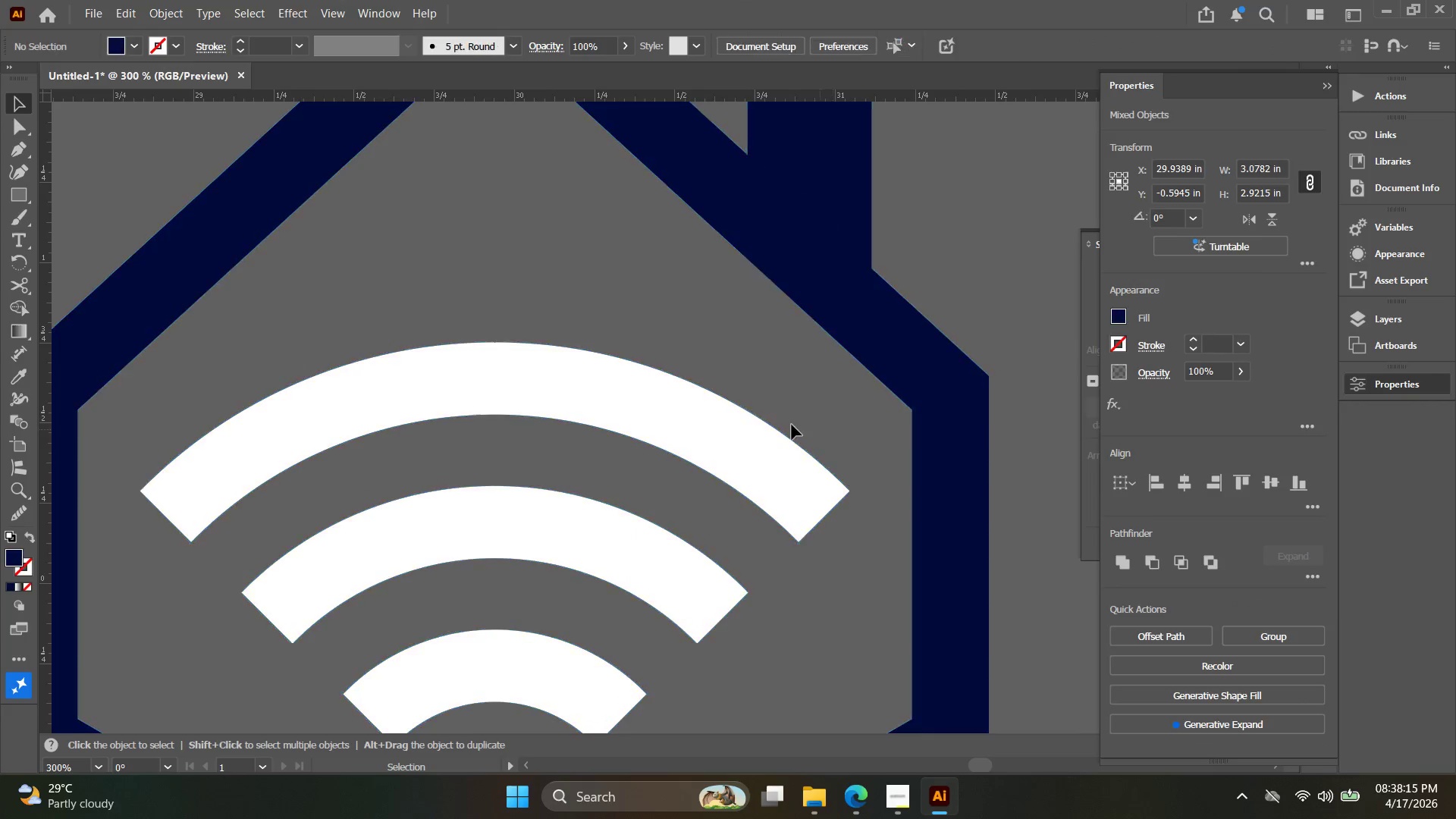 
scroll: coordinate [750, 479], scroll_direction: up, amount: 4.0
 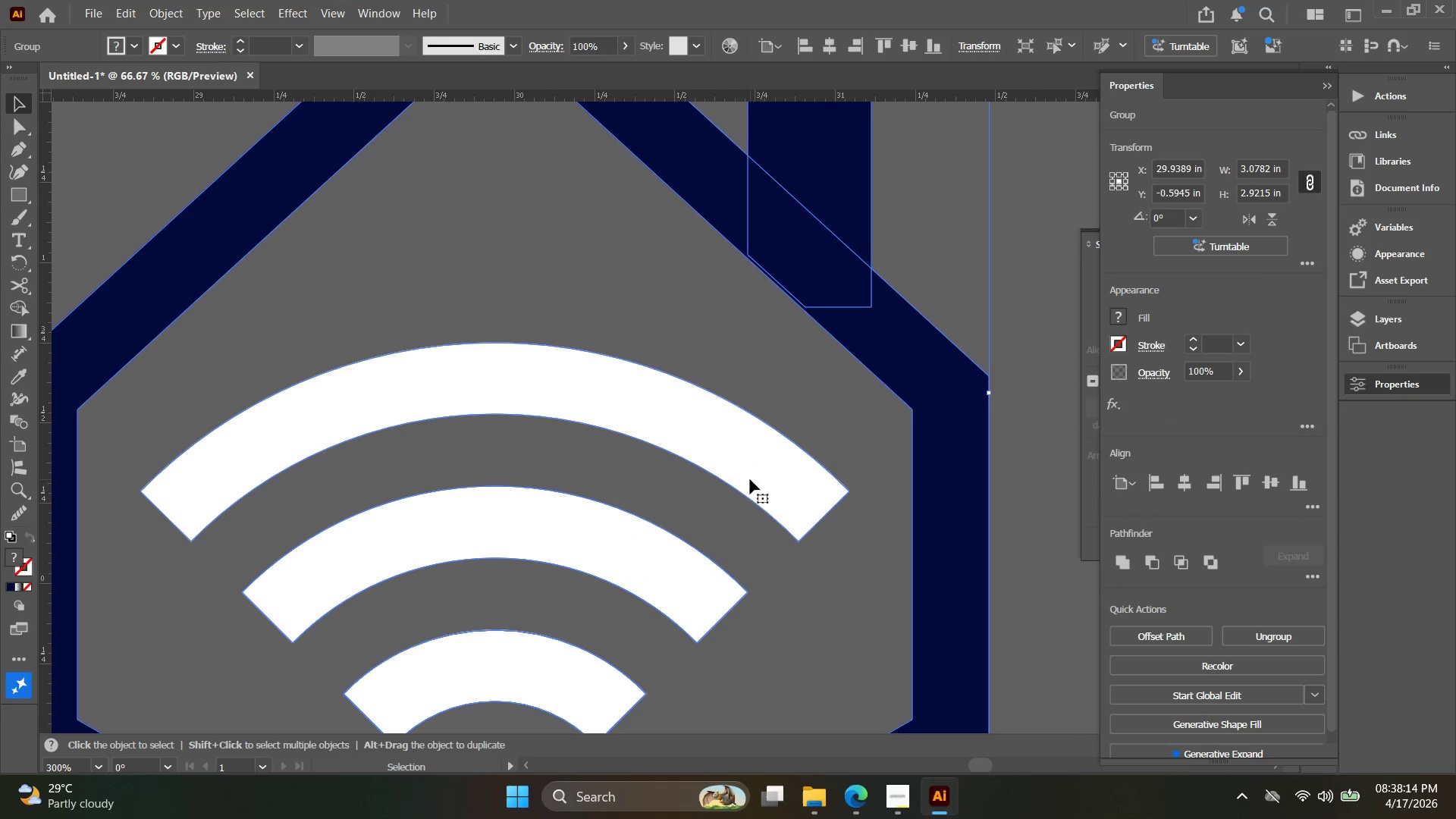 
double_click([710, 446])
 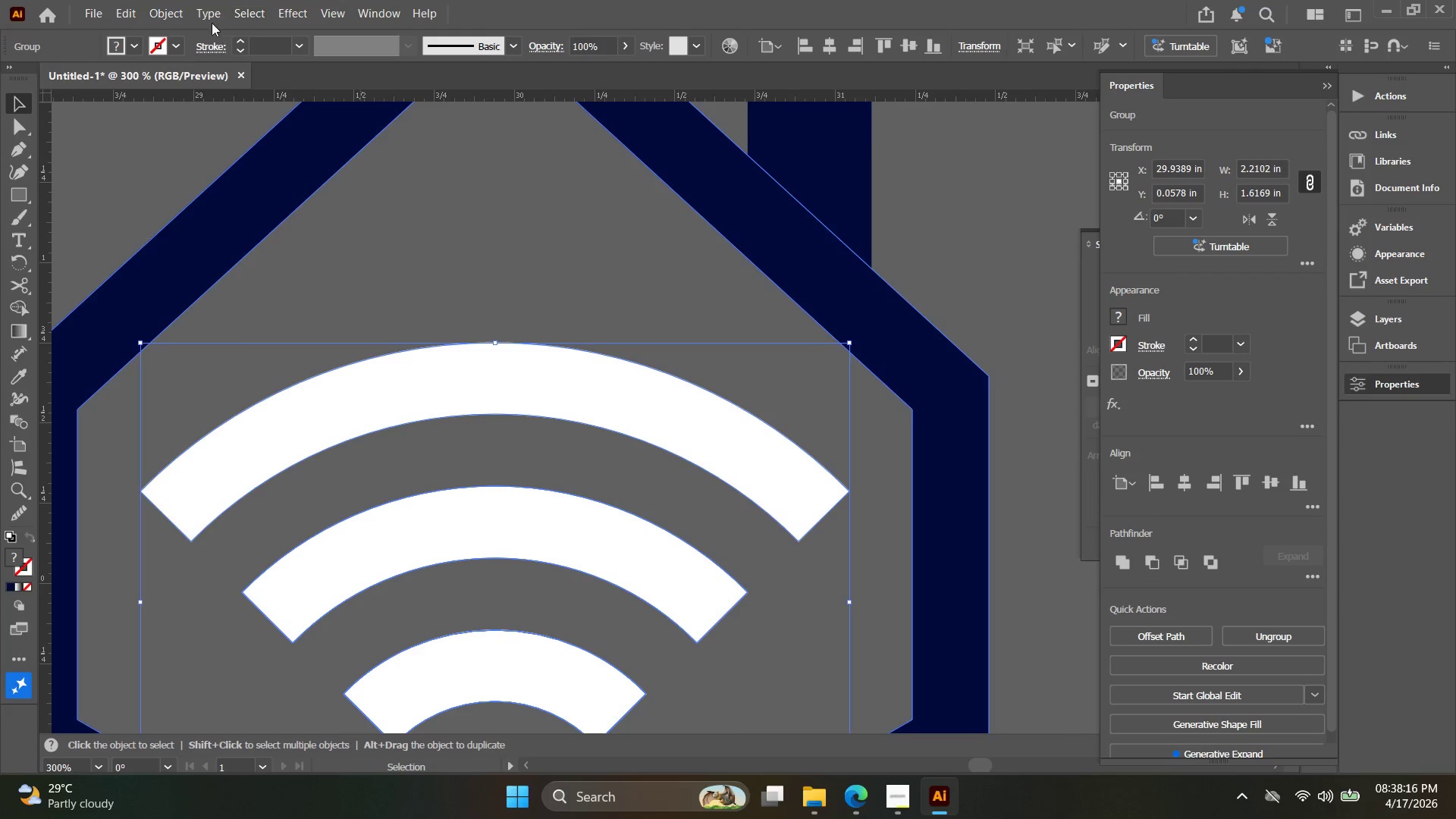 
left_click([171, 22])
 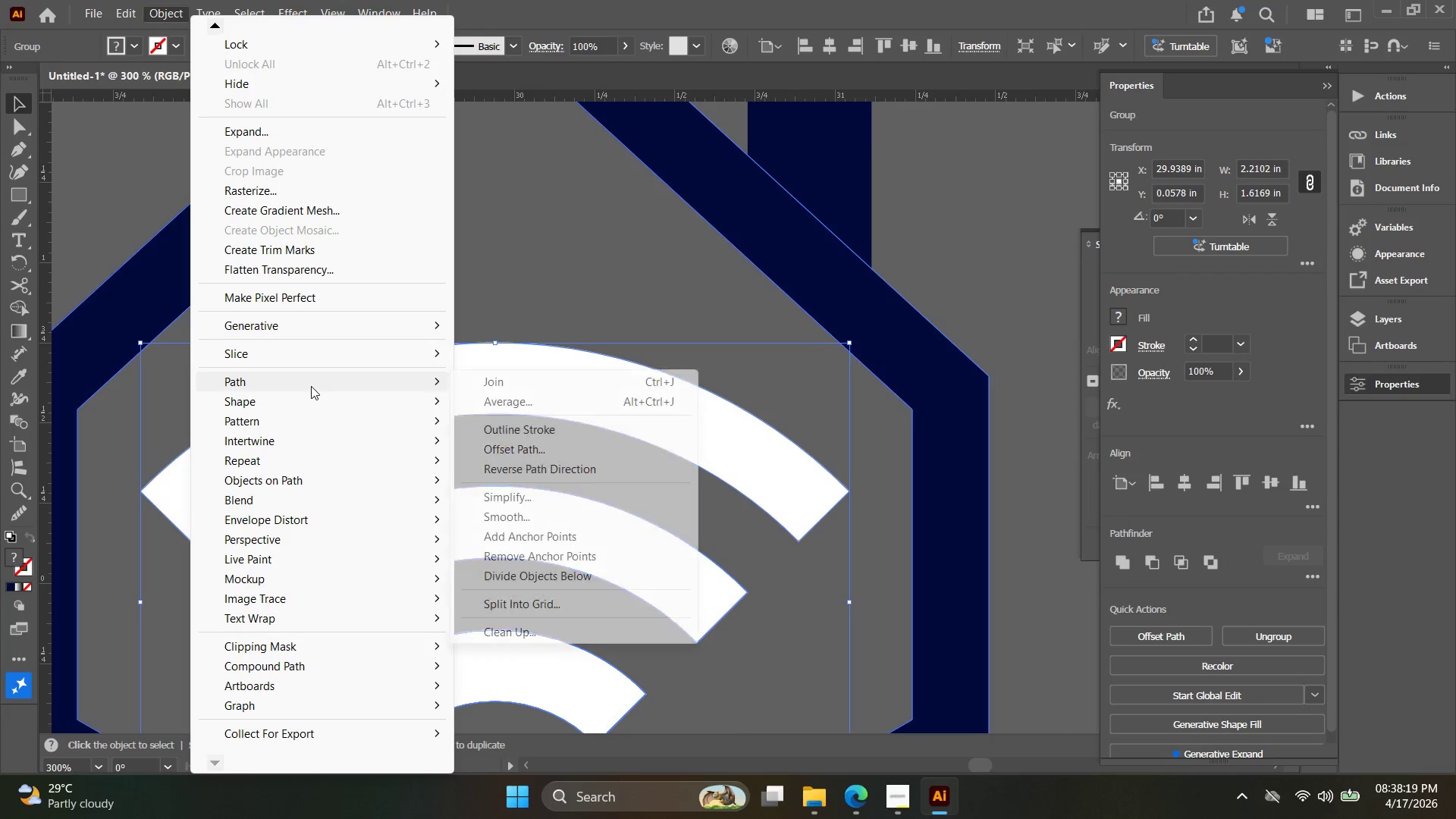 
left_click([554, 453])
 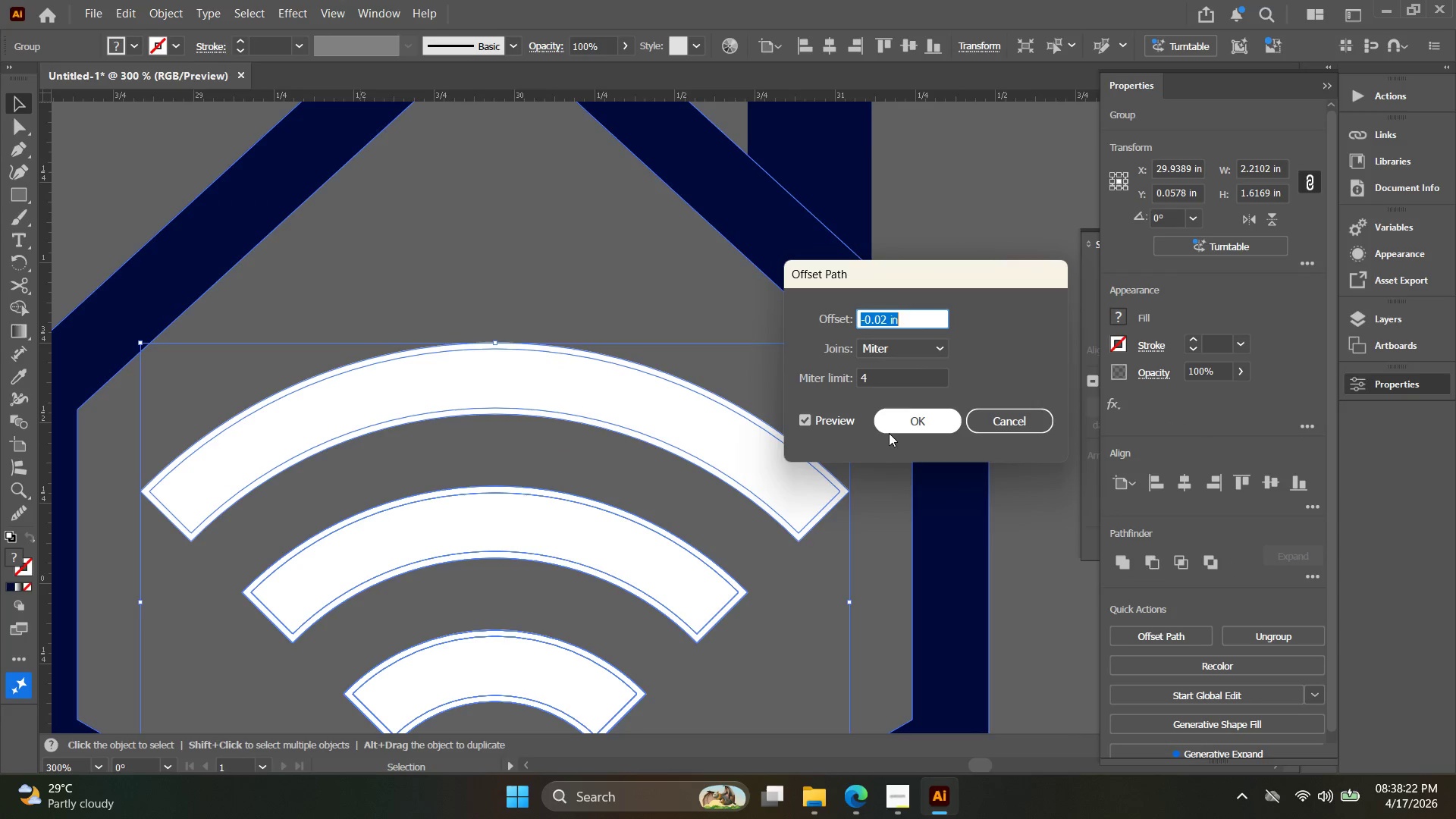 
left_click([887, 433])
 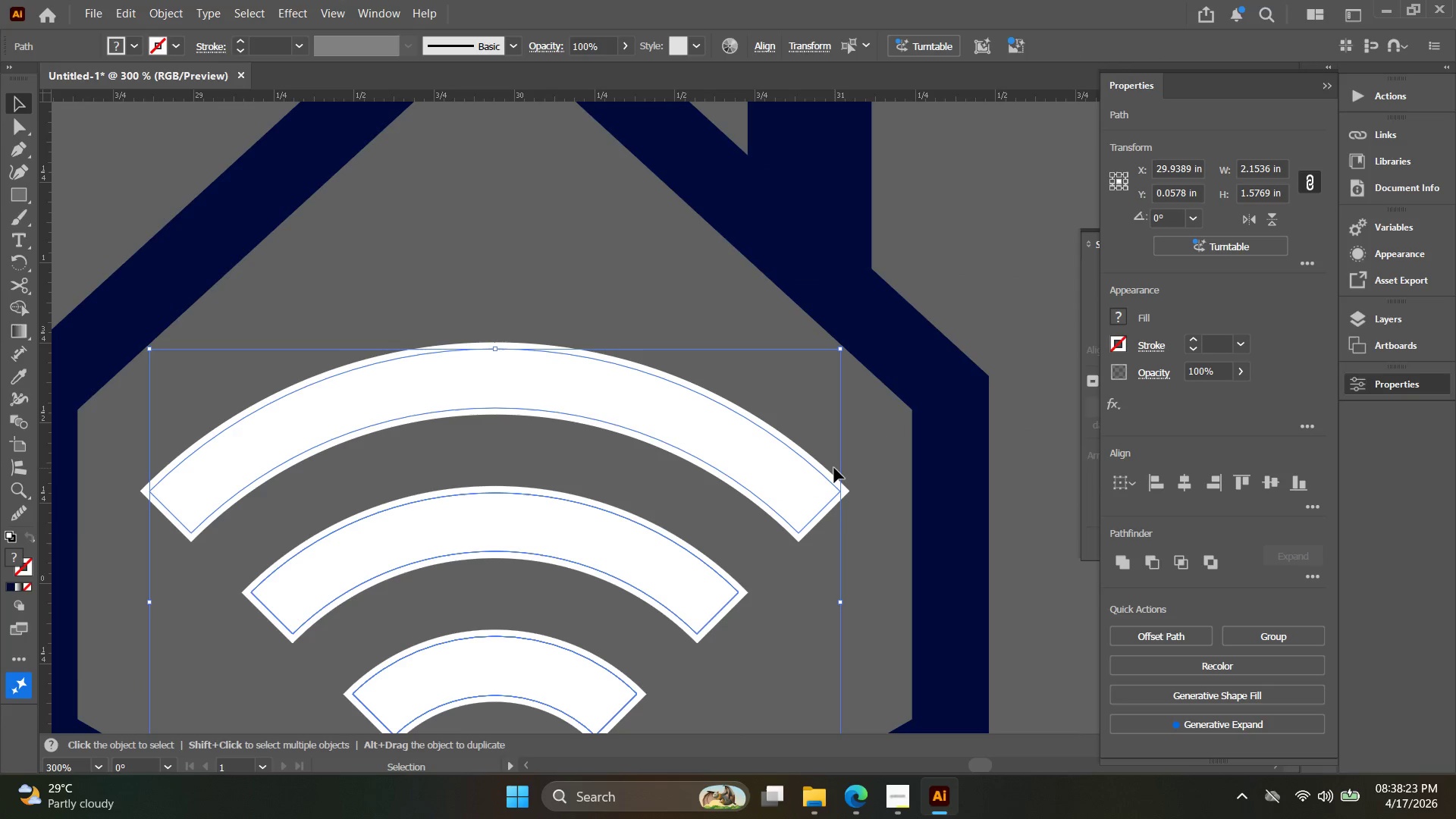 
key(Control+2)
 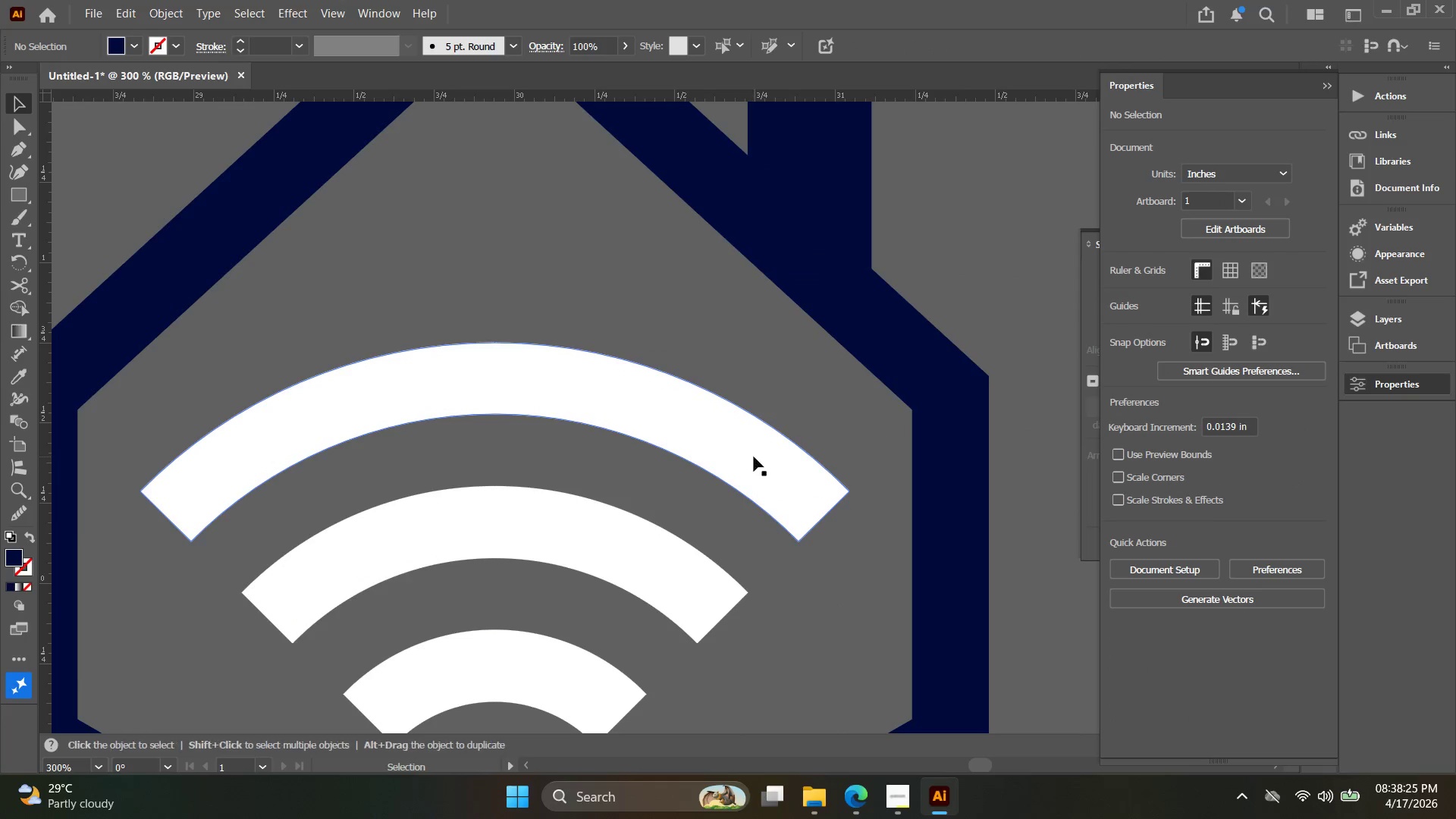 
left_click_drag(start_coordinate=[754, 457], to_coordinate=[736, 503])
 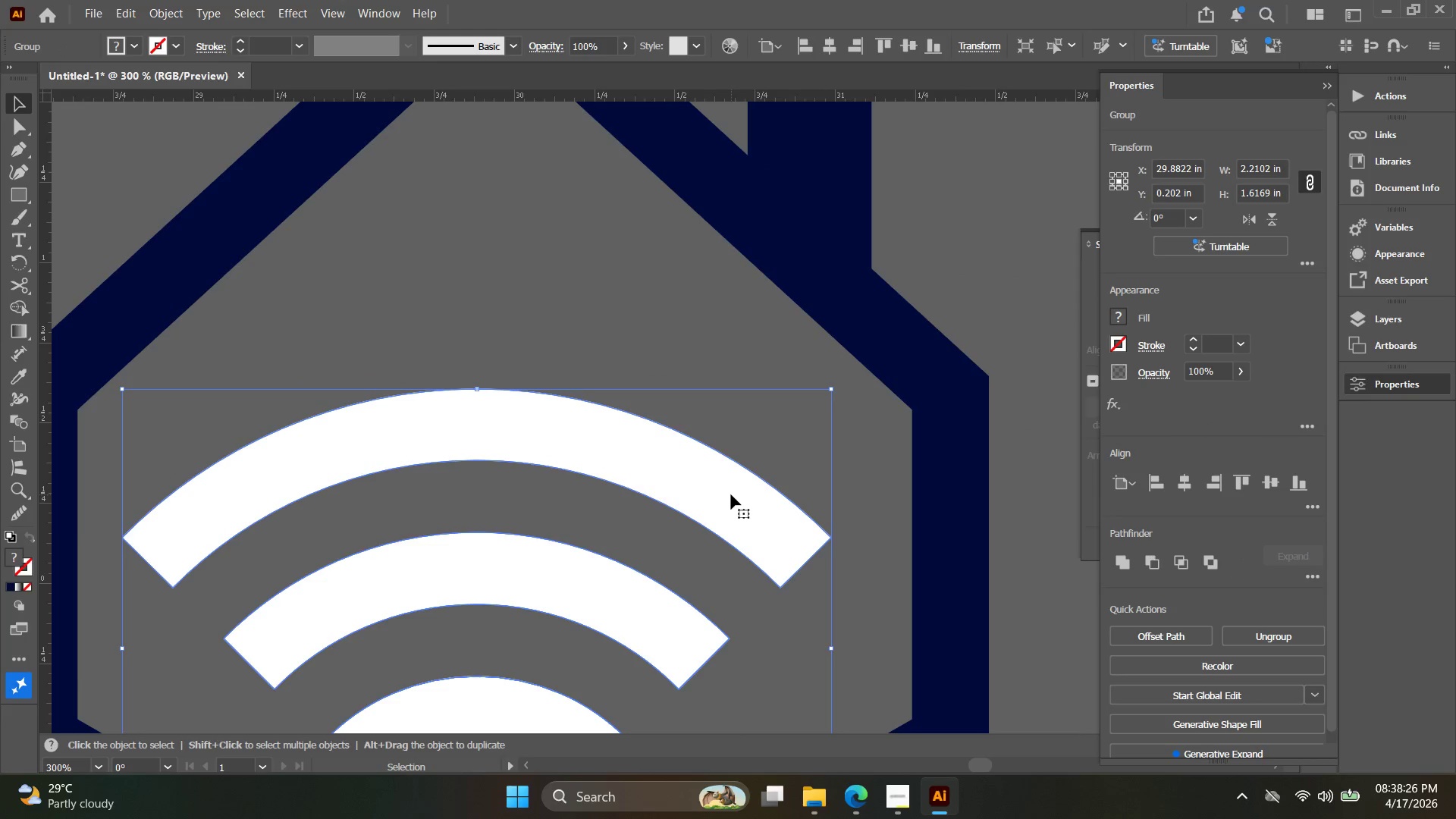 
key(Backspace)
 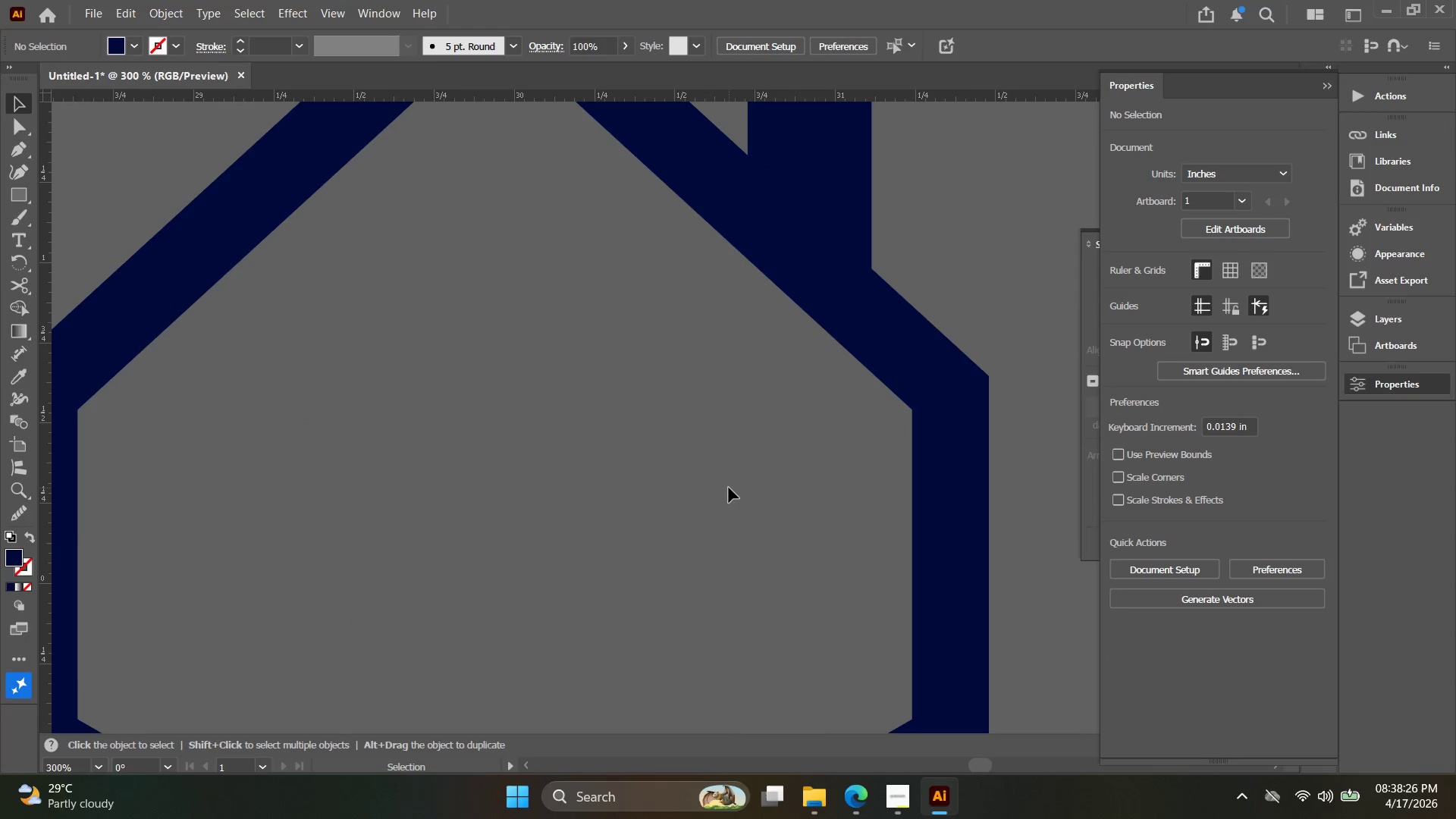 
key(Alt+AltLeft)
 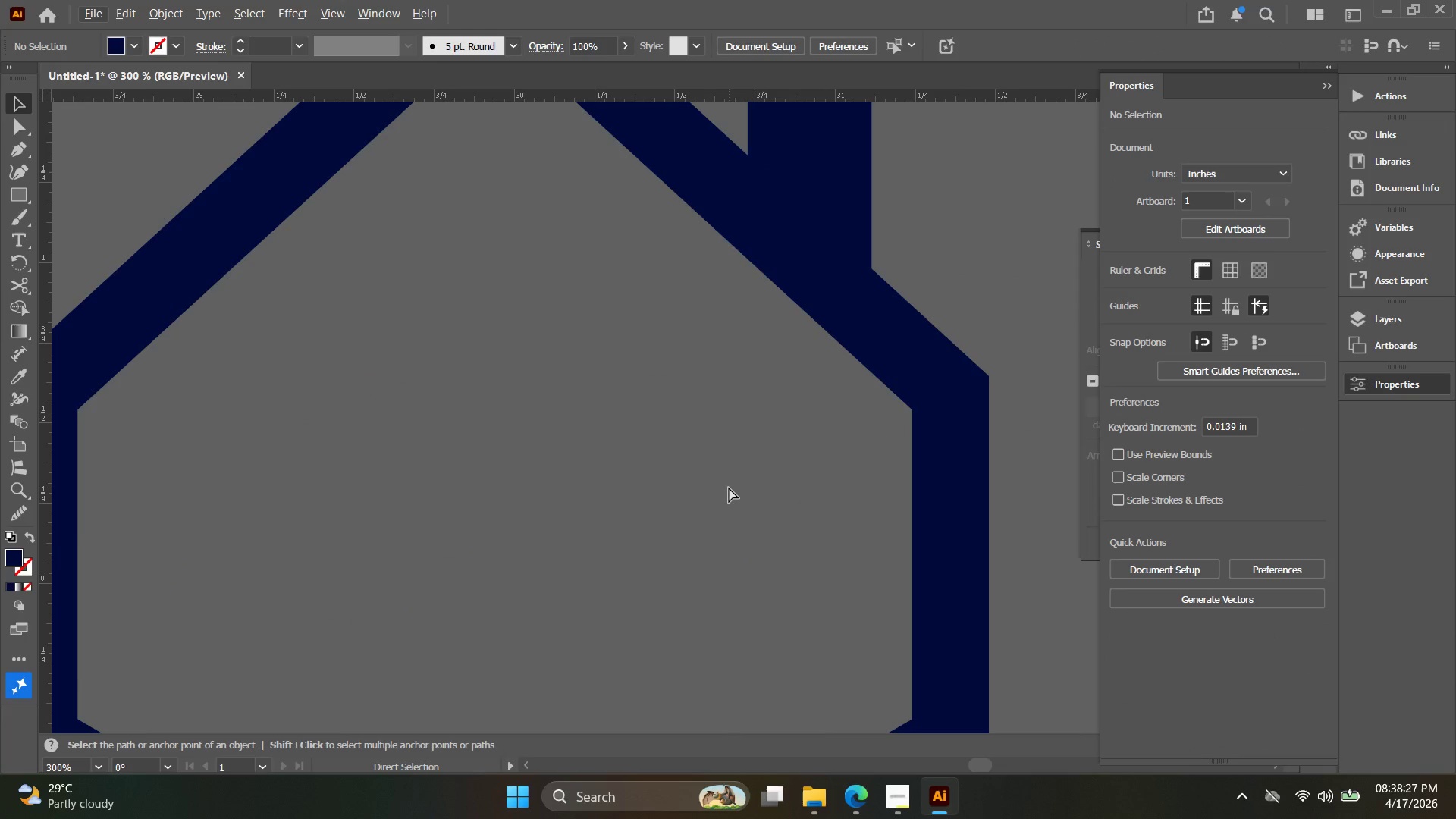 
key(Control+Z)
 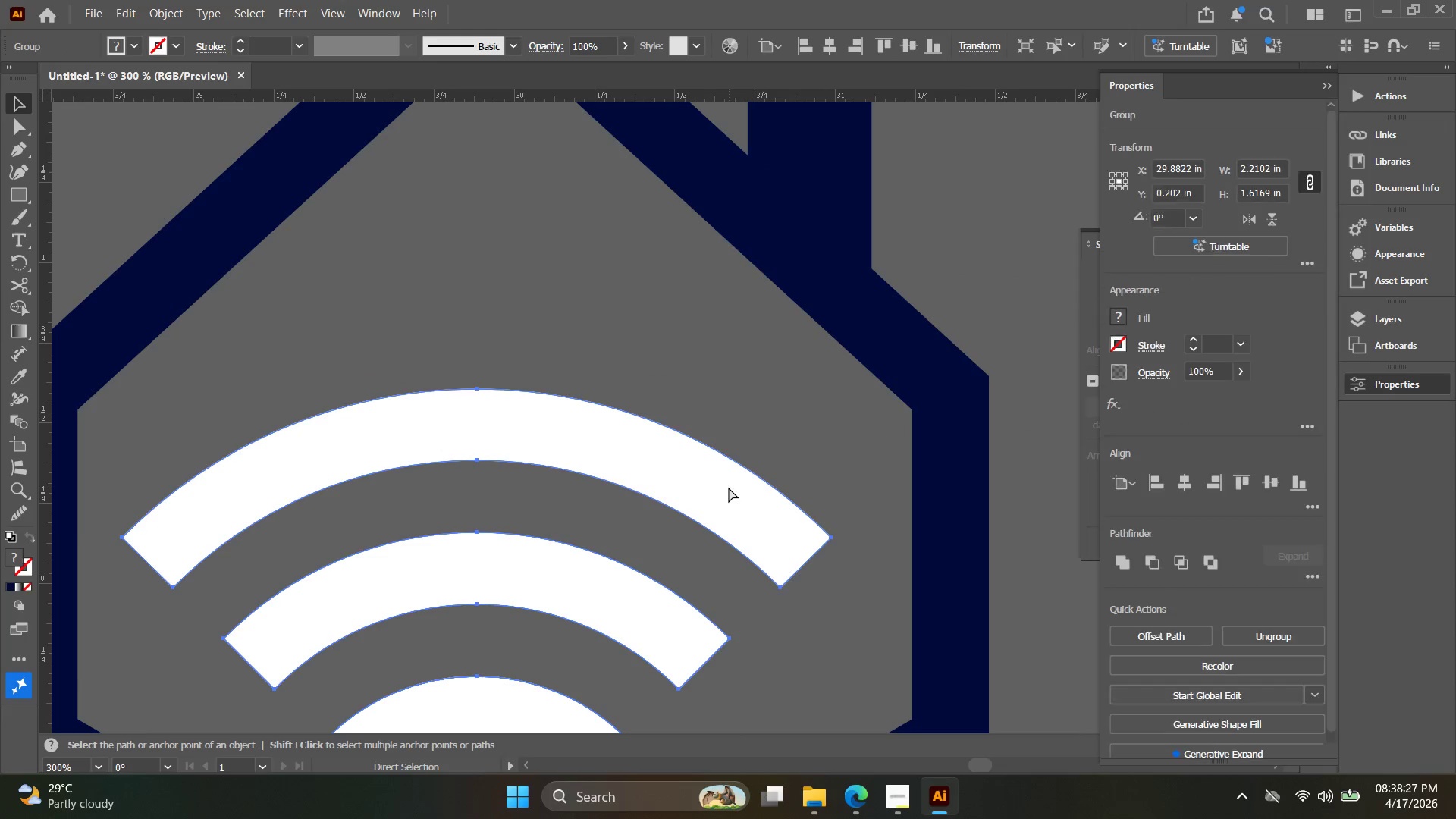 
key(Control+Z)
 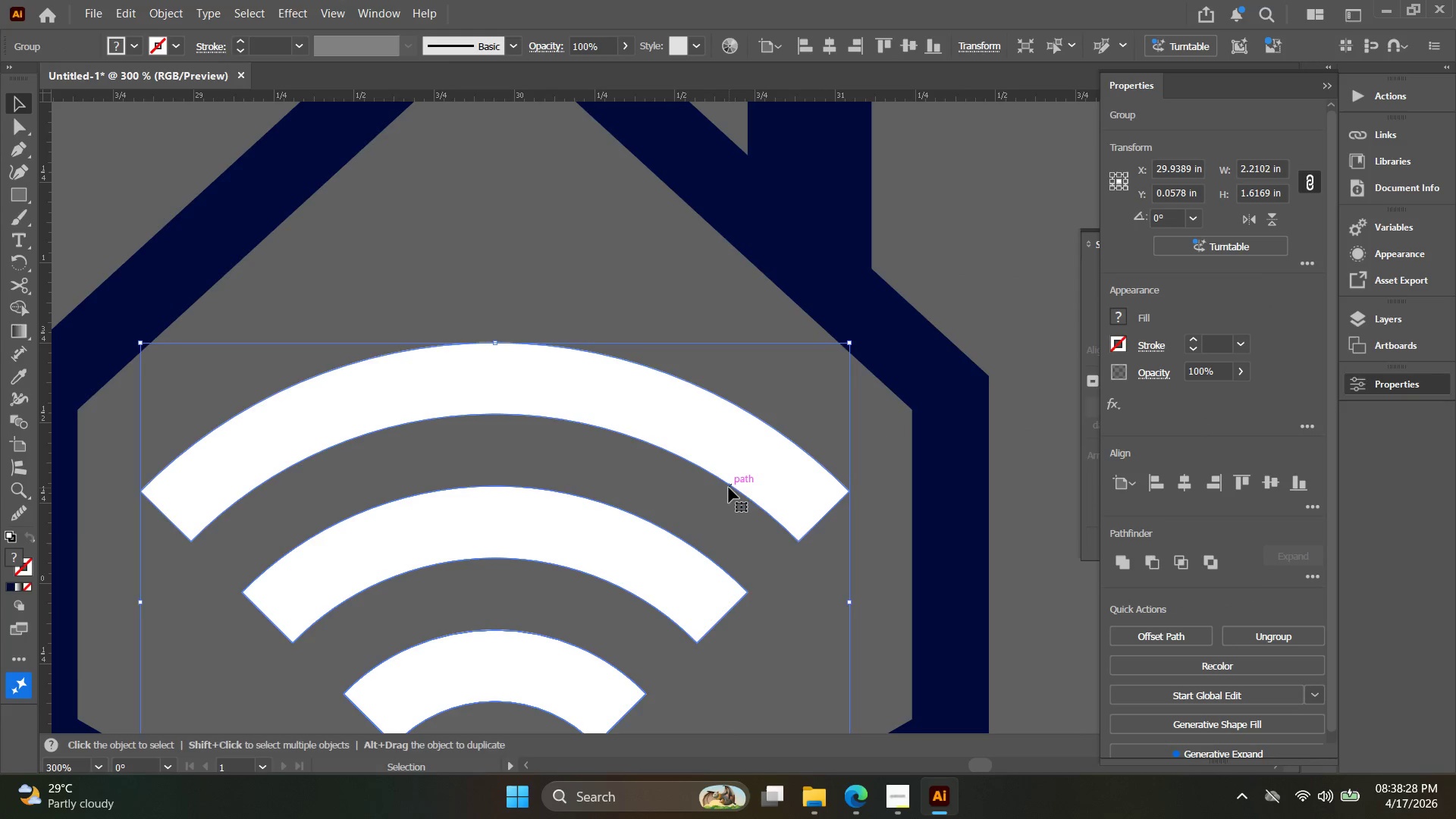 
key(Control+Z)
 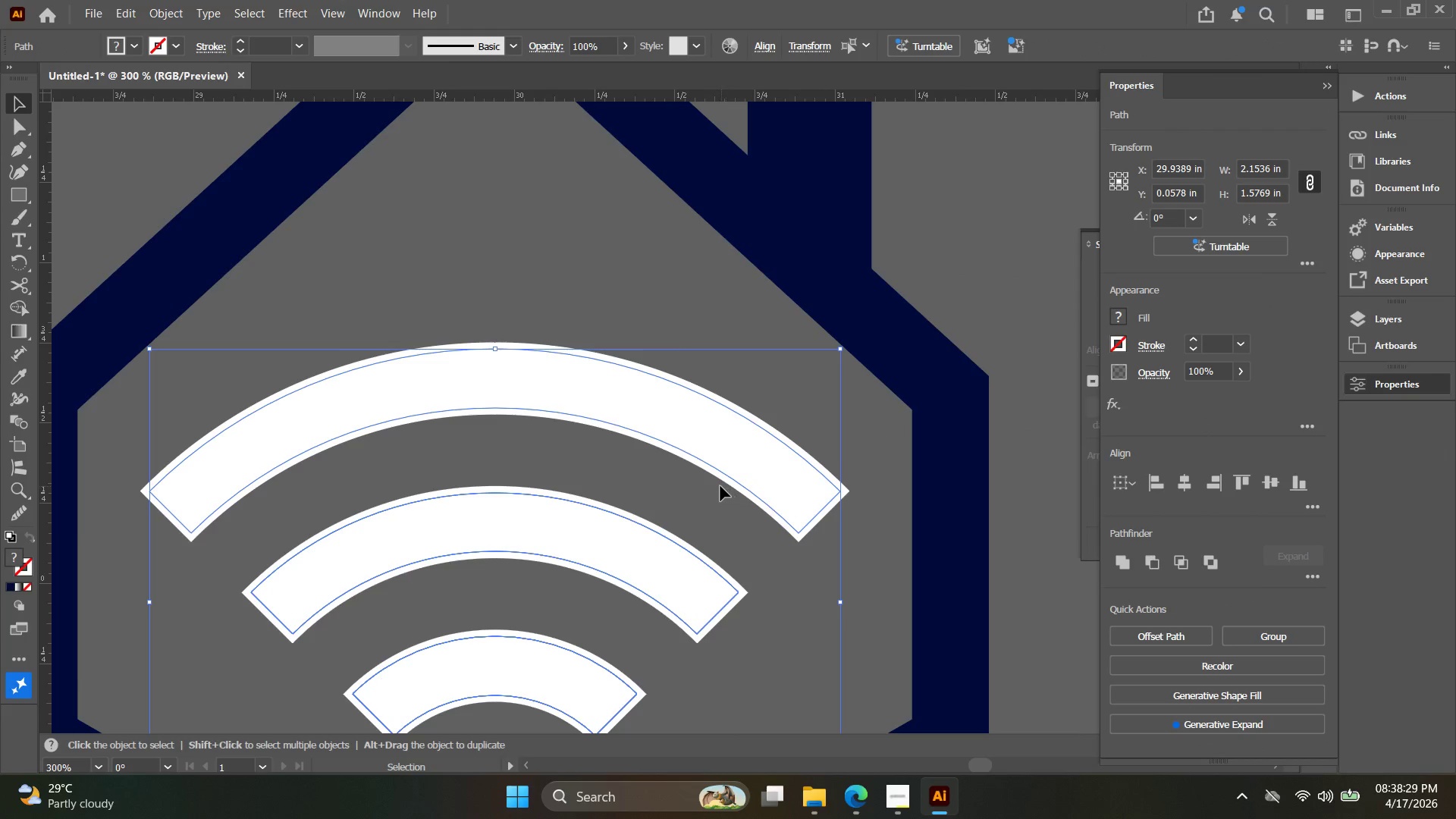 
left_click([686, 499])
 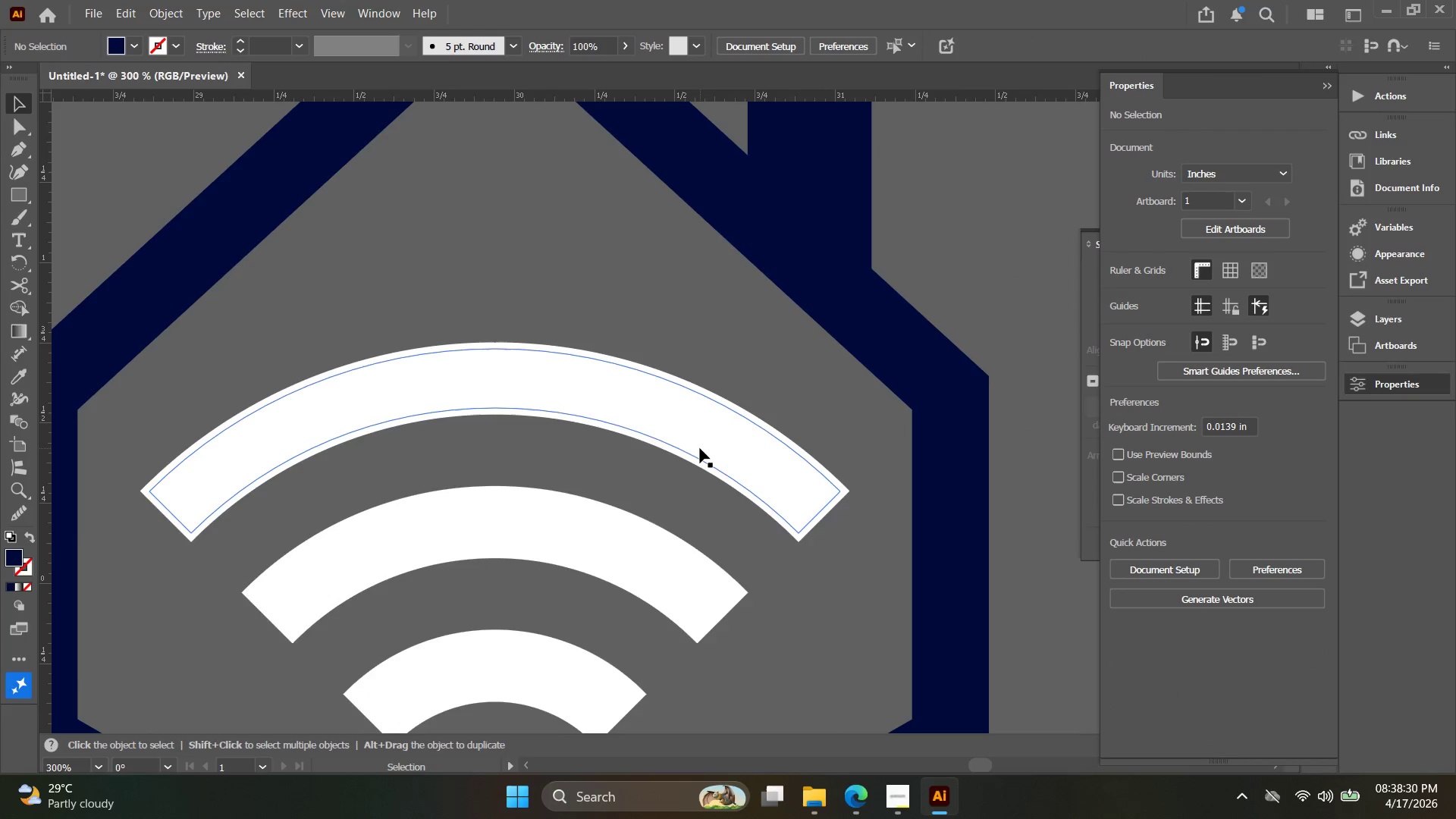 
left_click_drag(start_coordinate=[701, 447], to_coordinate=[605, 429])
 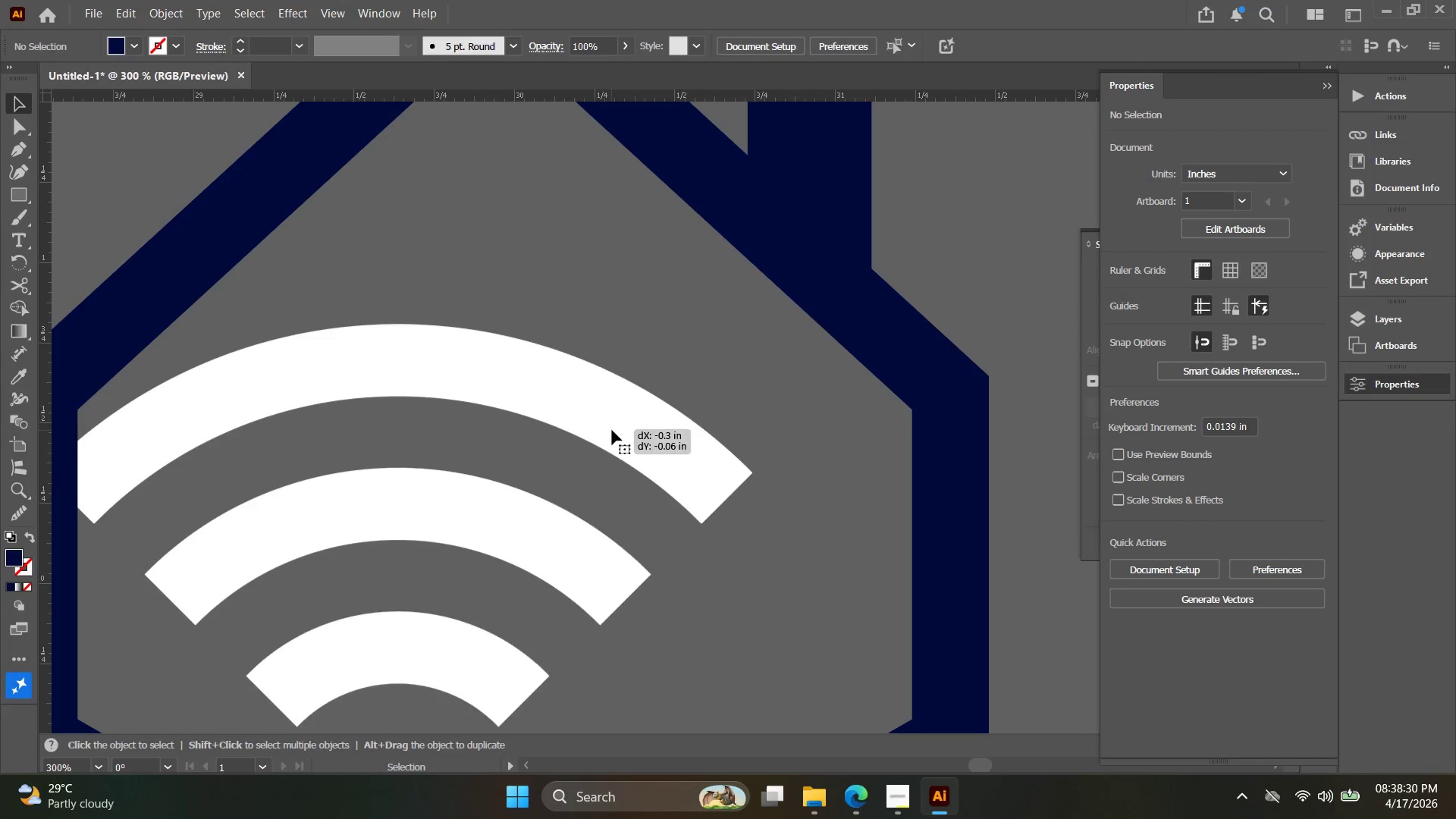 
key(Control+ControlLeft)
 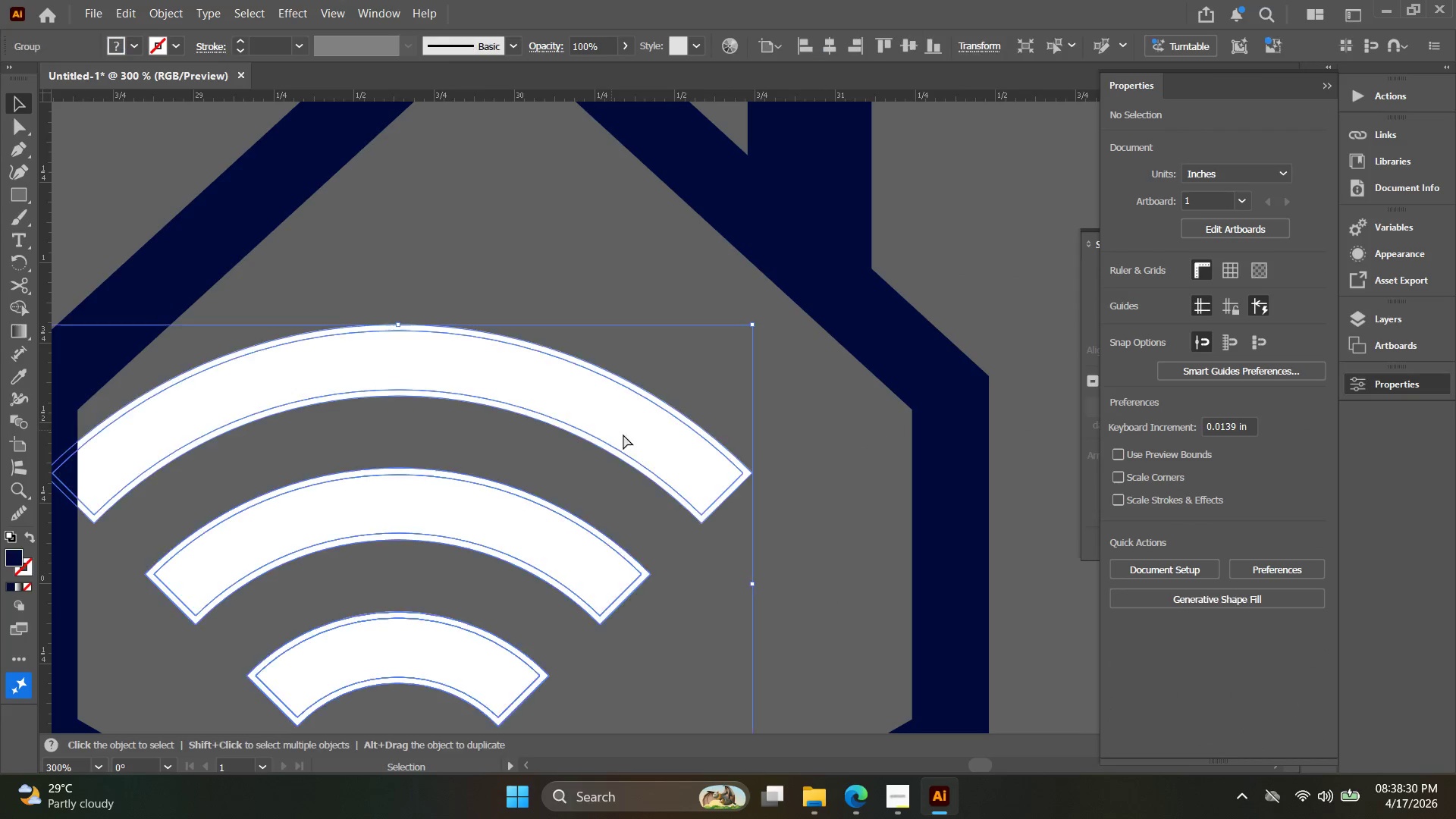 
key(Control+Z)
 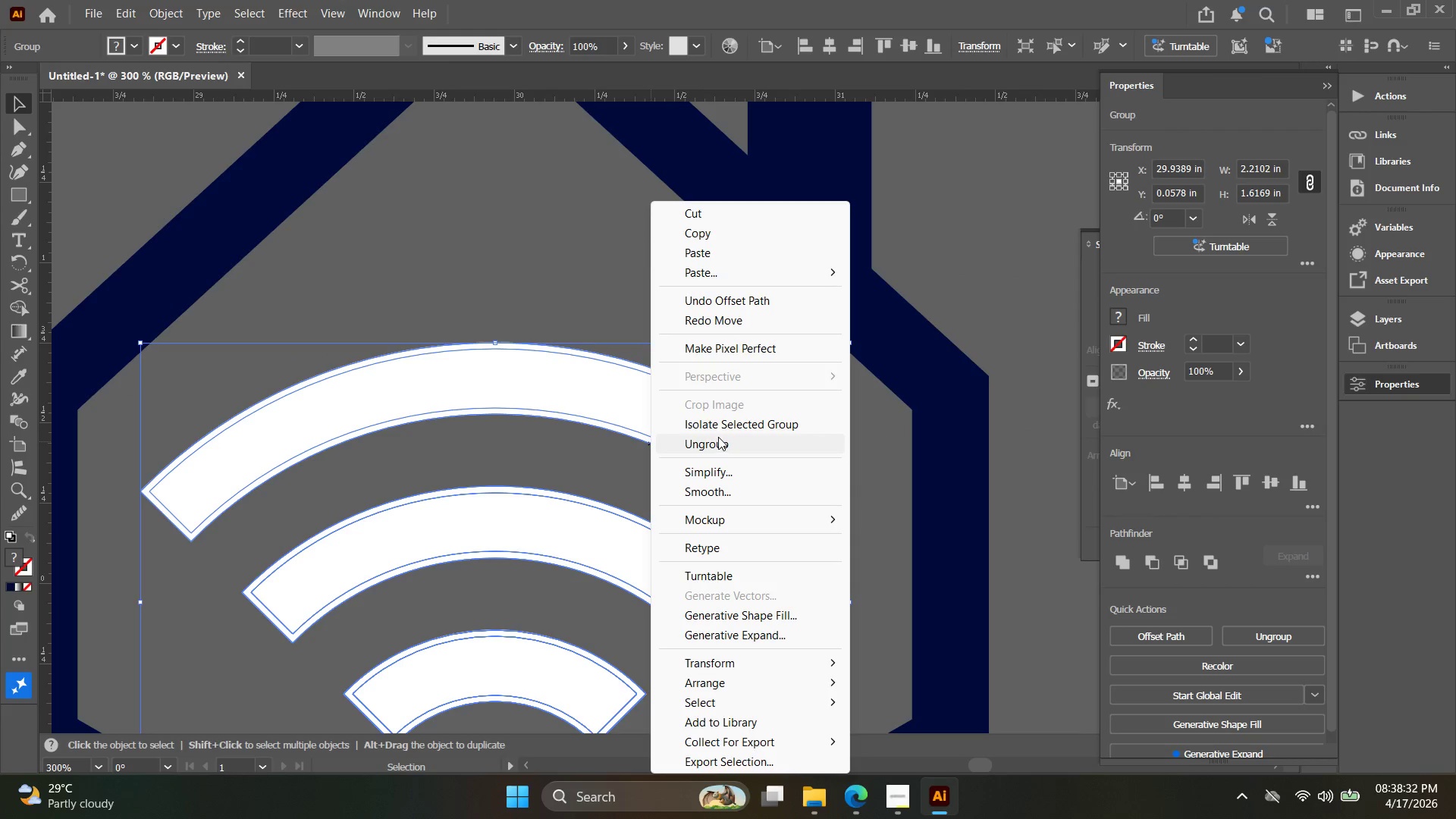 
double_click([817, 607])
 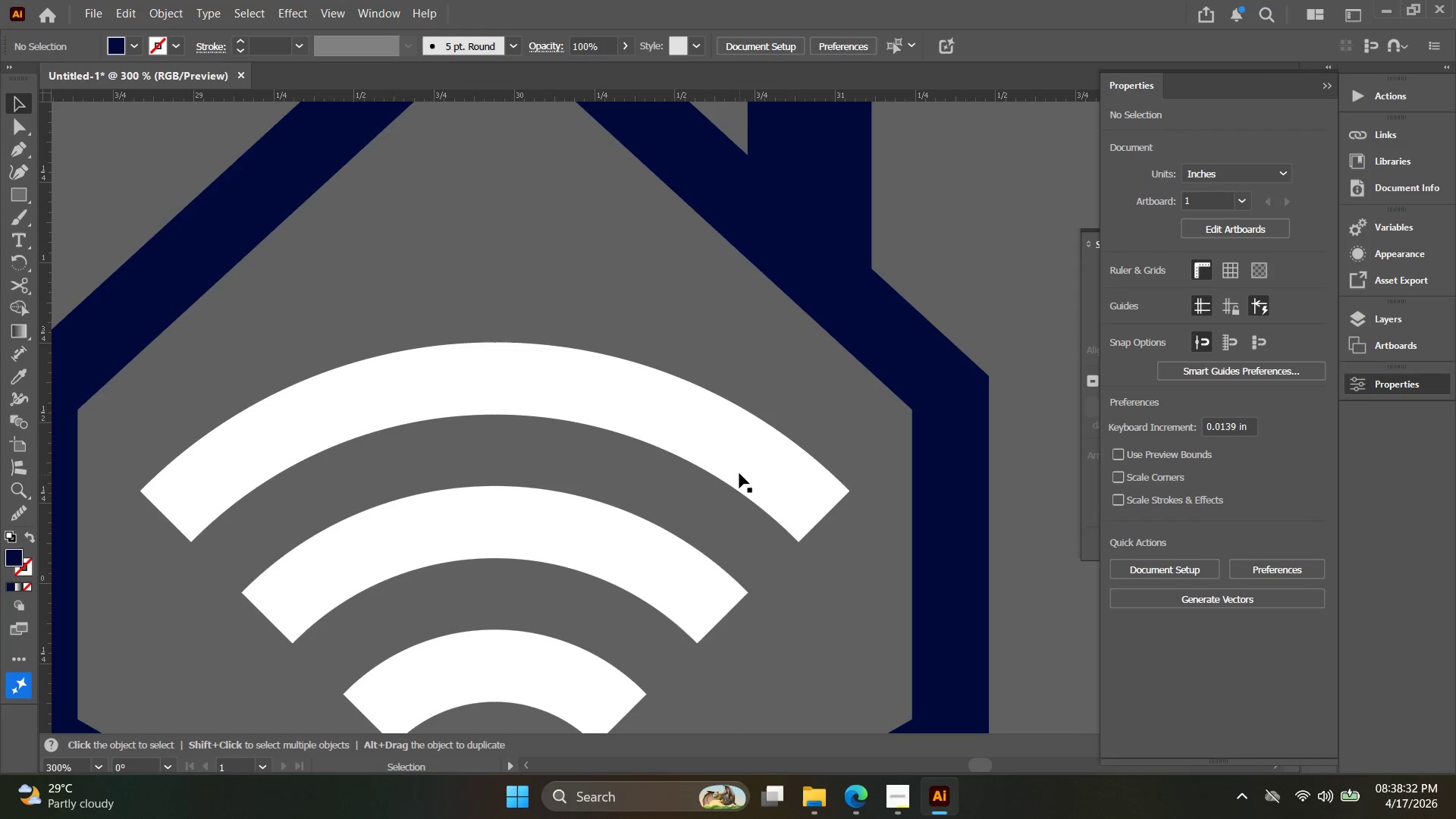 
left_click_drag(start_coordinate=[740, 469], to_coordinate=[770, 479])
 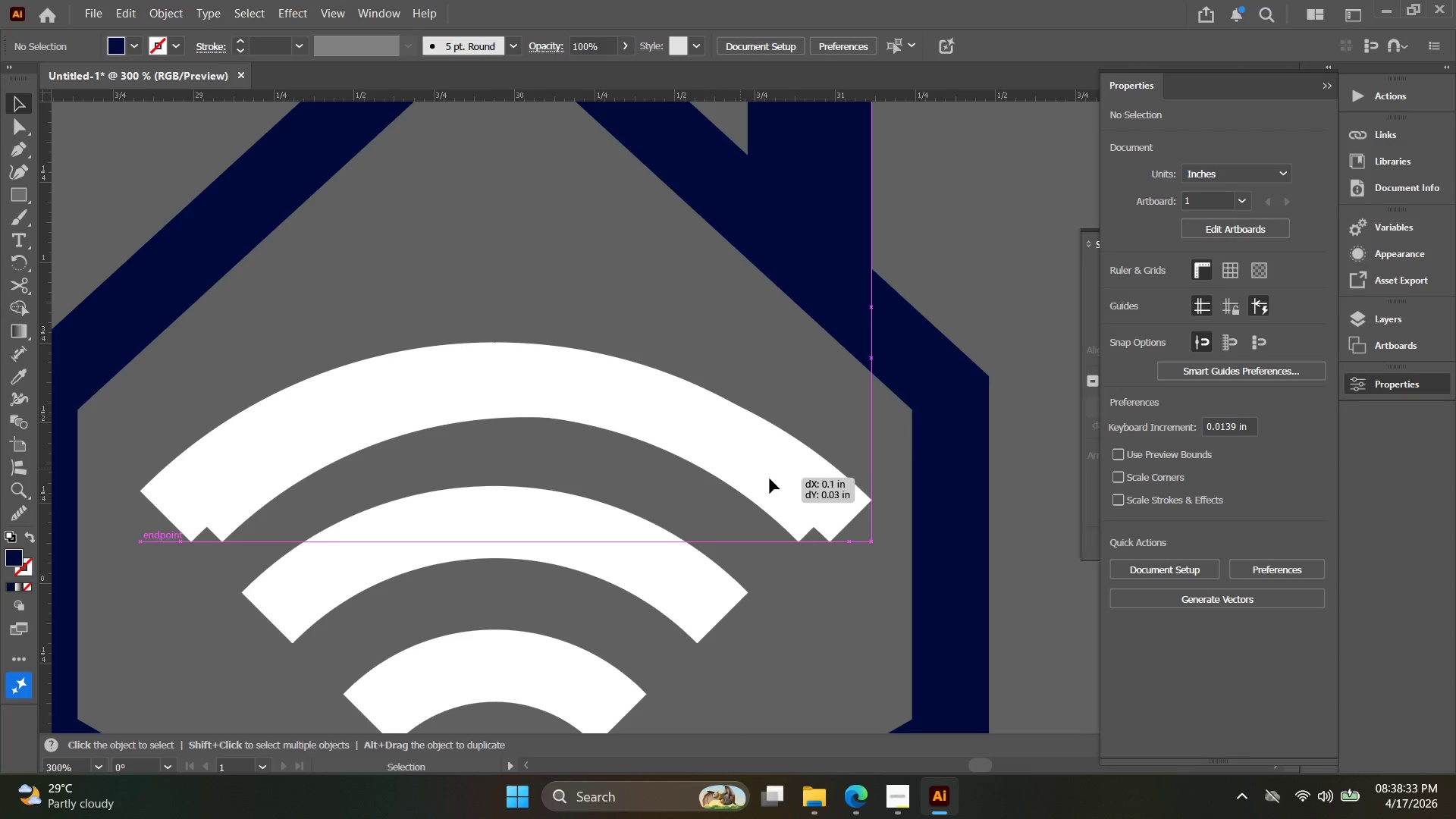 
key(Control+ControlLeft)
 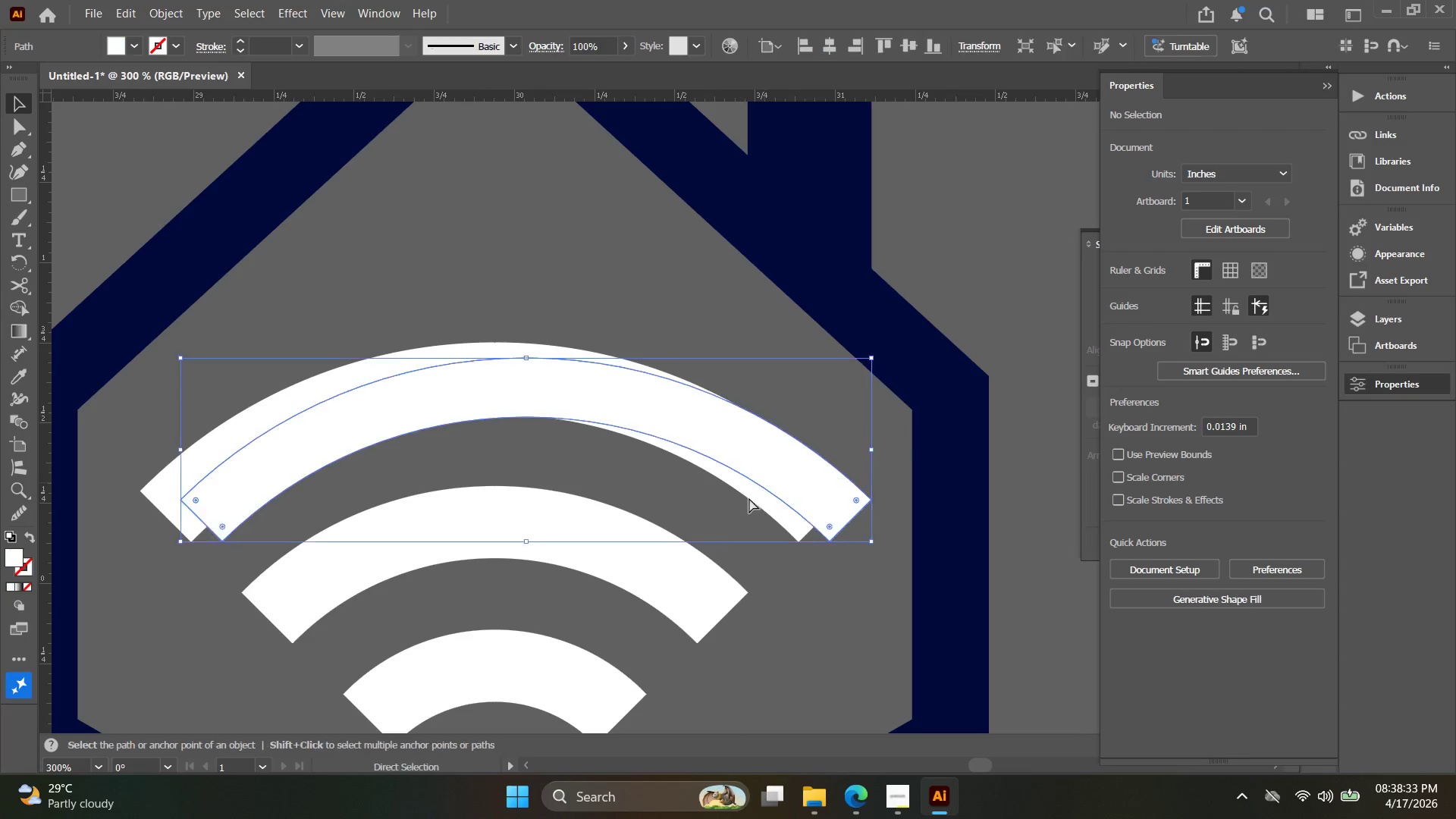 
key(Control+Z)
 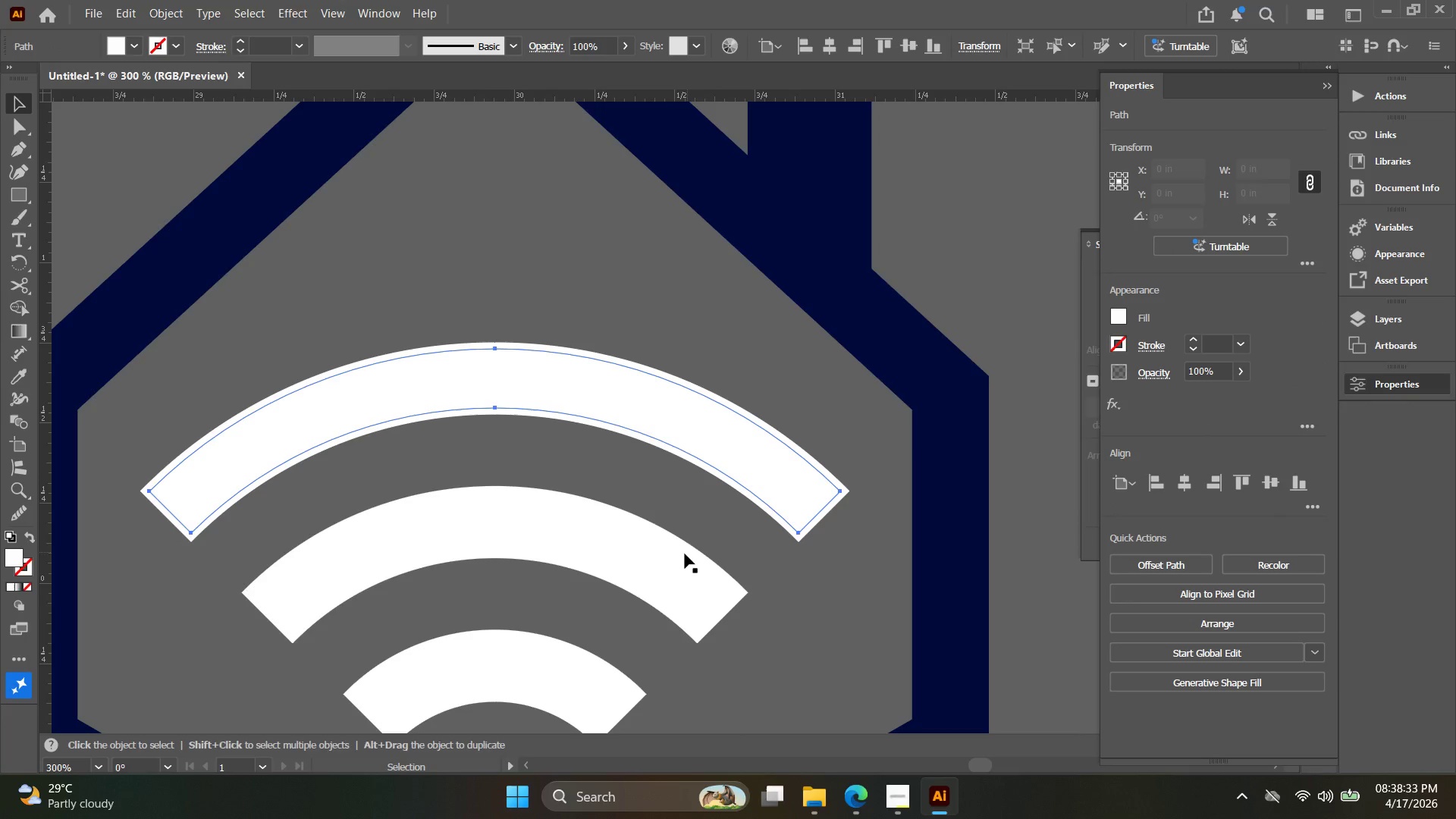 
hold_key(key=ShiftLeft, duration=1.22)
left_click([679, 570])
 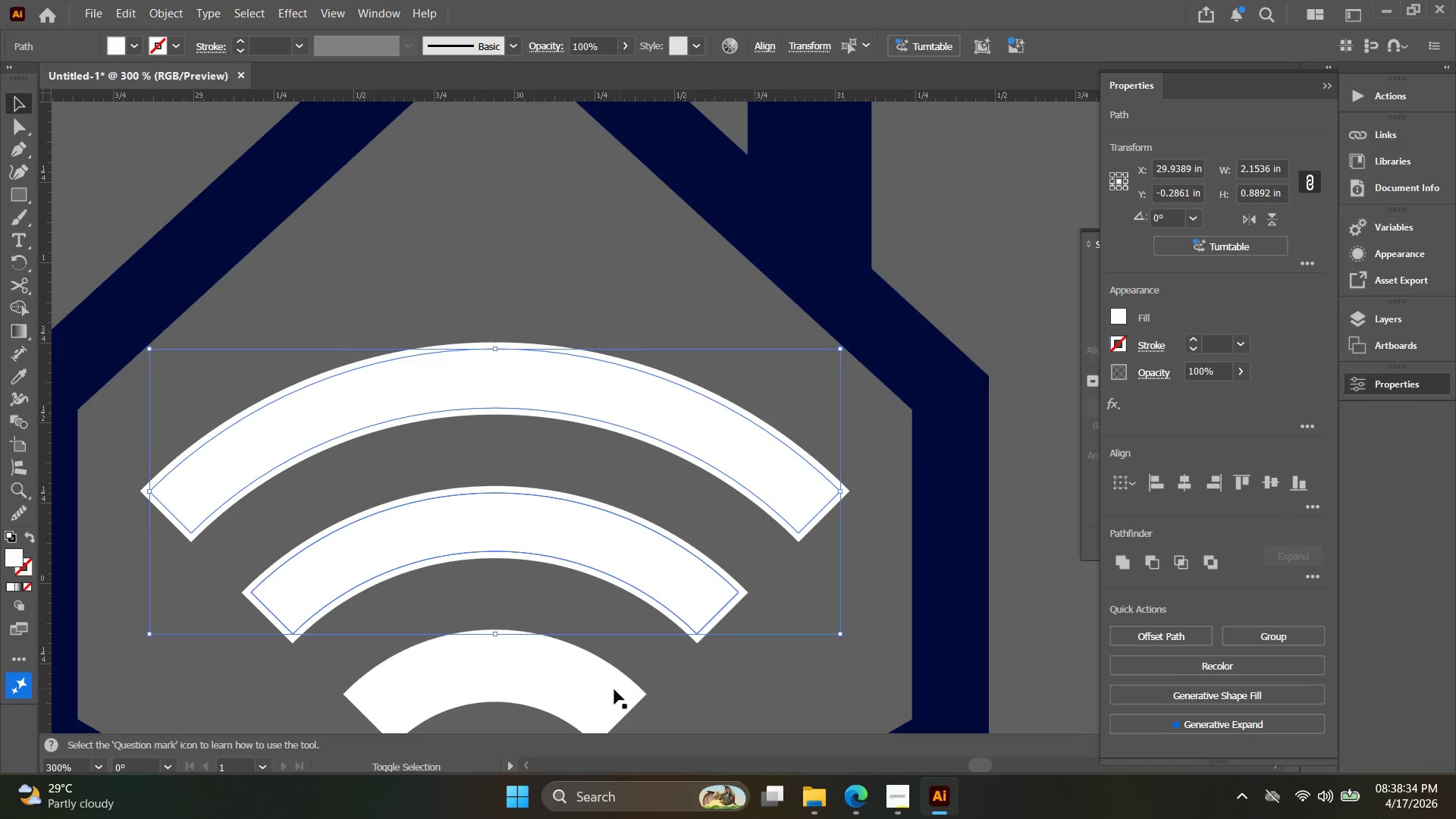 
left_click([598, 691])
 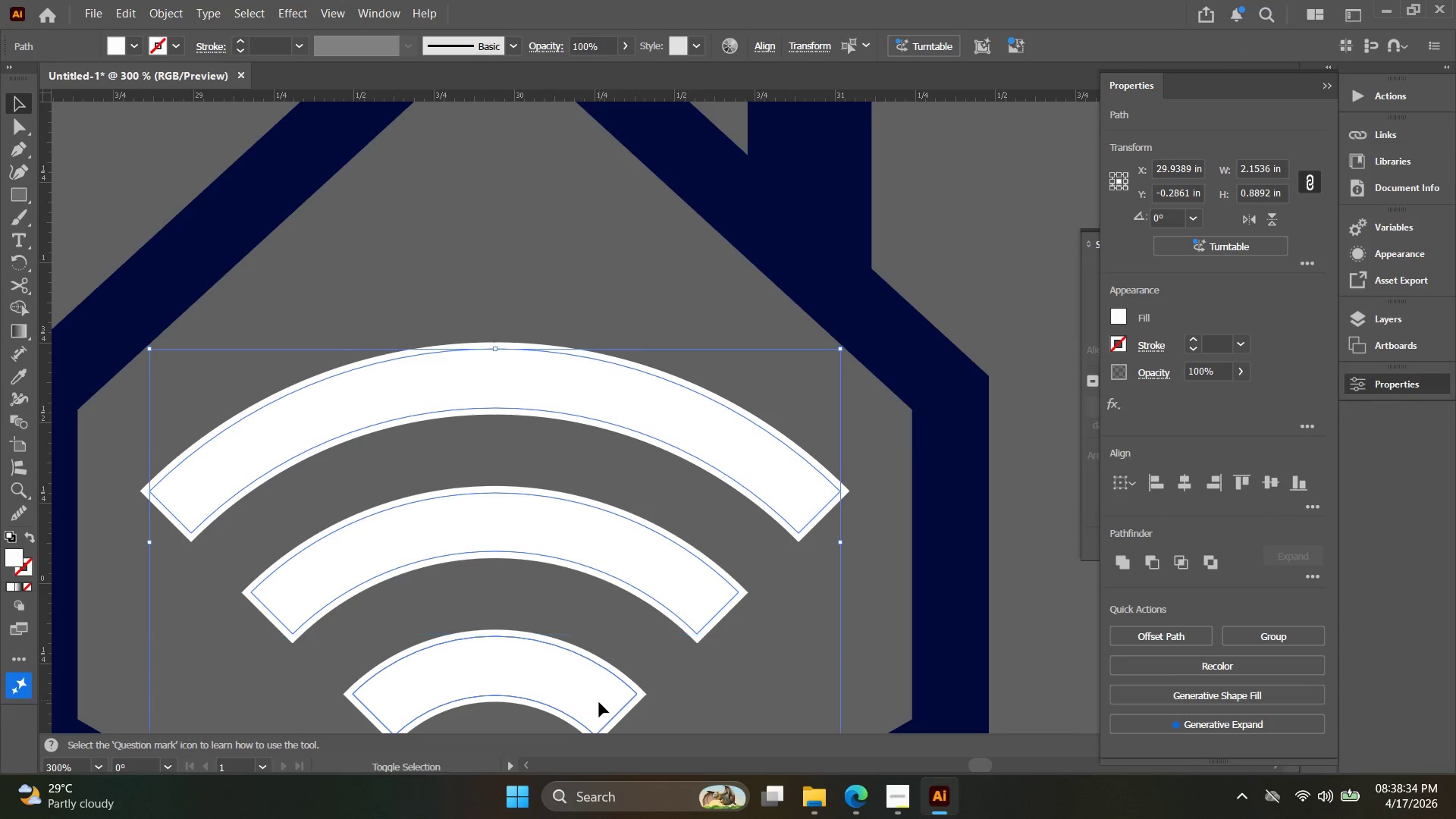 
hold_key(key=Space, duration=0.34)
 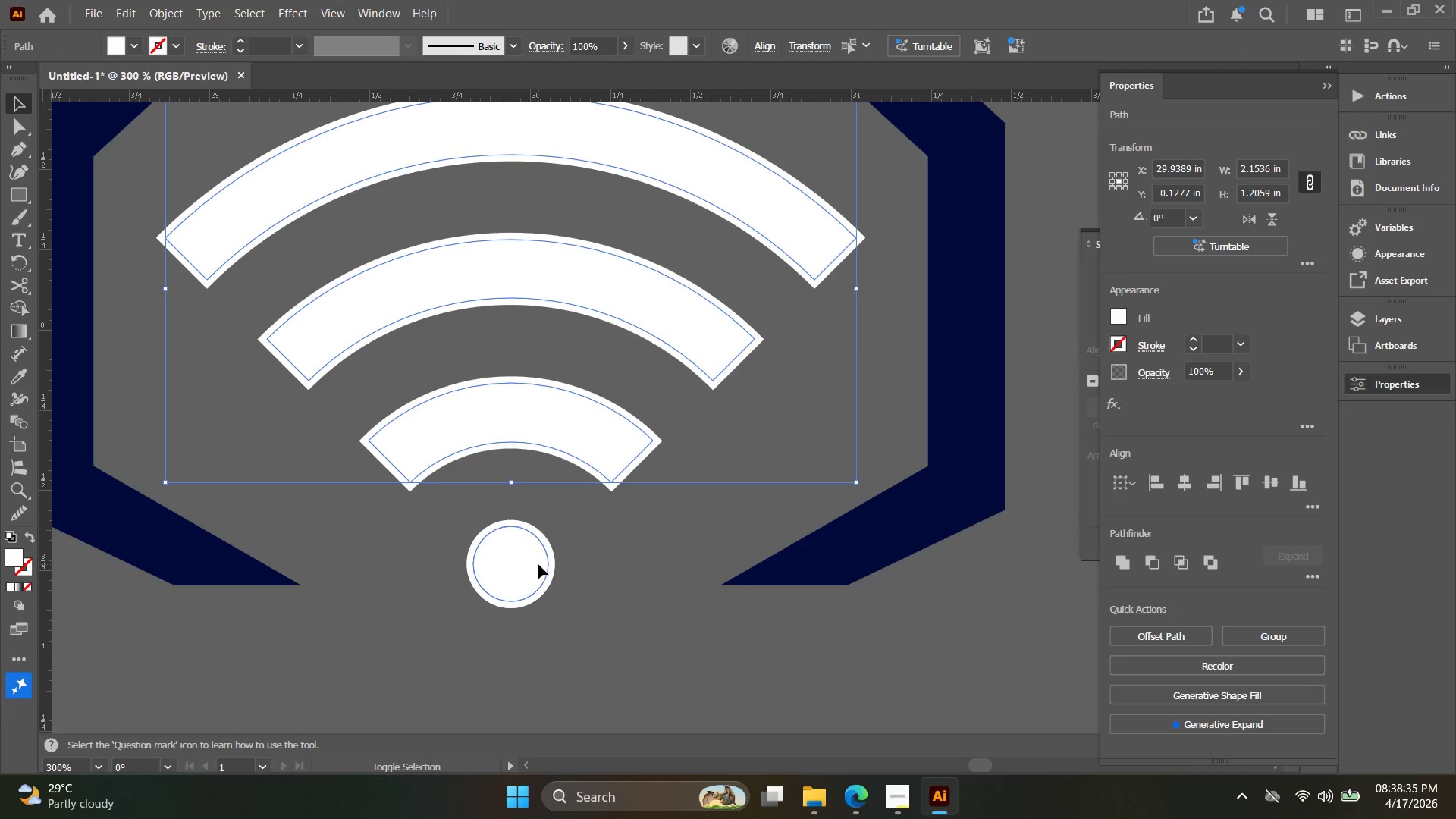 
left_click_drag(start_coordinate=[619, 668], to_coordinate=[634, 414])
 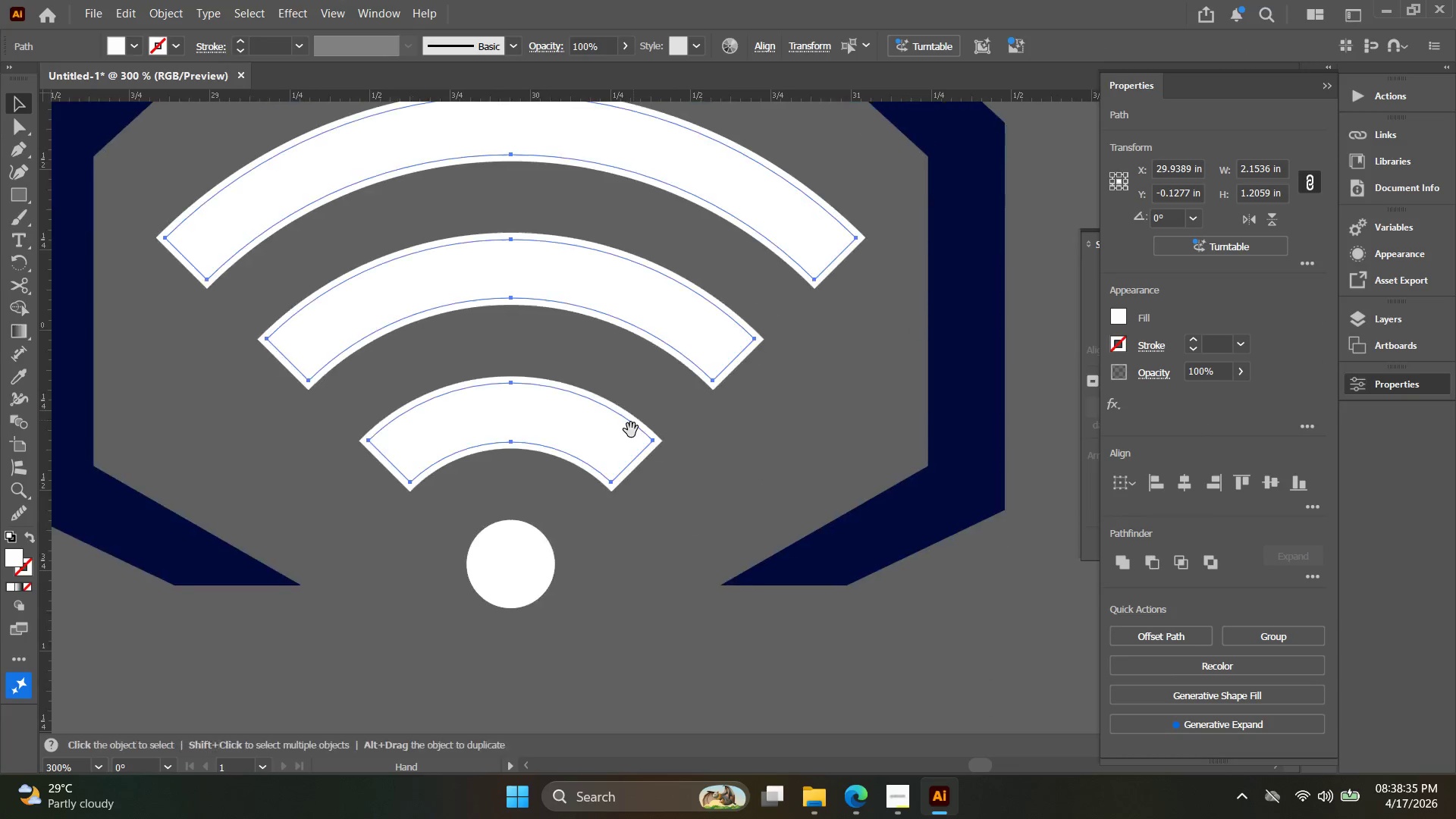 
hold_key(key=ShiftLeft, duration=0.64)
left_click([538, 564])
 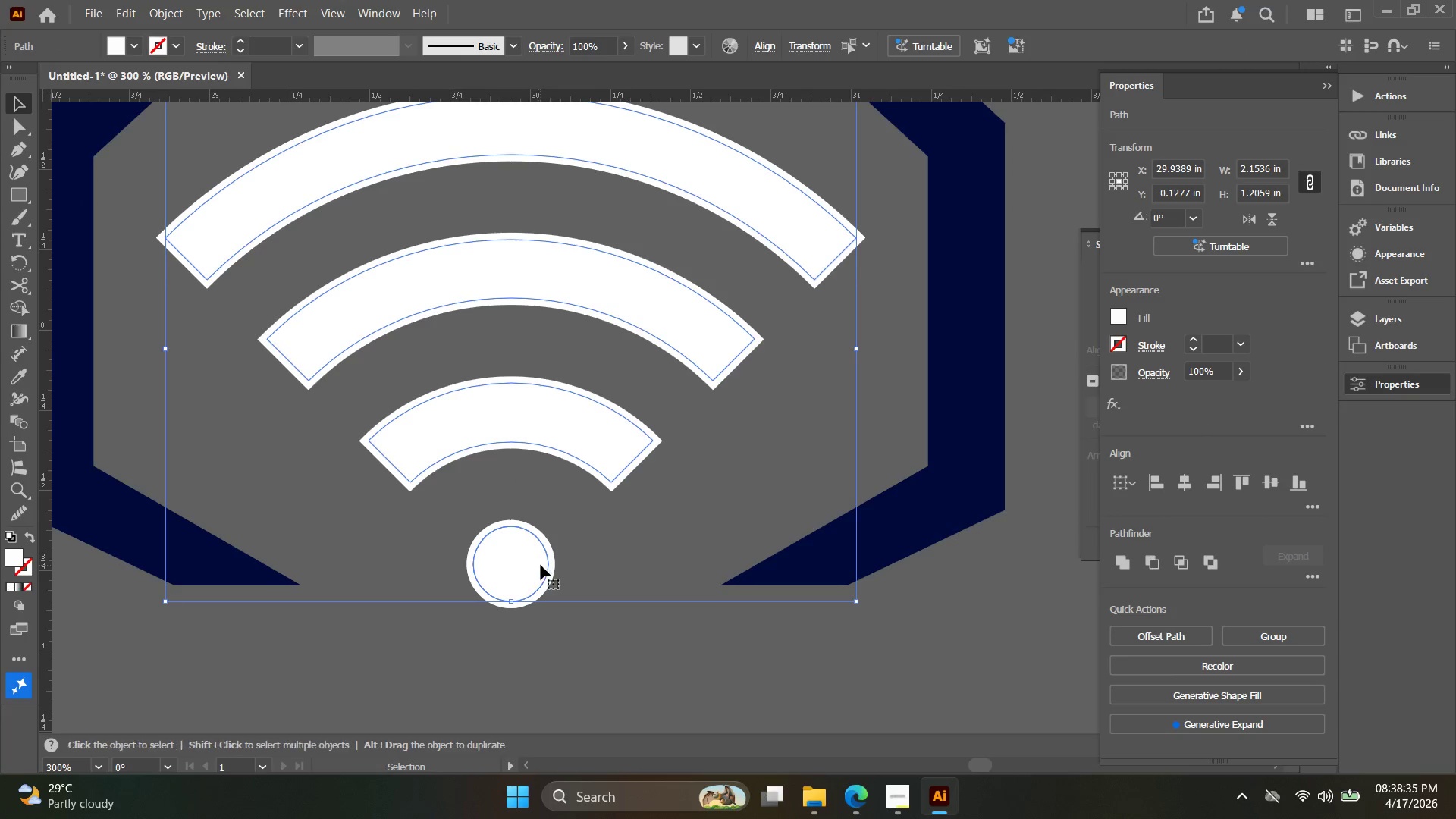 
key(Control+G)
 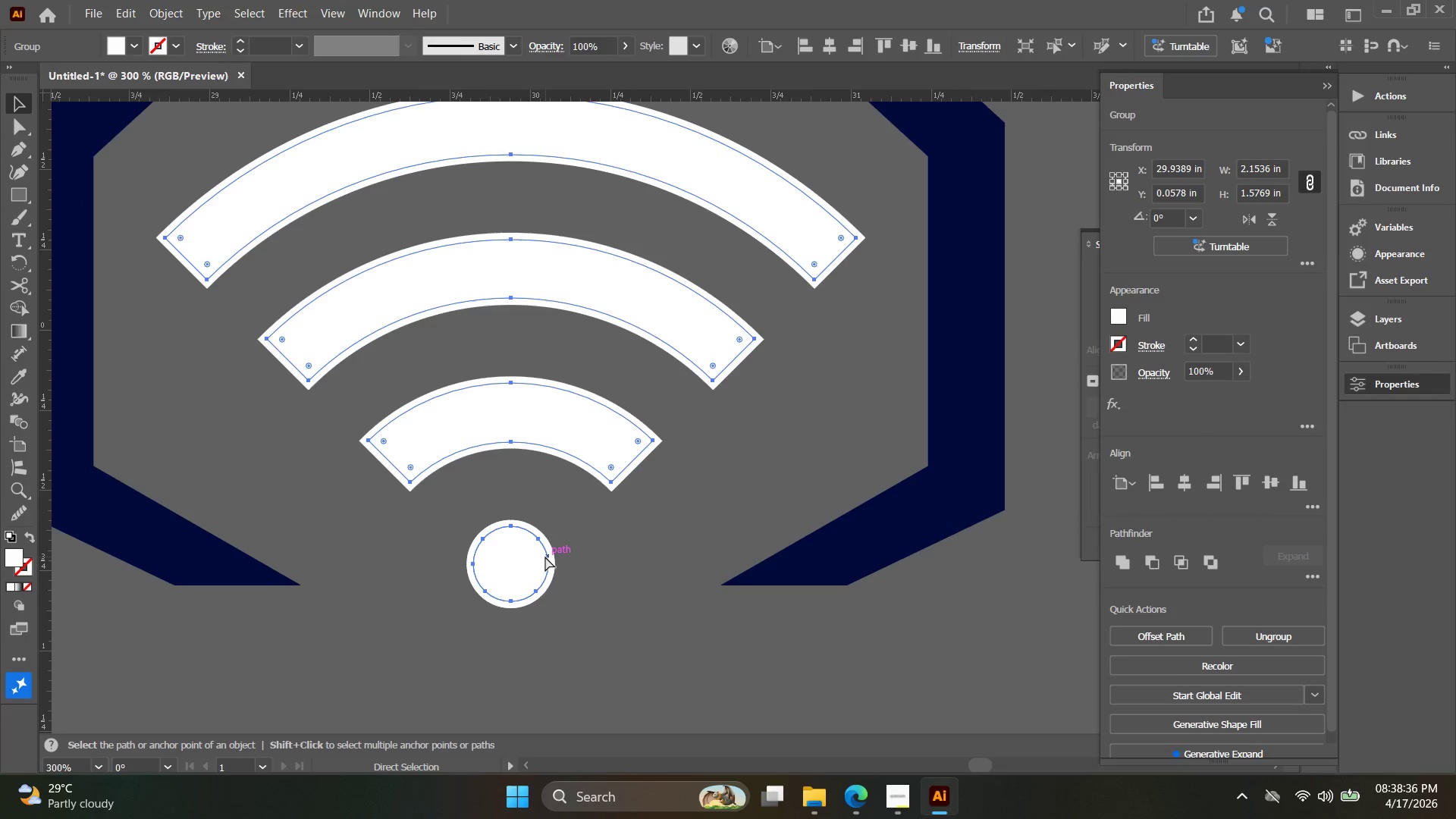 
key(Control+2)
 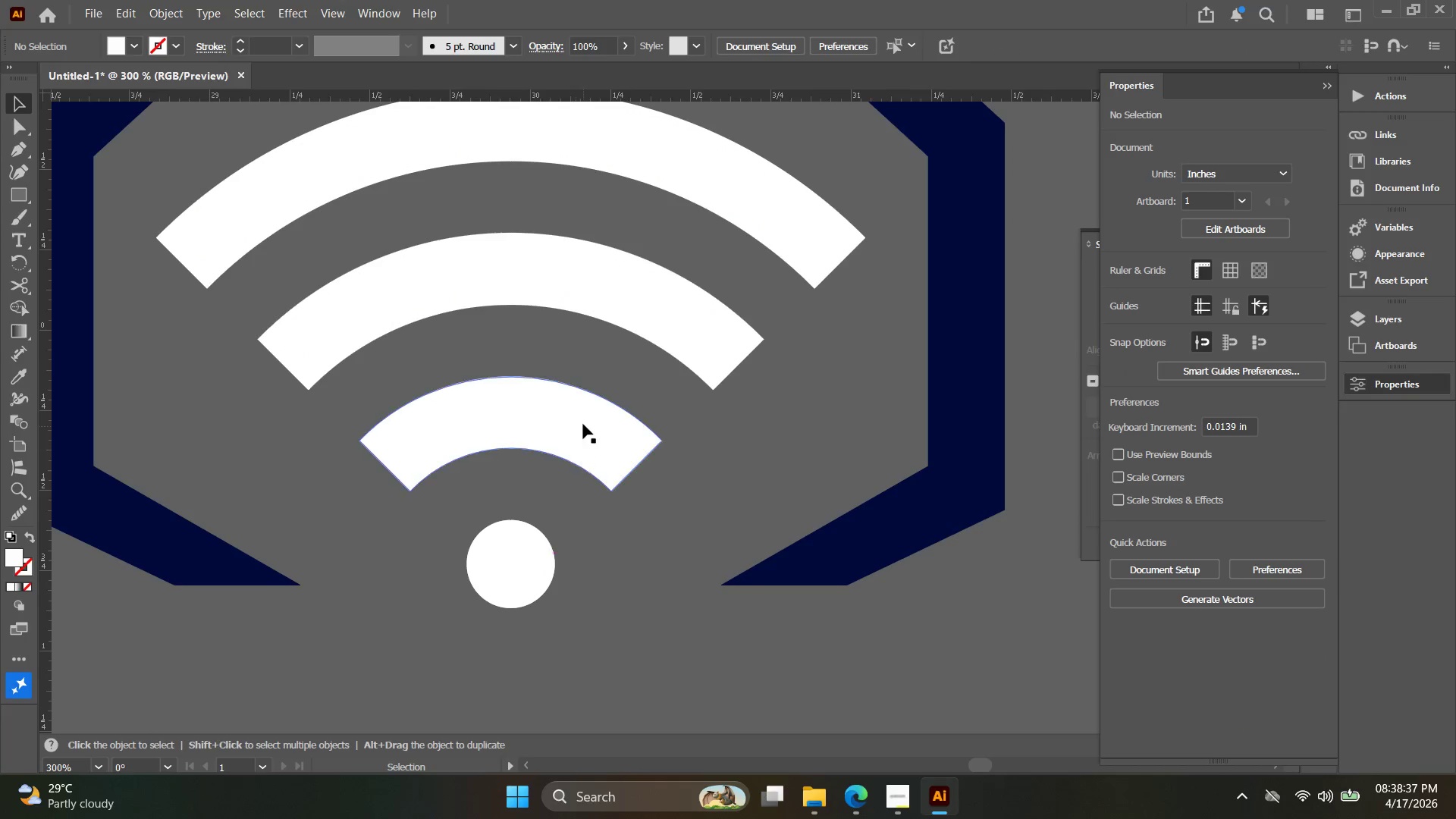 
left_click_drag(start_coordinate=[583, 424], to_coordinate=[582, 449])
 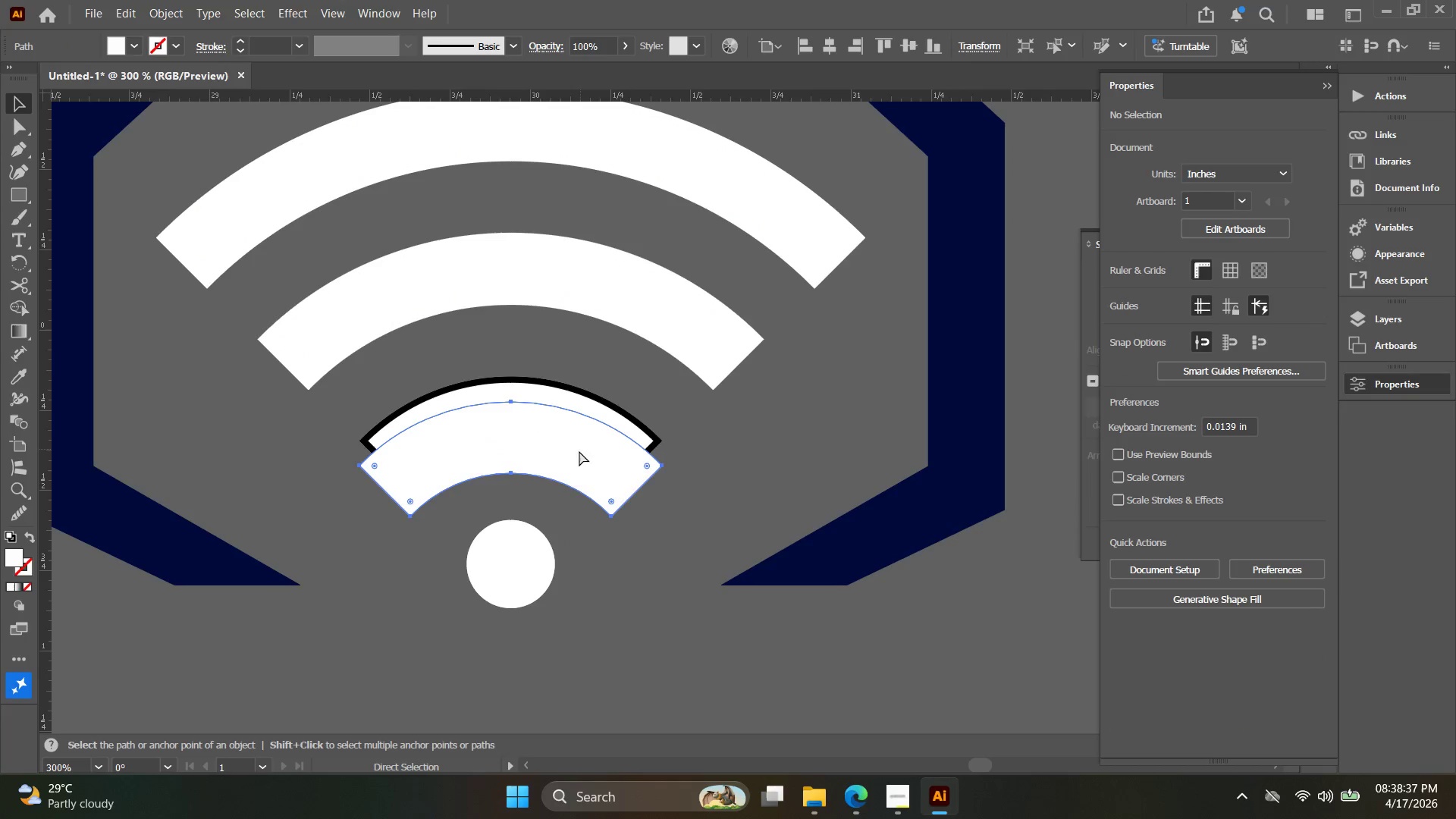 
key(Control+ControlLeft)
 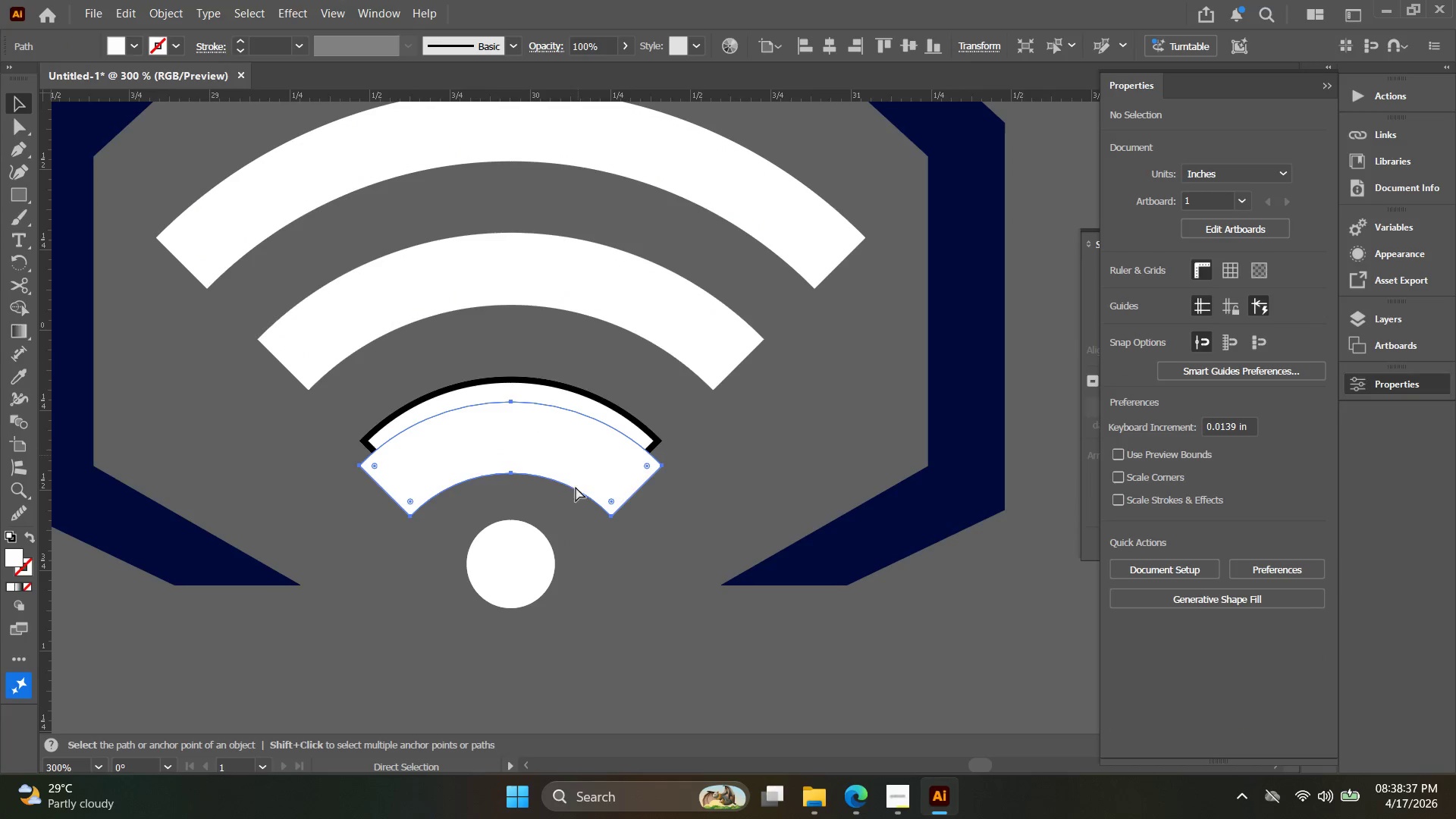 
key(Control+Z)
 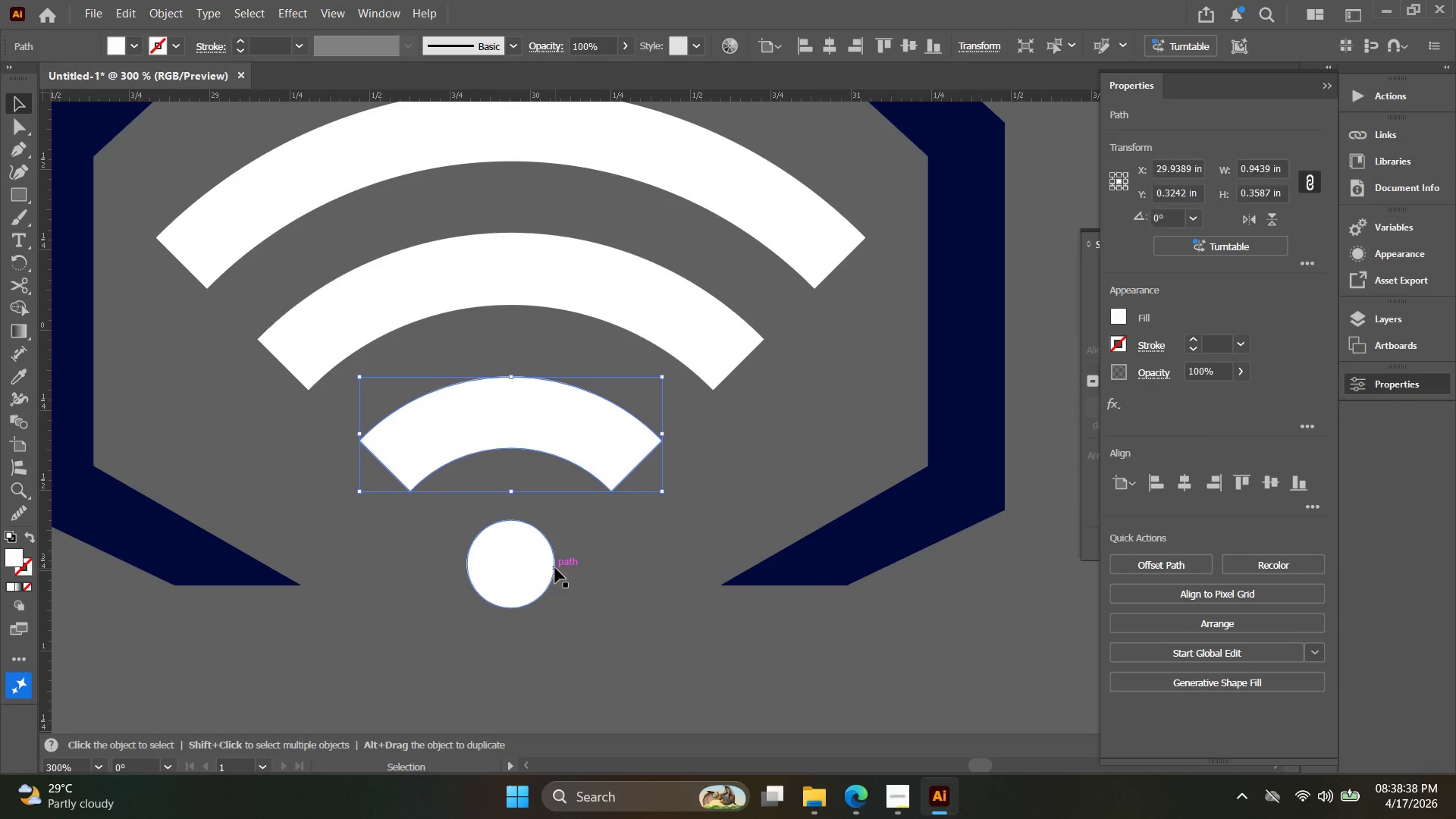 
key(Alt+AltLeft)
 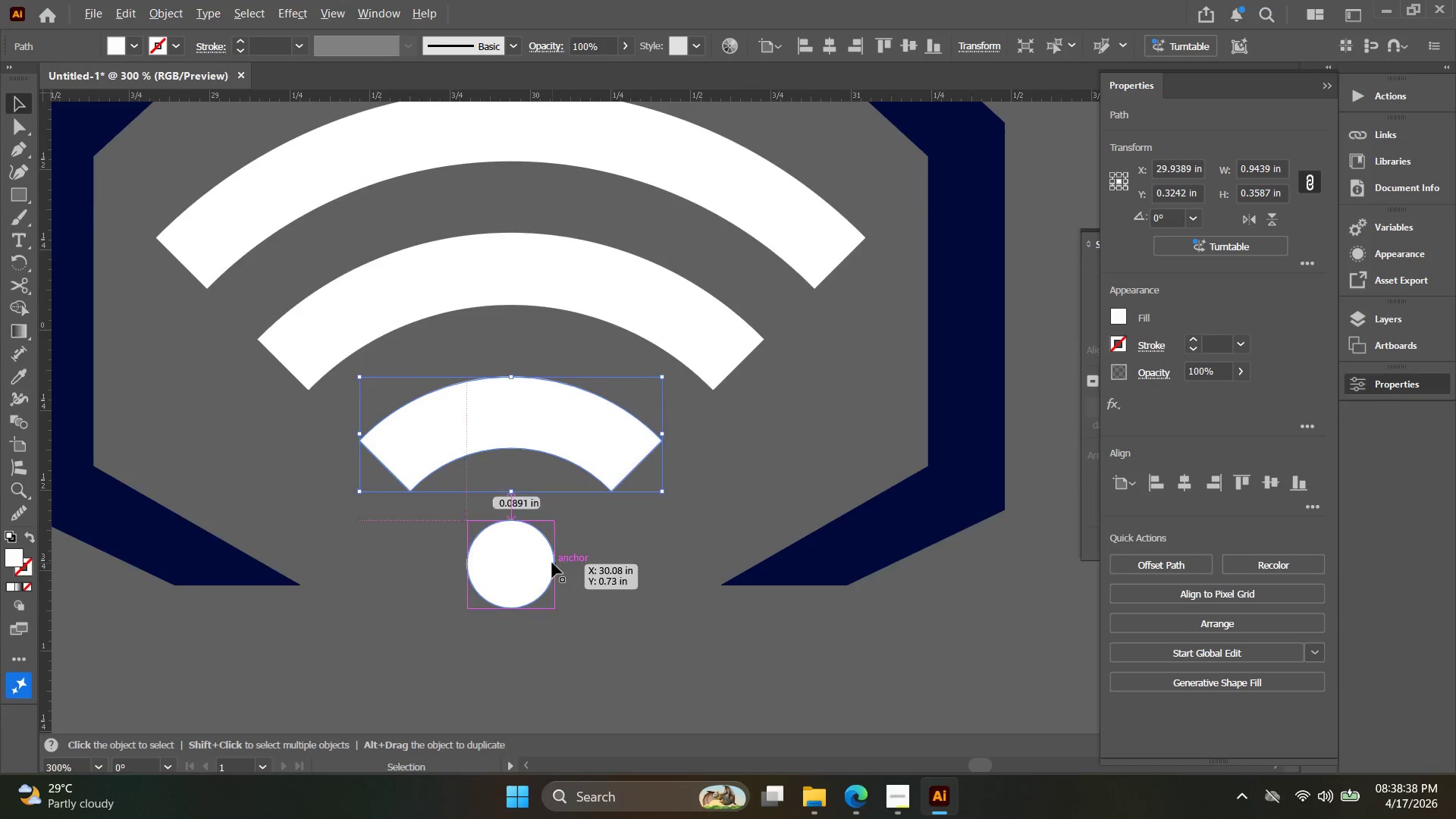 
left_click_drag(start_coordinate=[554, 620], to_coordinate=[503, 249])
 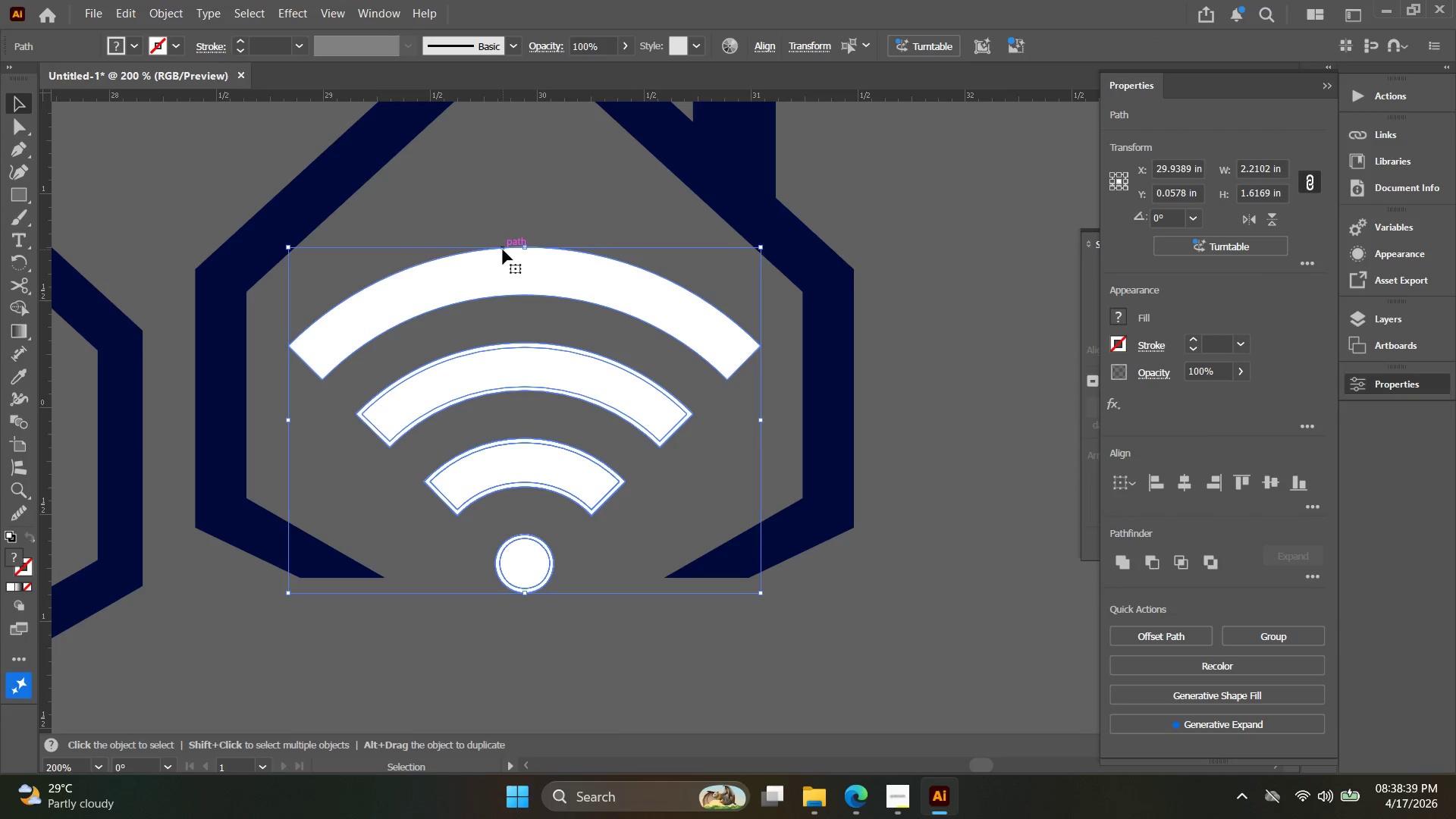 
scroll: coordinate [552, 563], scroll_direction: down, amount: 1.0
 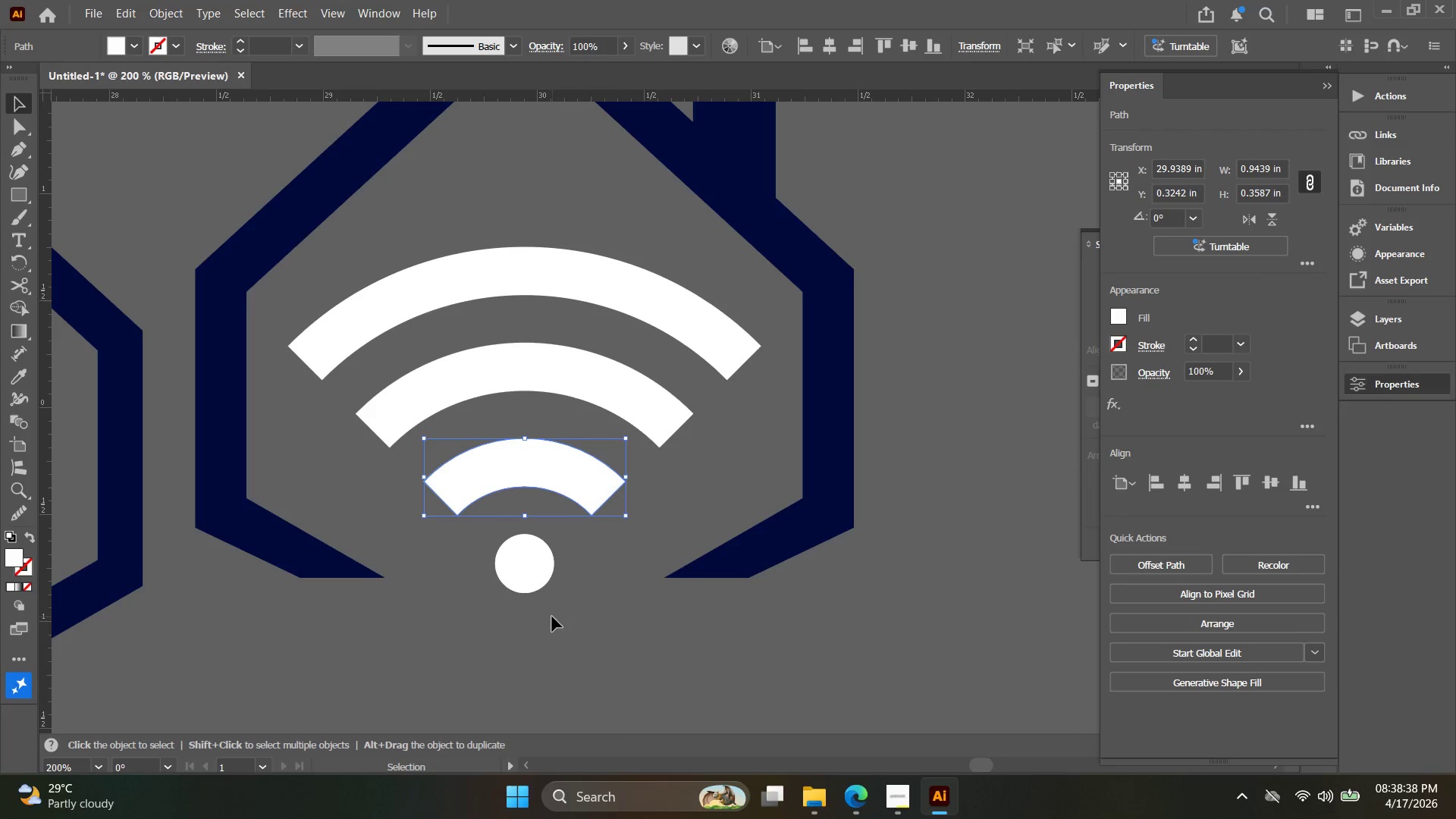 
key(Backspace)
 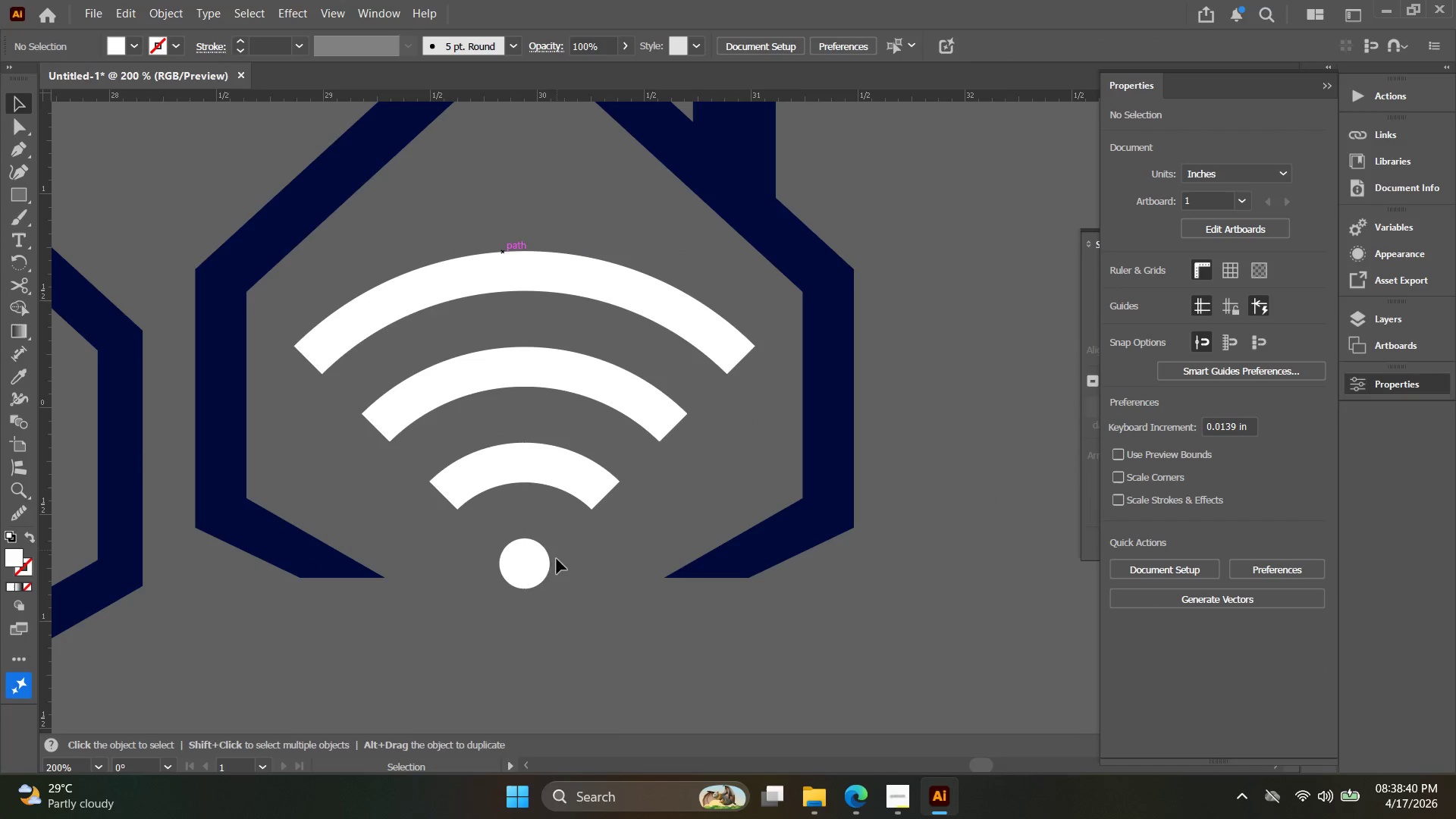 
left_click_drag(start_coordinate=[563, 612], to_coordinate=[425, 177])
 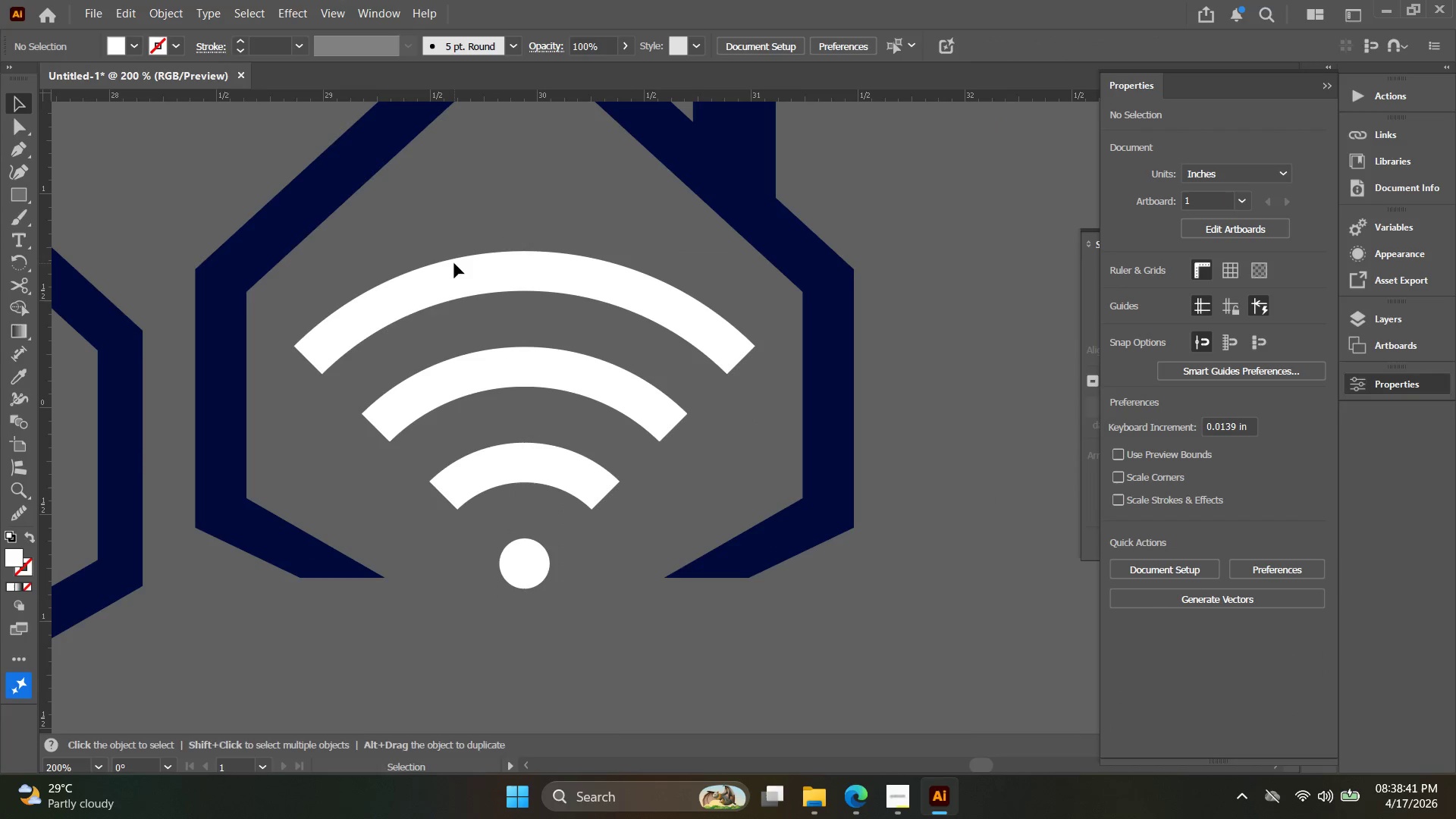 
key(Alt+Control+AltLeft)
 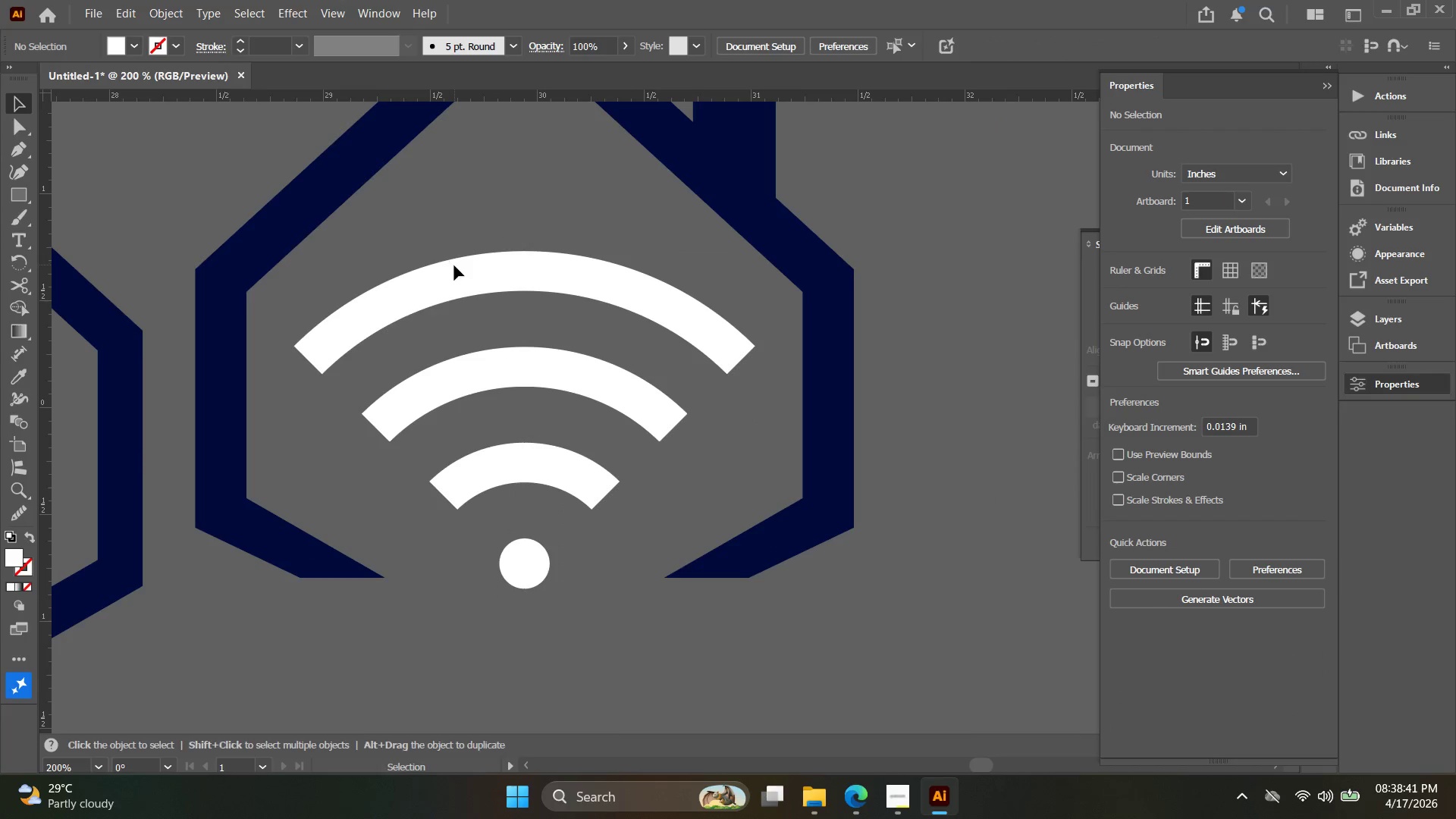 
key(Alt+Control+2)
 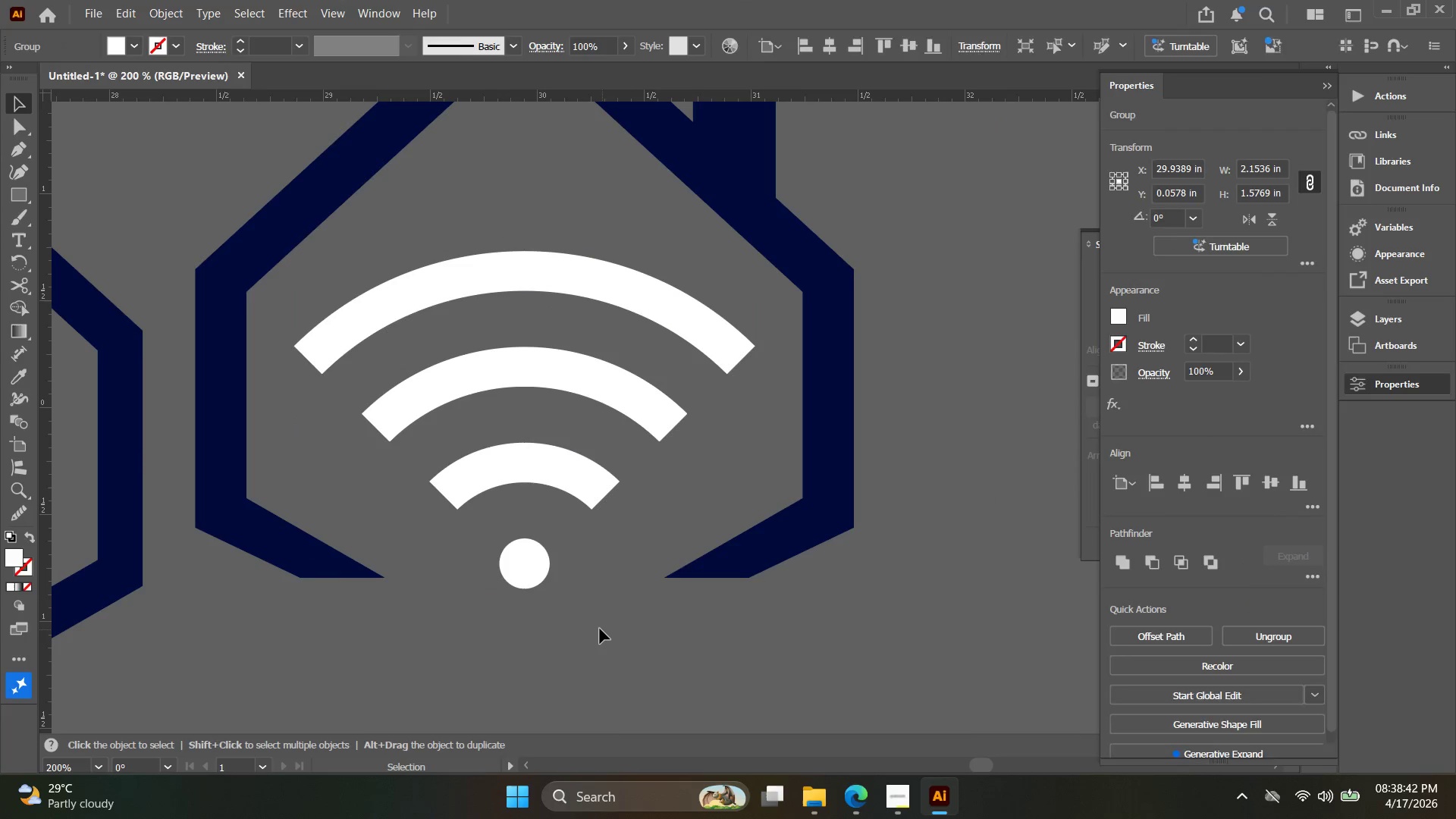 
left_click_drag(start_coordinate=[595, 625], to_coordinate=[422, 237])
 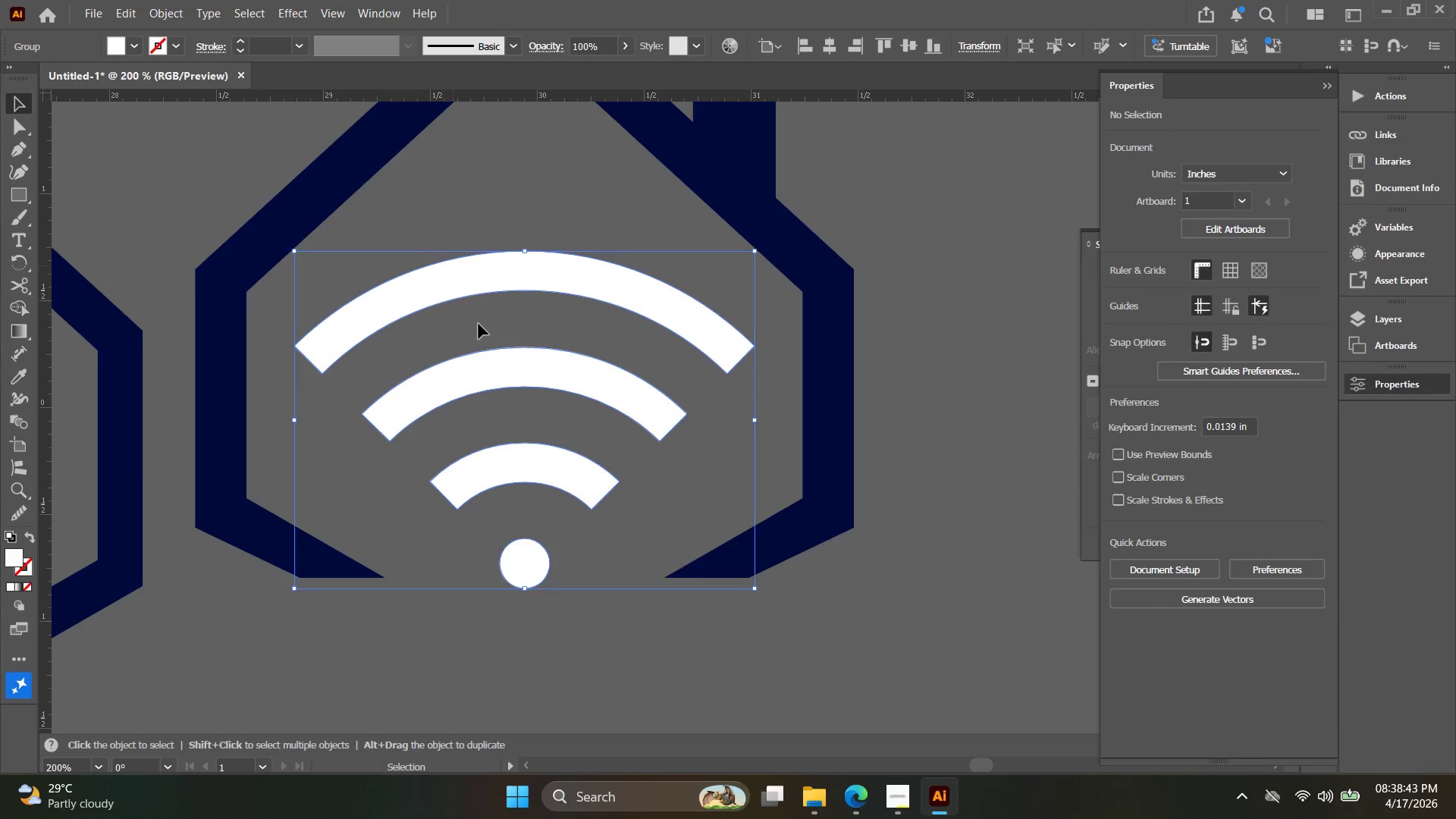 
key(Control+G)
 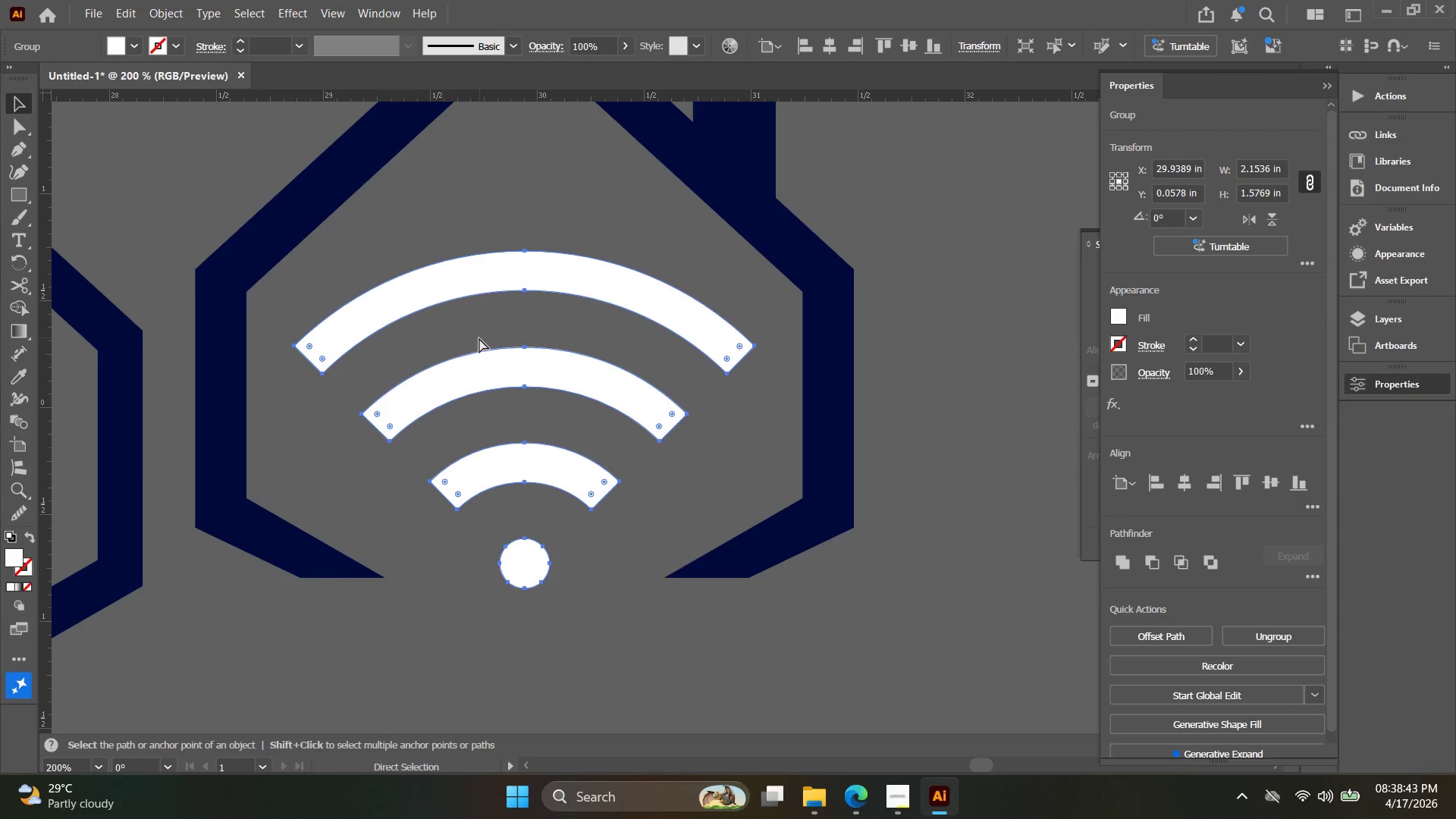 
key(Control+G)
 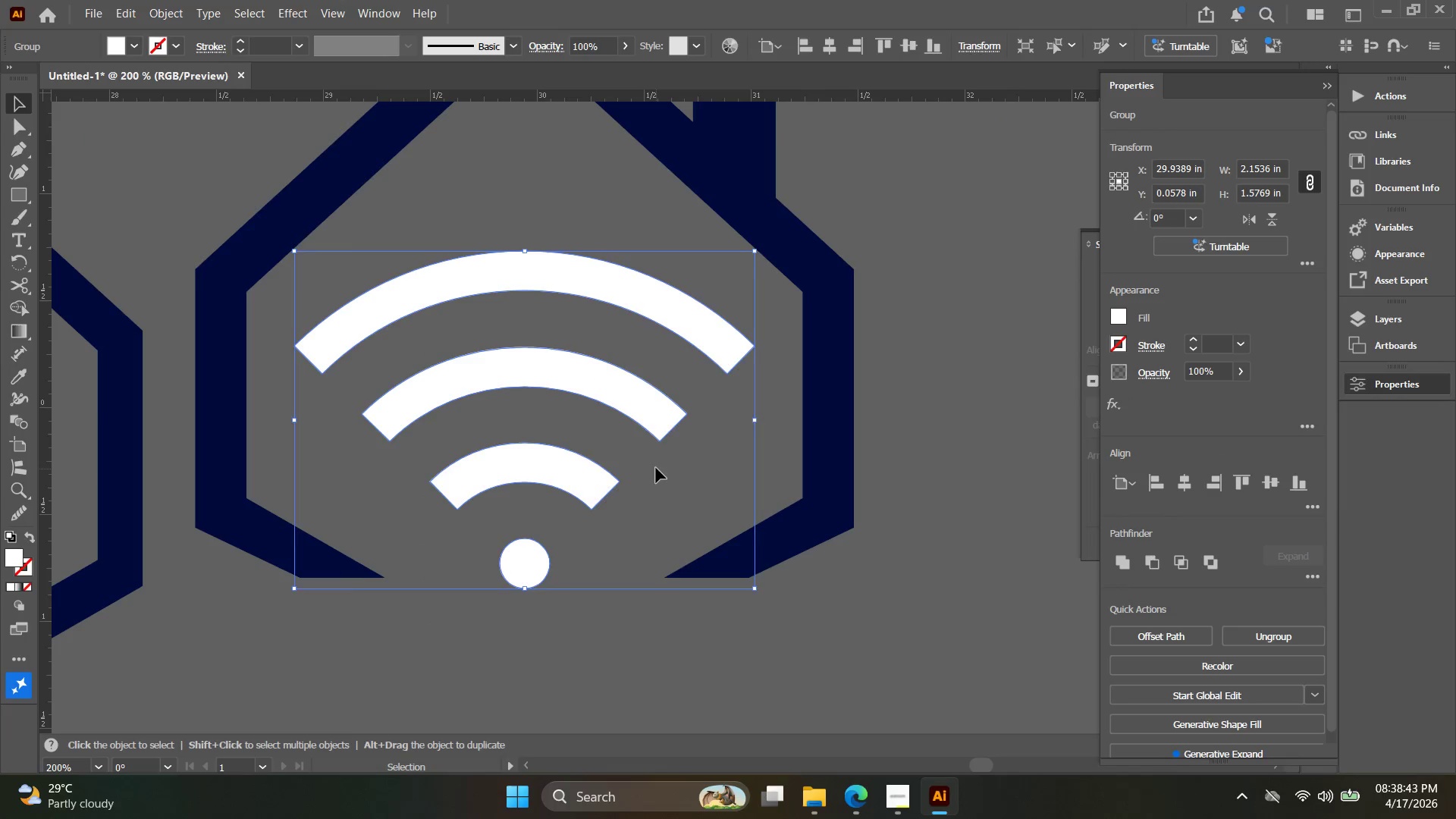 
key(Space)
 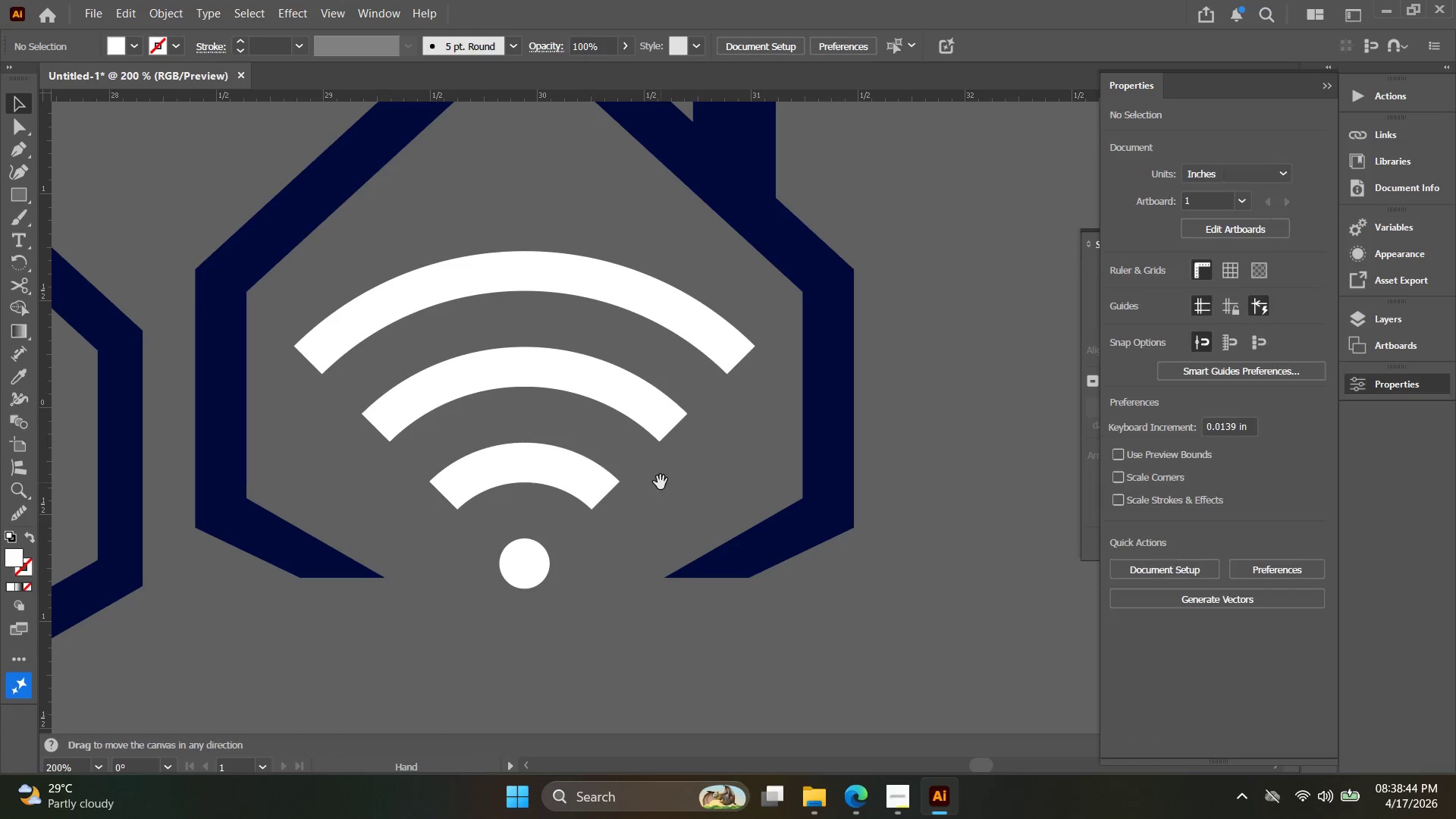 
left_click_drag(start_coordinate=[661, 482], to_coordinate=[651, 495])
 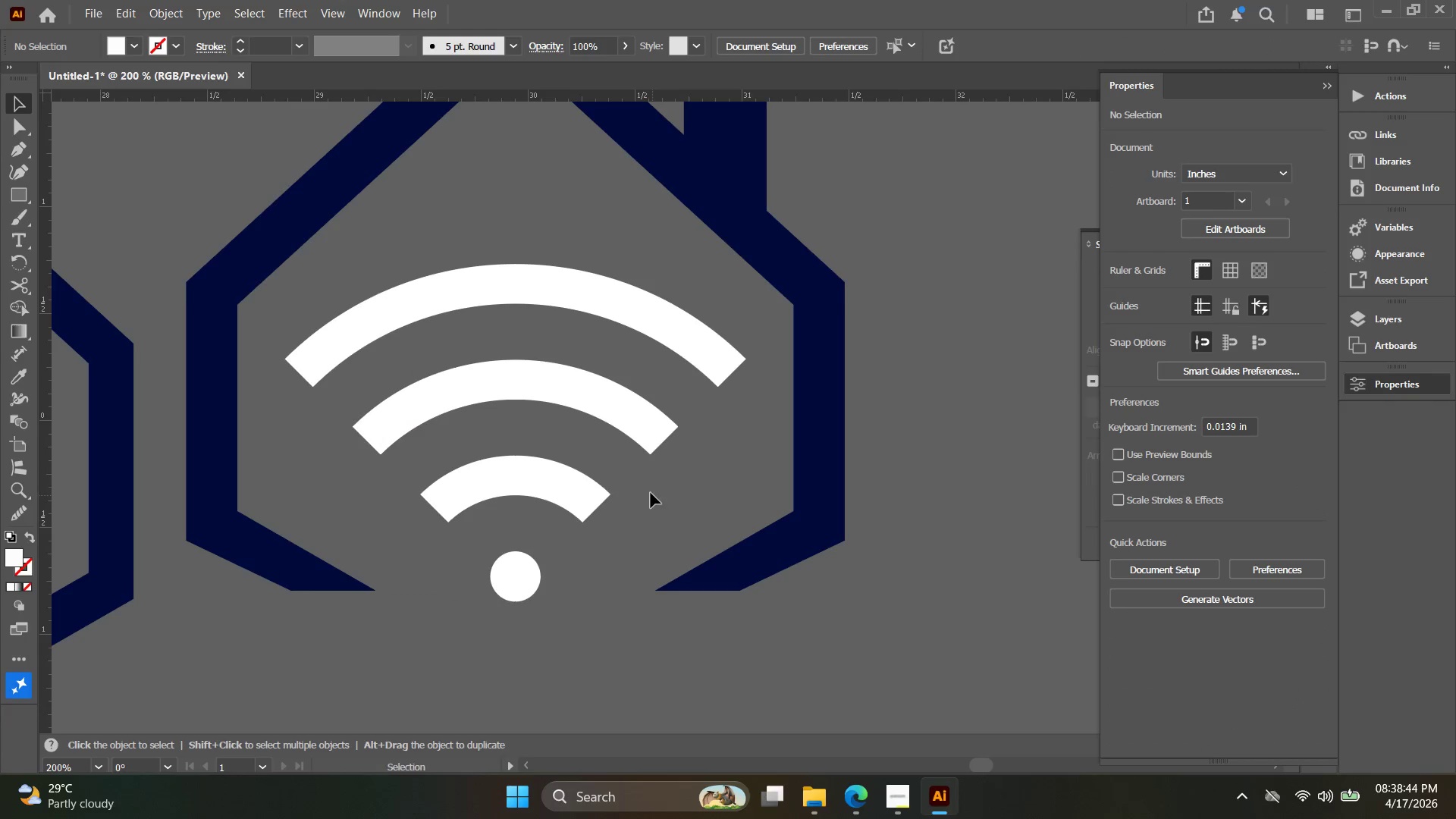 
key(Alt+AltLeft)
 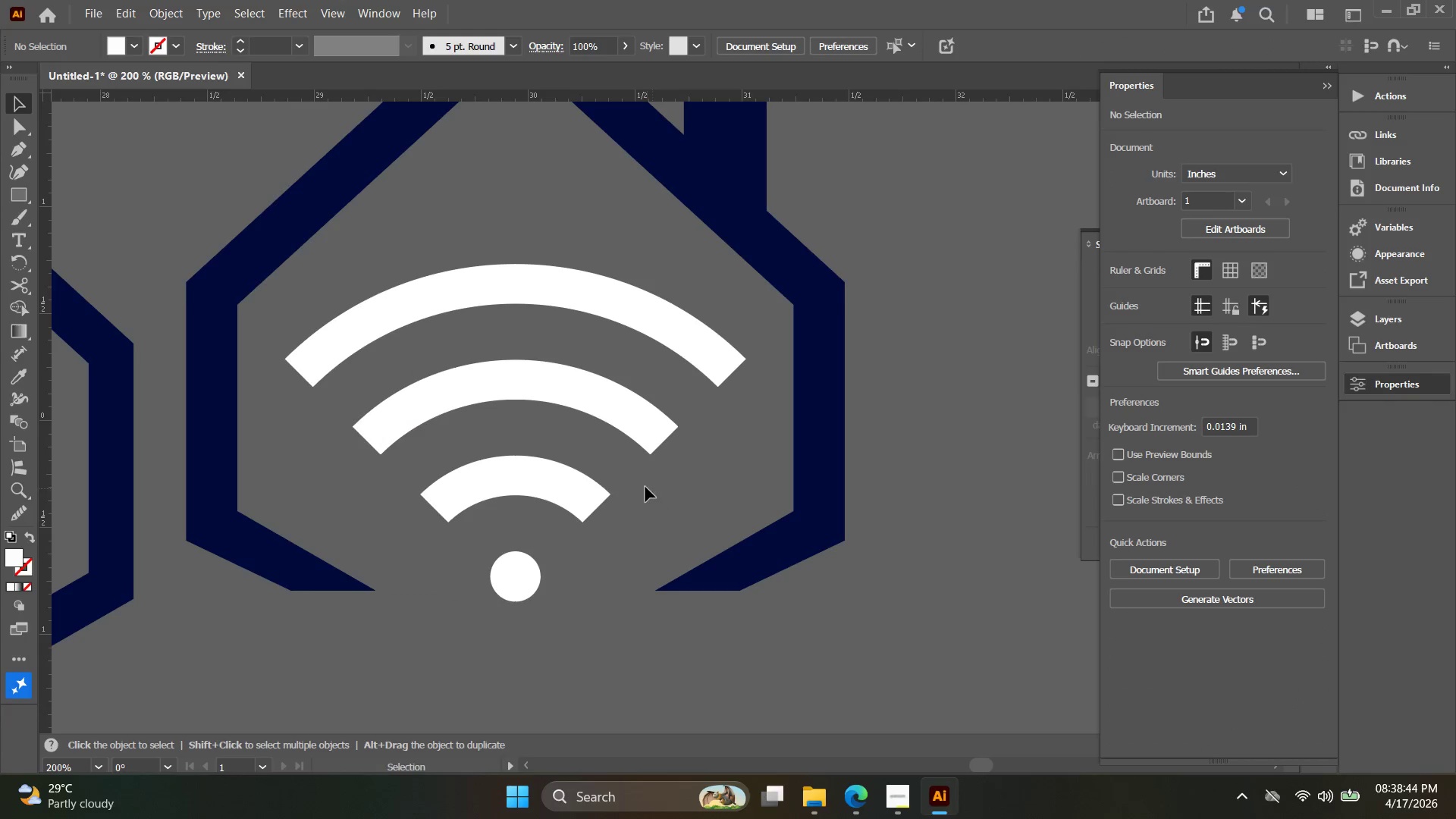 
scroll: coordinate [644, 487], scroll_direction: down, amount: 2.0
 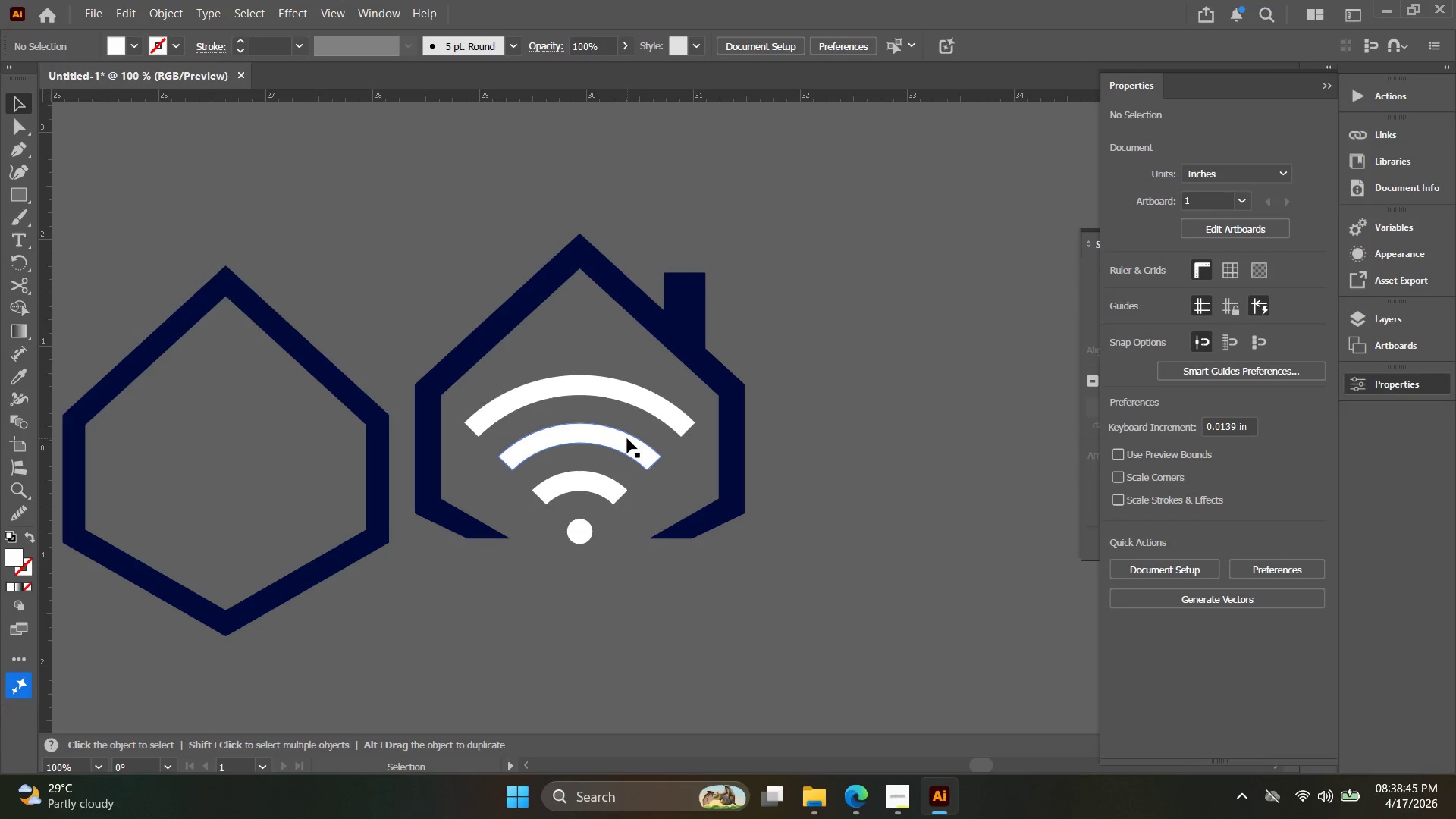 
left_click([632, 455])
 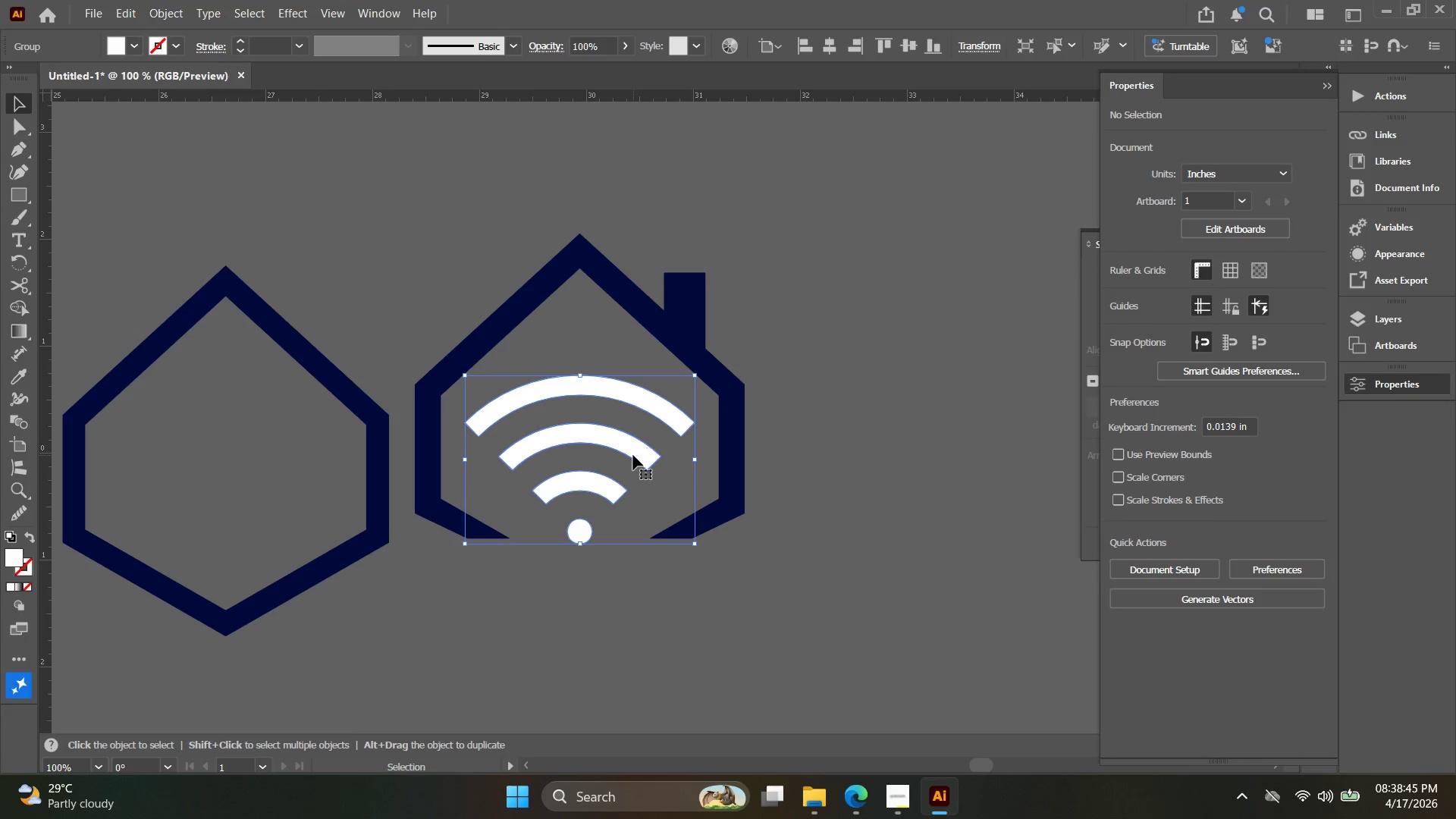 
hold_key(key=Space, duration=0.42)
 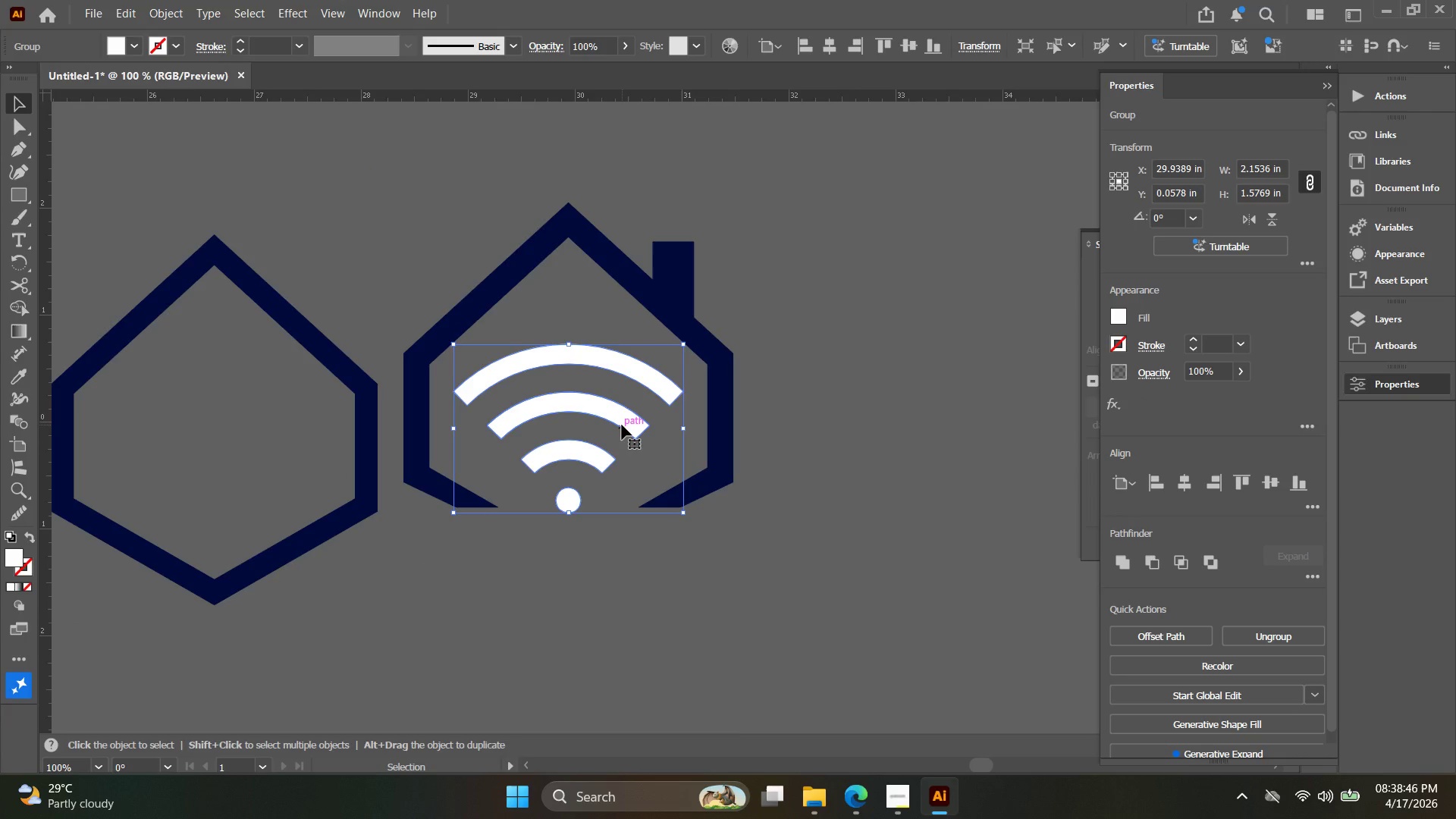 
left_click_drag(start_coordinate=[633, 456], to_coordinate=[622, 425])
 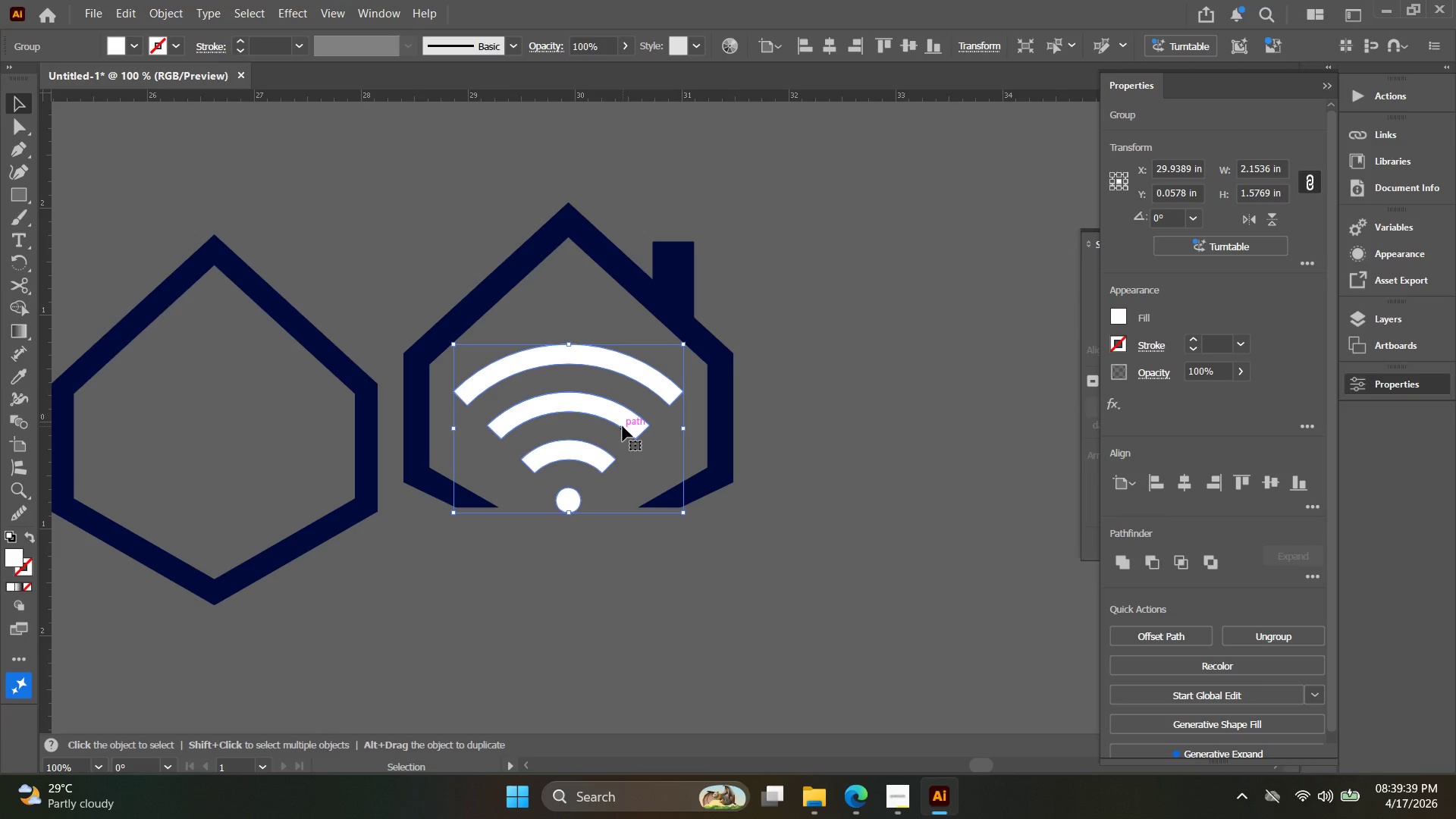 
wait(58.05)
 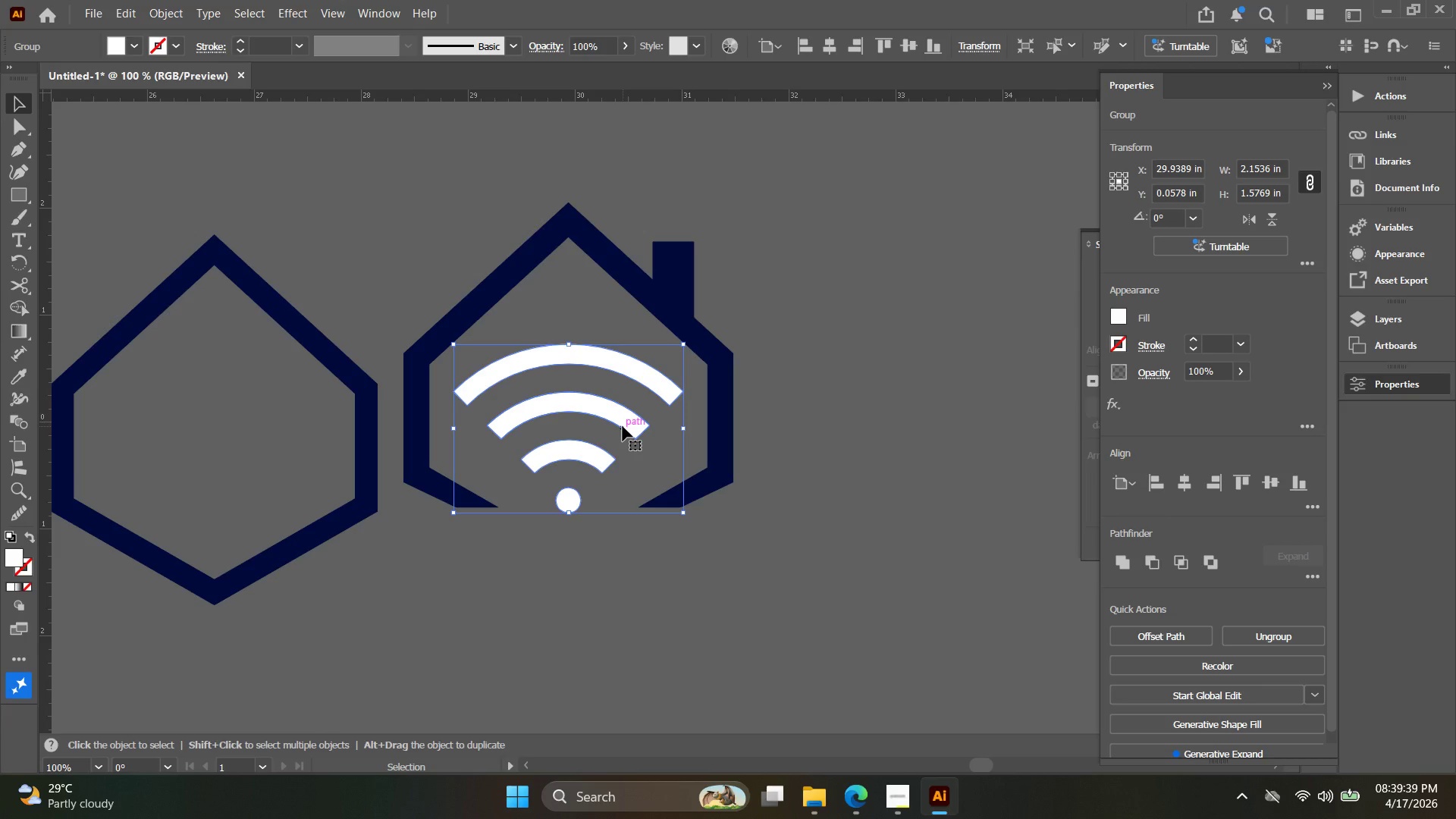 
key(Alt+AltLeft)
 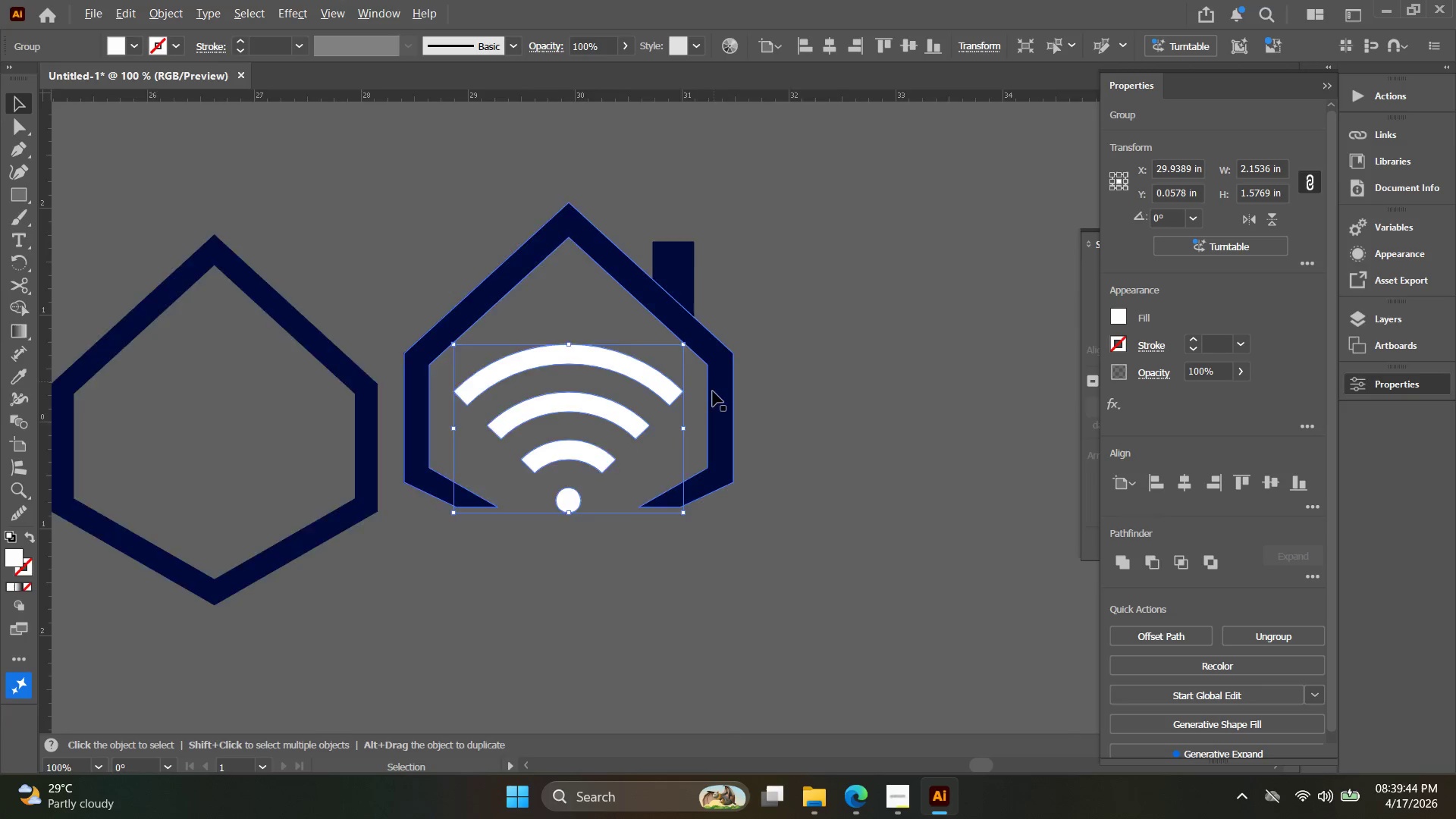 
left_click_drag(start_coordinate=[842, 504], to_coordinate=[622, 301])
 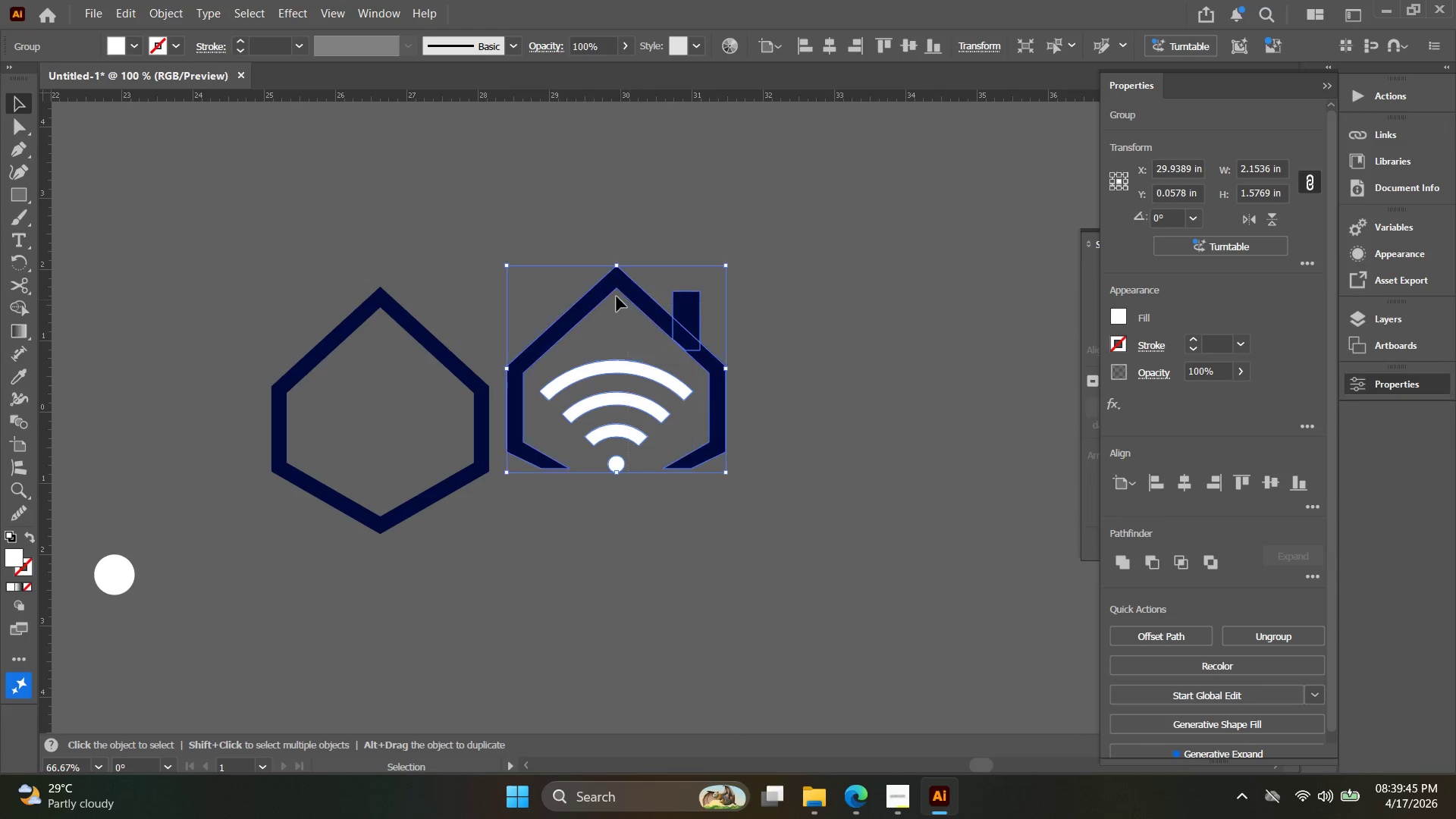 
scroll: coordinate [712, 391], scroll_direction: down, amount: 1.0
 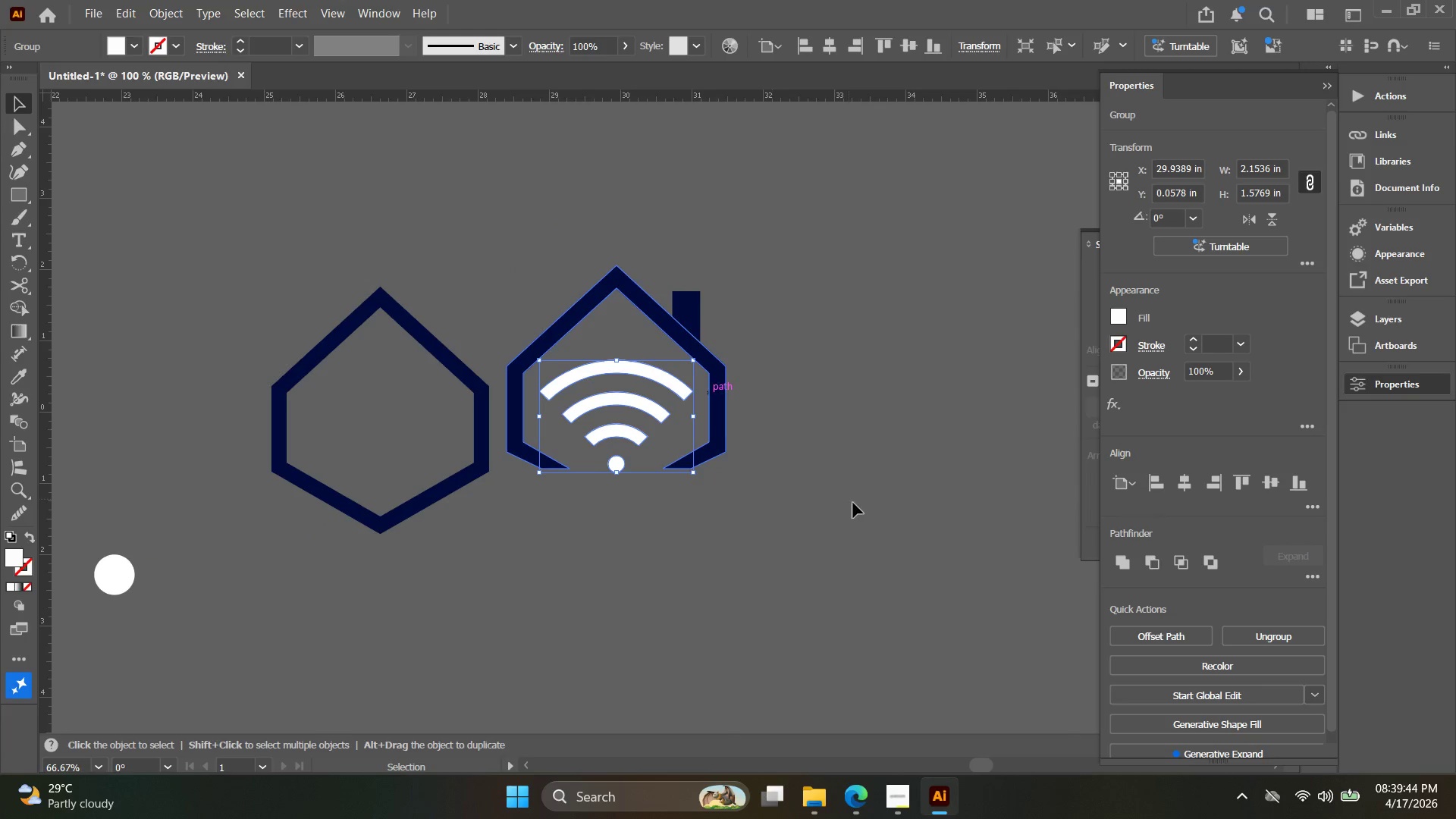 
hold_key(key=Space, duration=0.33)
 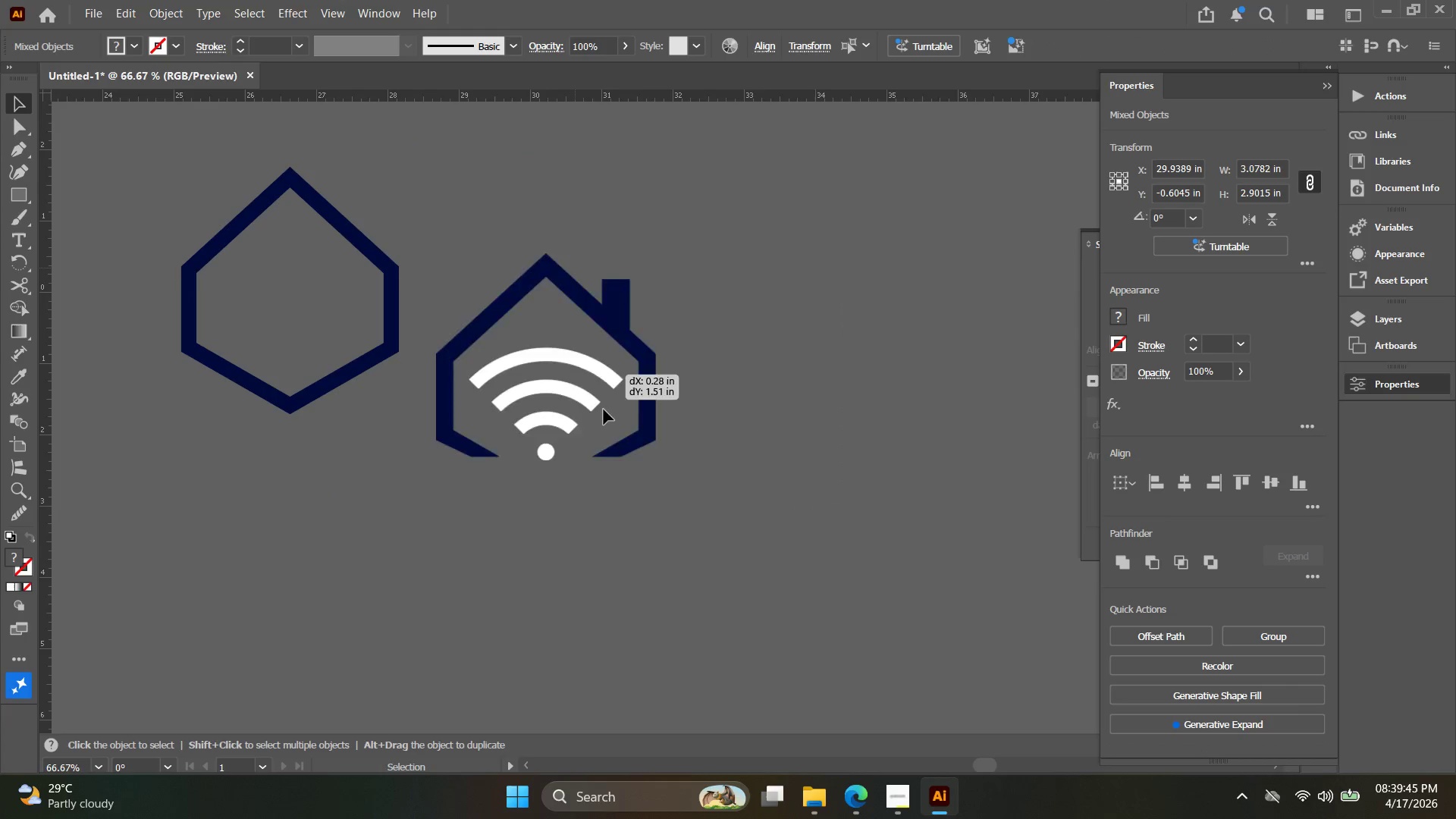 
left_click_drag(start_coordinate=[659, 375], to_coordinate=[568, 255])
 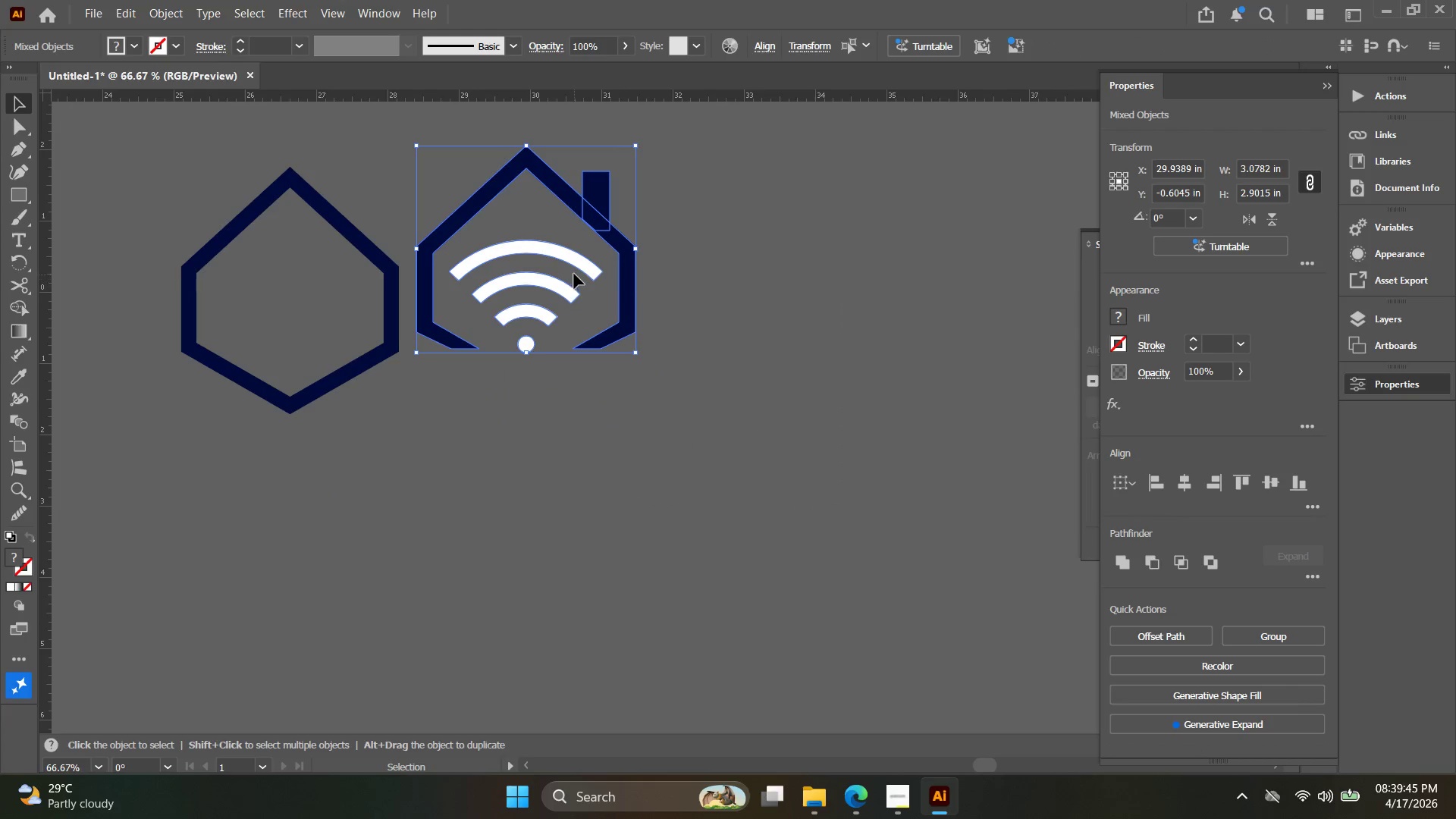 
left_click_drag(start_coordinate=[575, 268], to_coordinate=[625, 491])
 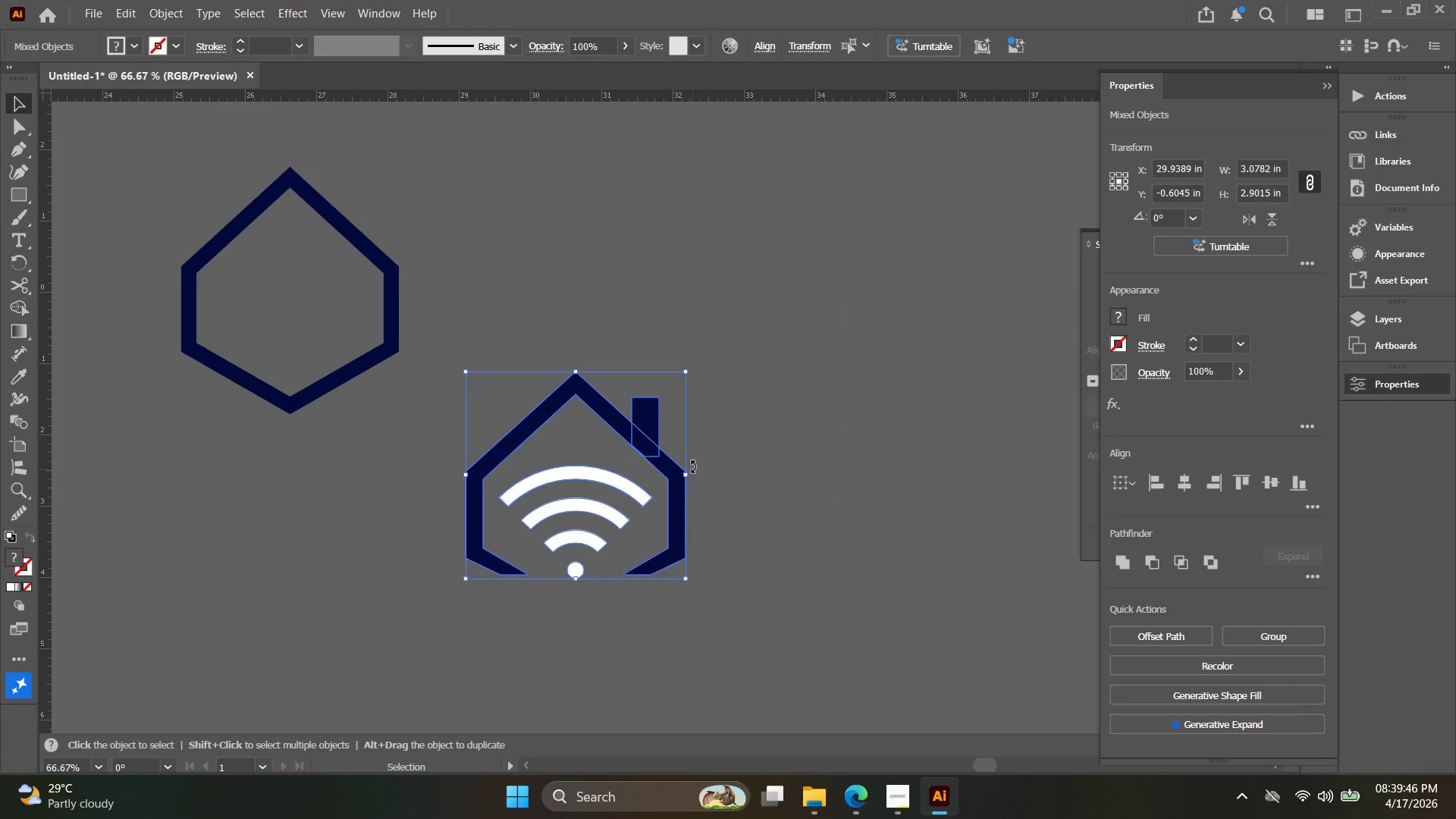 
key(Alt+AltLeft)
 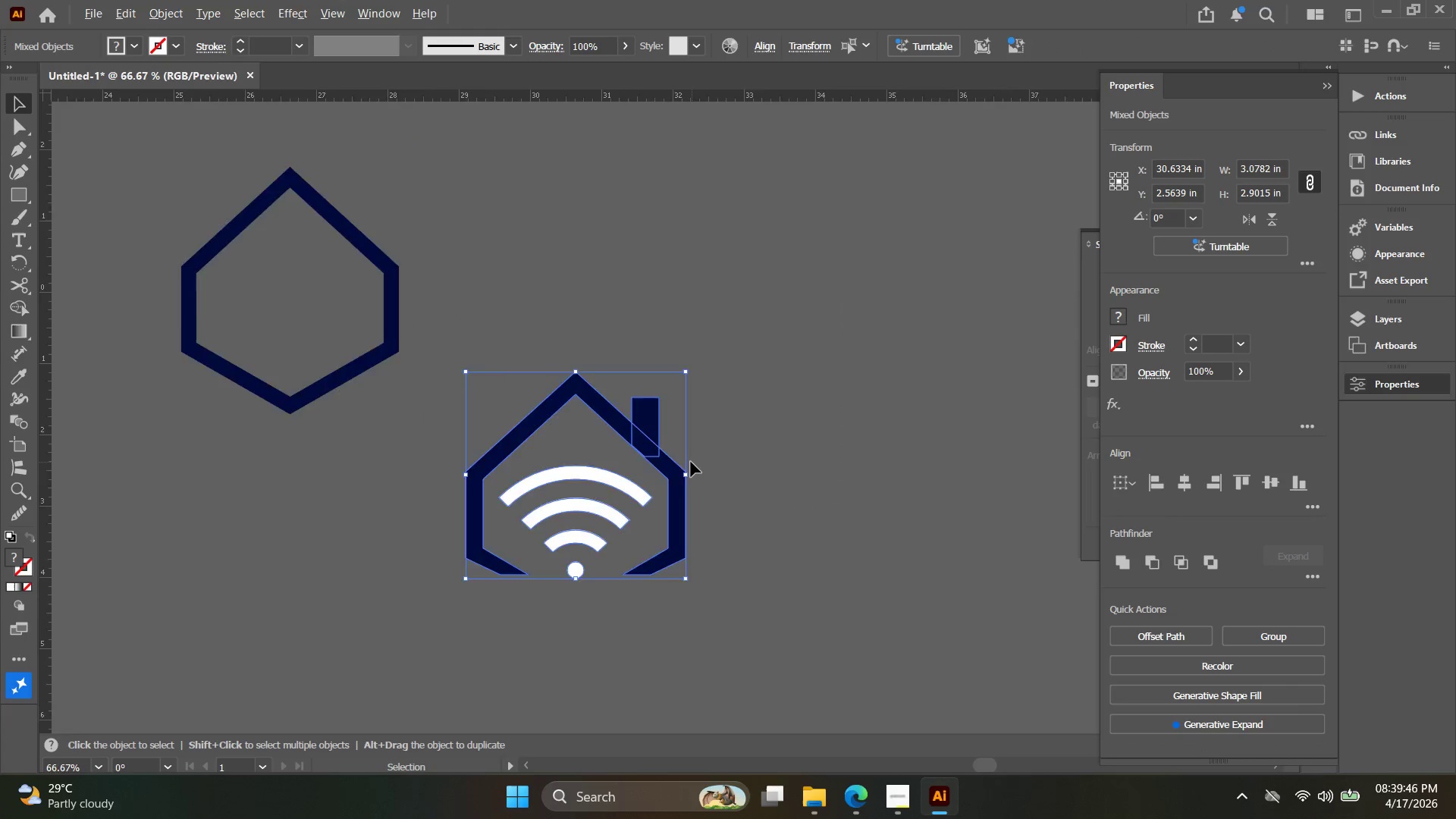 
left_click_drag(start_coordinate=[767, 509], to_coordinate=[761, 507])
 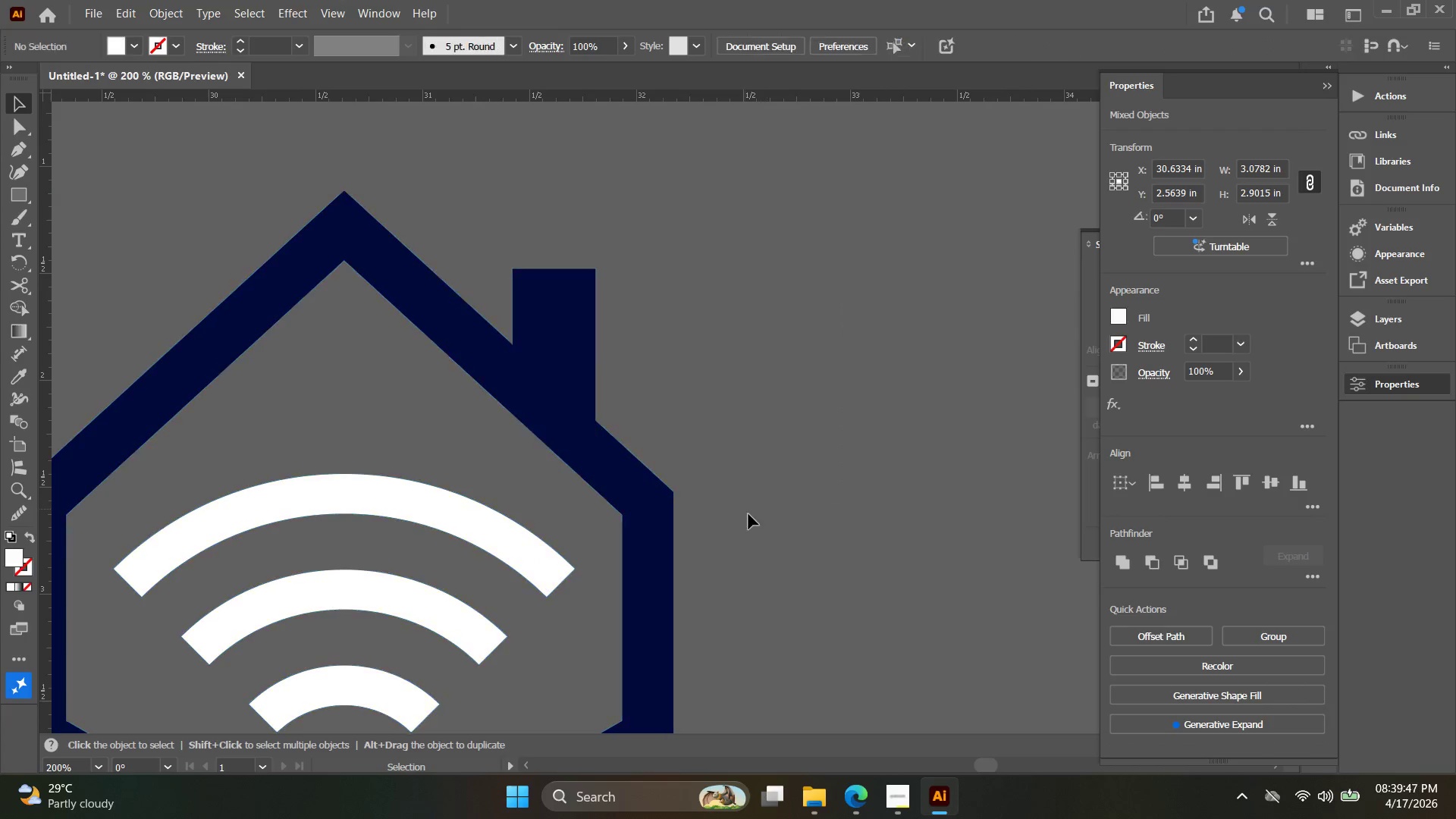 
scroll: coordinate [691, 462], scroll_direction: up, amount: 2.0
 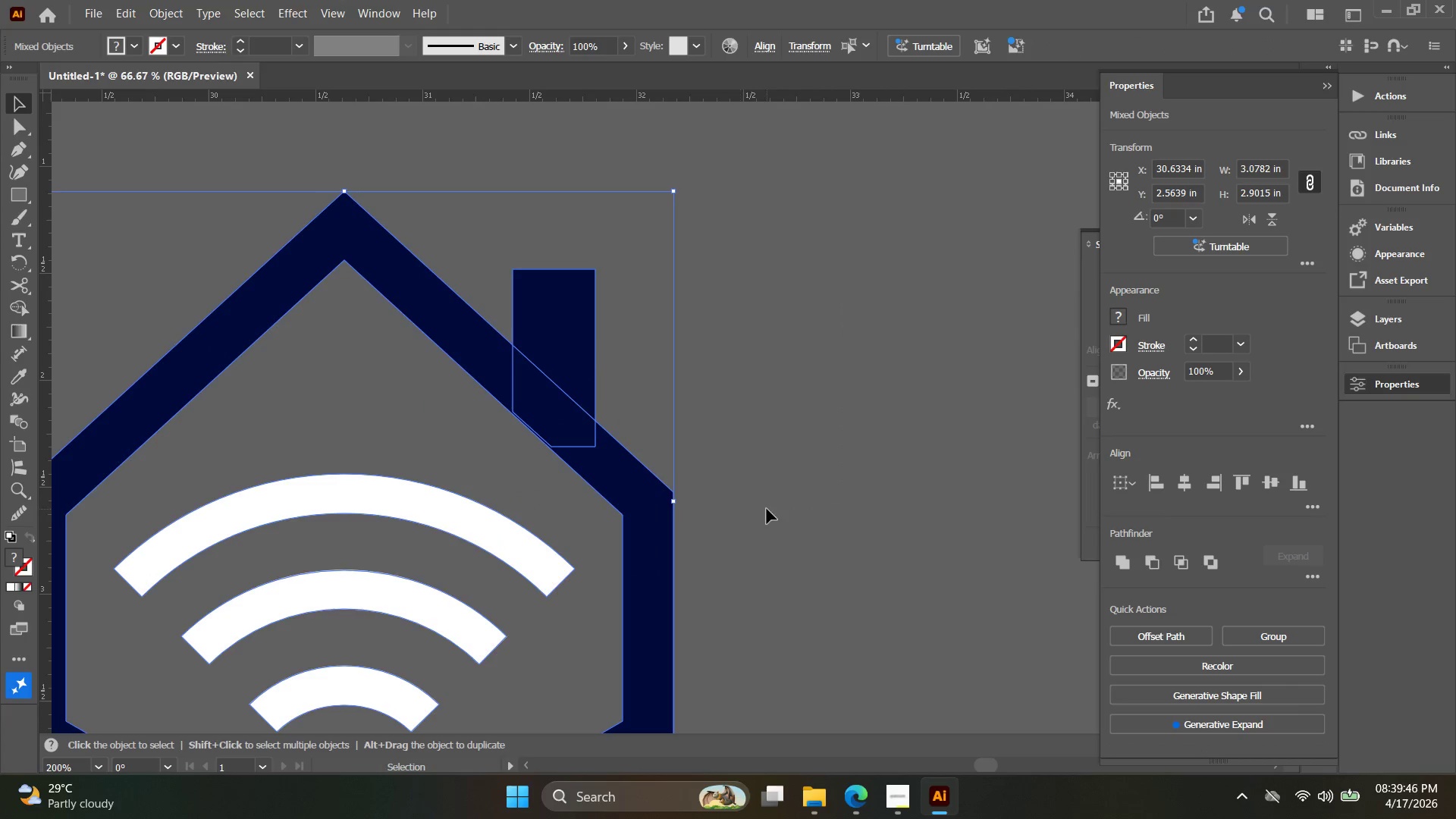 
left_click_drag(start_coordinate=[748, 514], to_coordinate=[542, 379])
 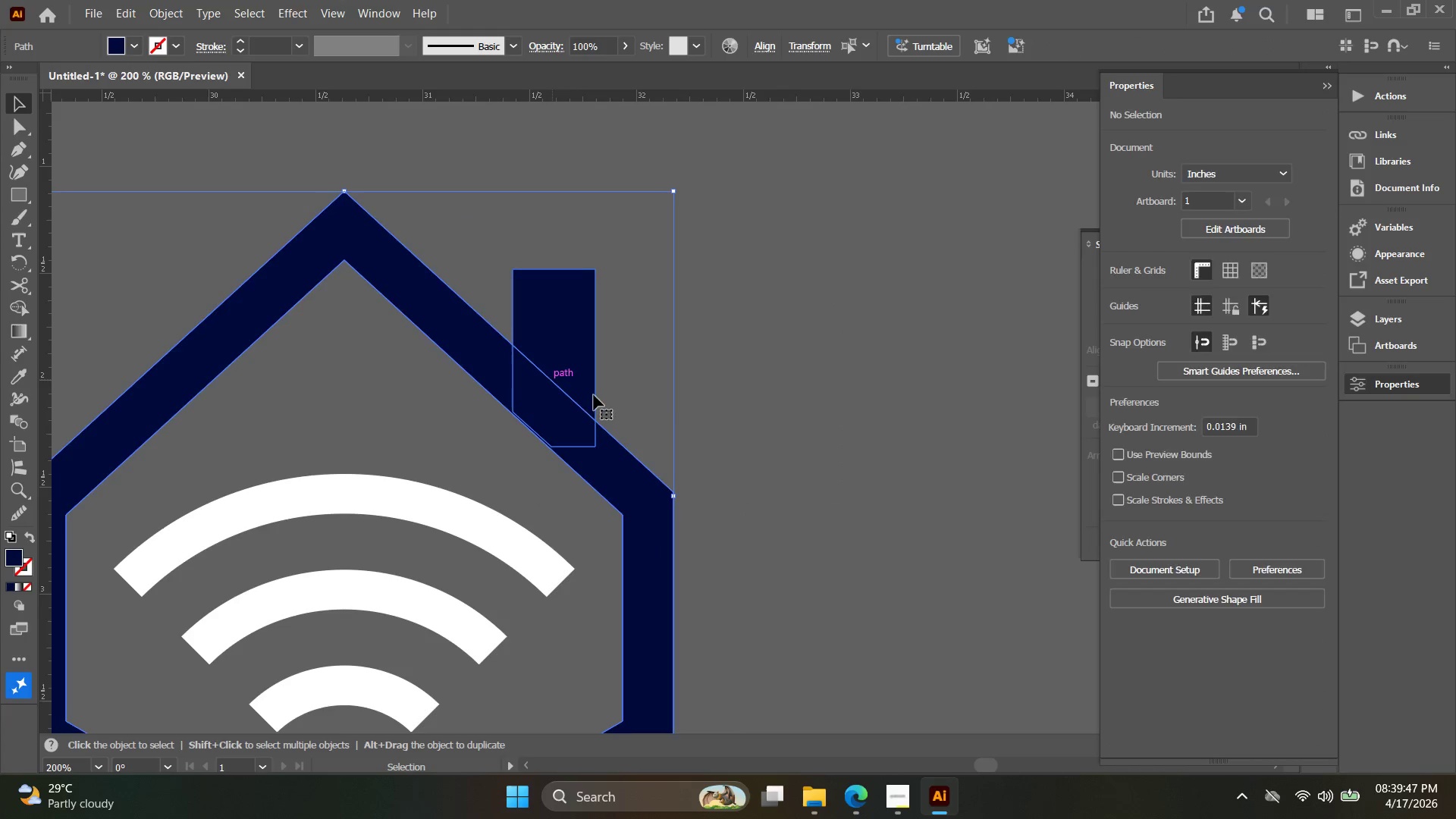 
key(Alt+AltLeft)
 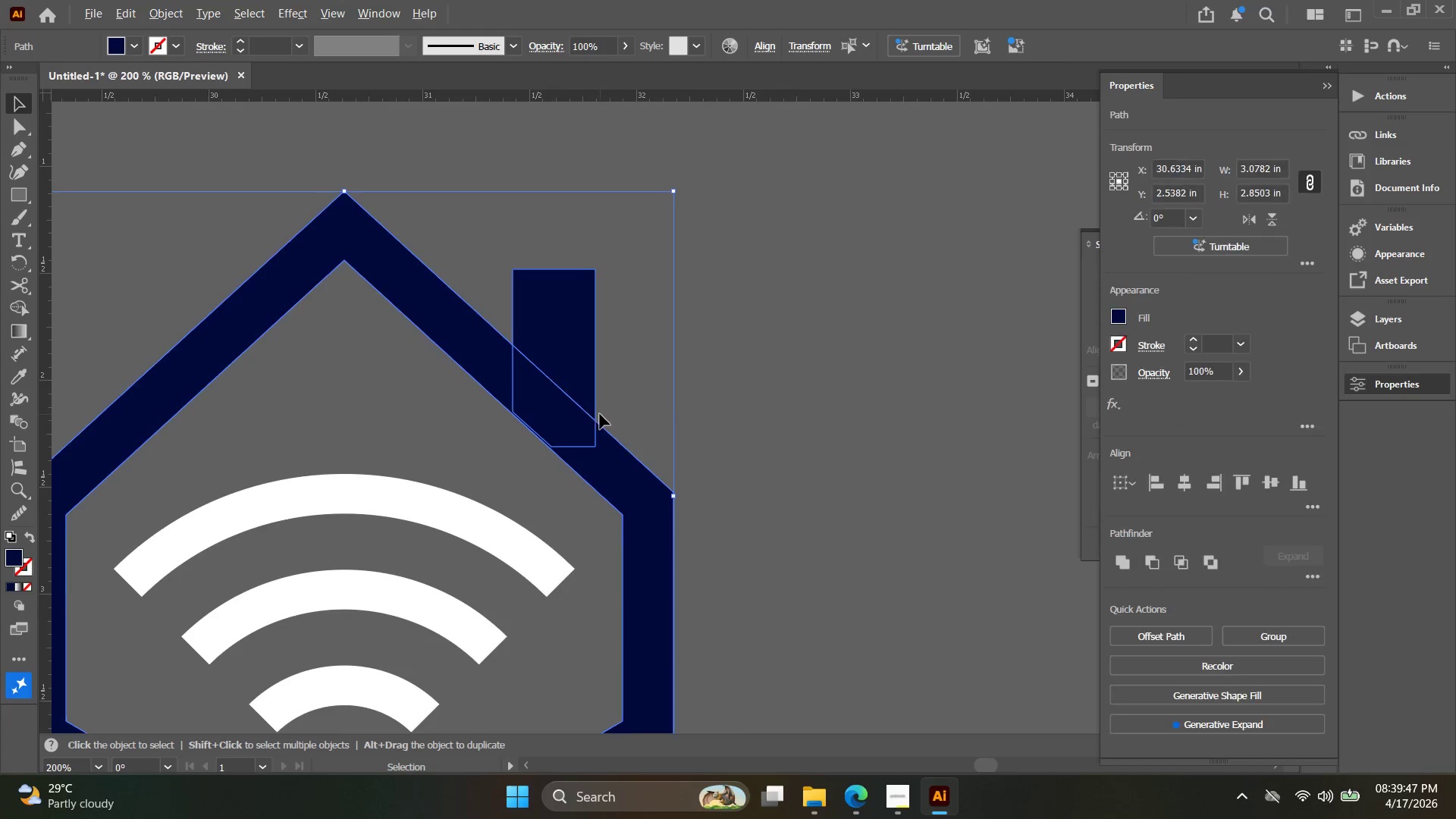 
scroll: coordinate [598, 415], scroll_direction: up, amount: 3.0
 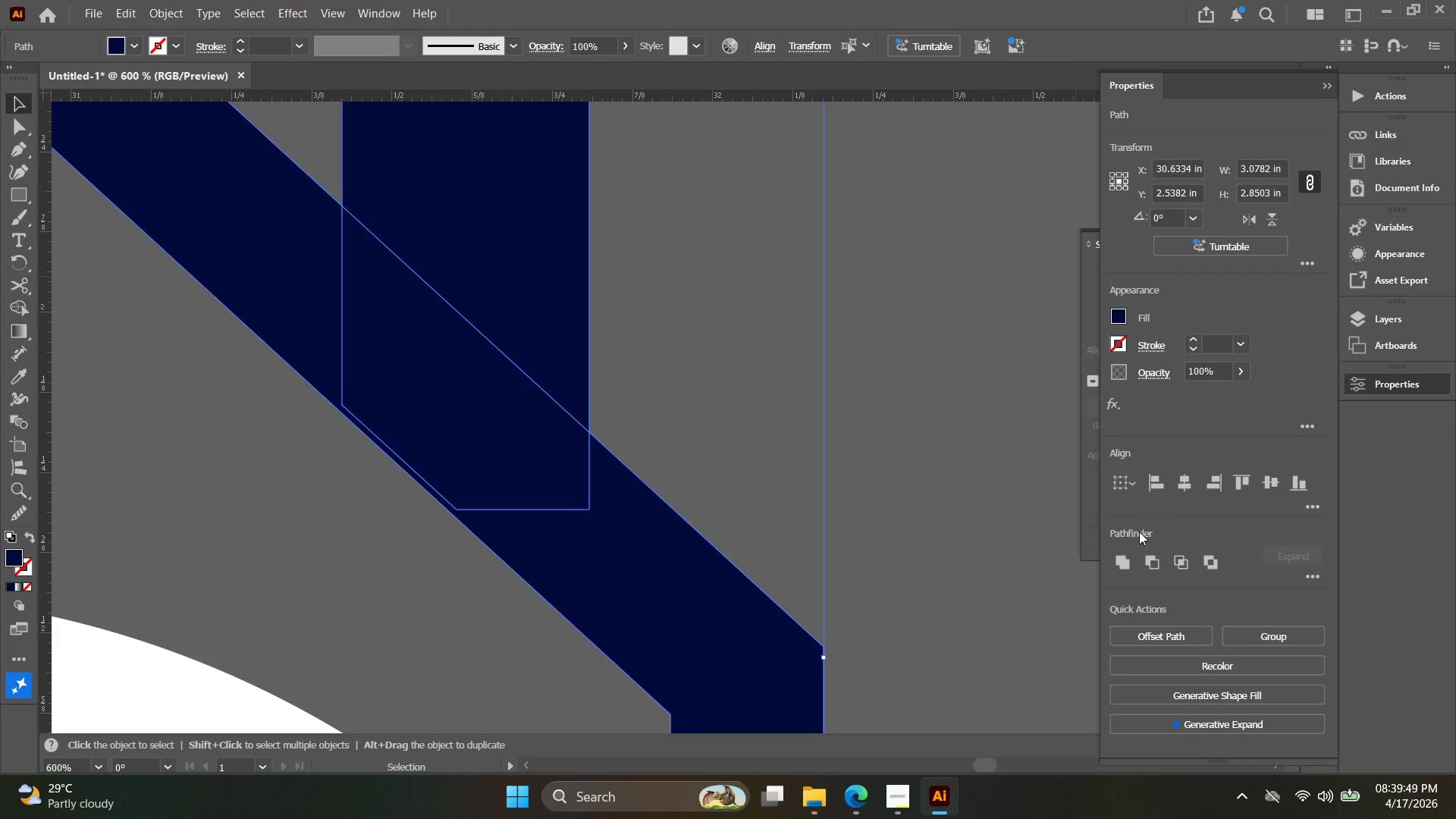 
left_click([1130, 565])
 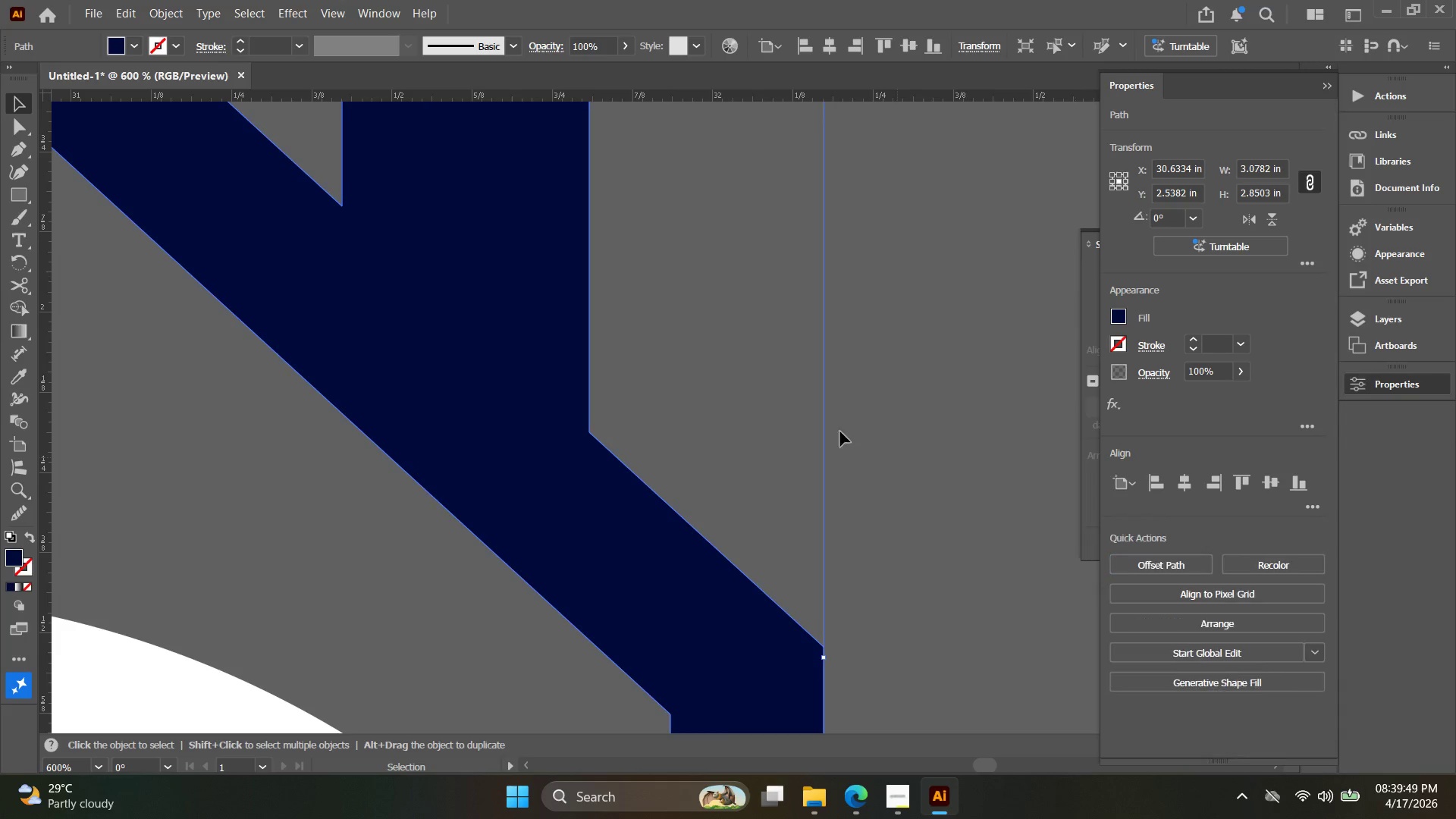 
key(Alt+AltLeft)
 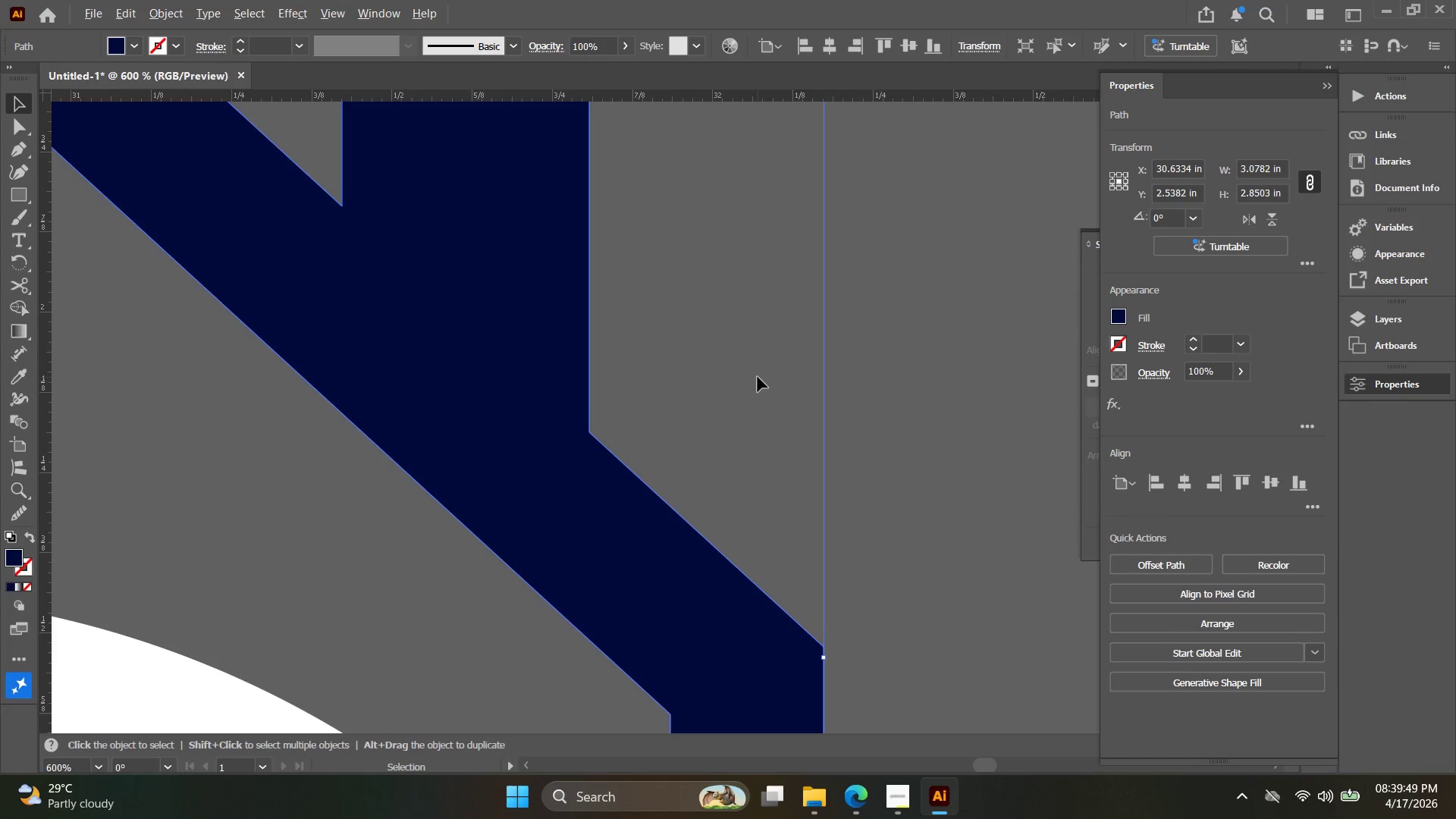 
key(Alt+AltLeft)
 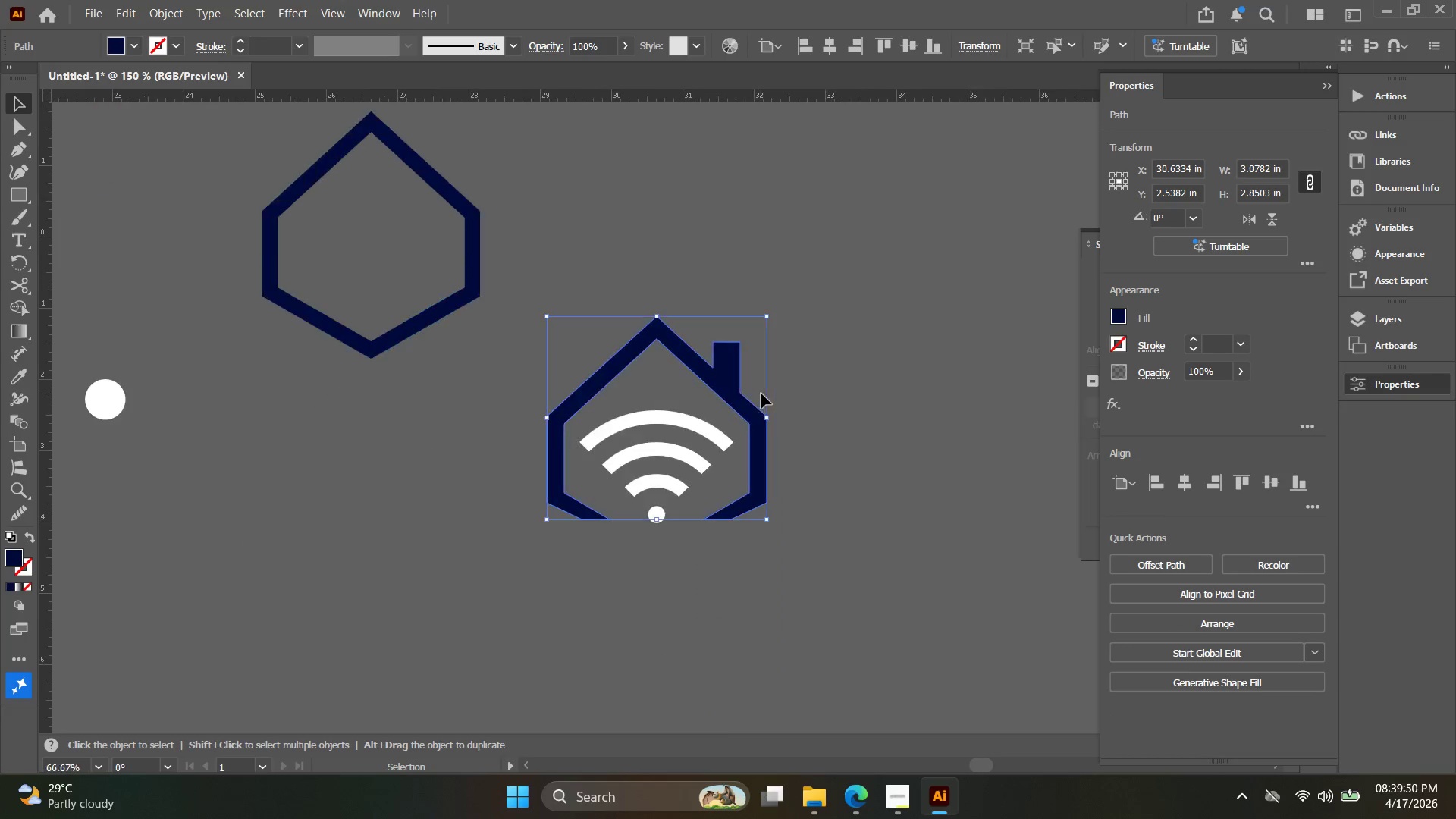 
key(Space)
 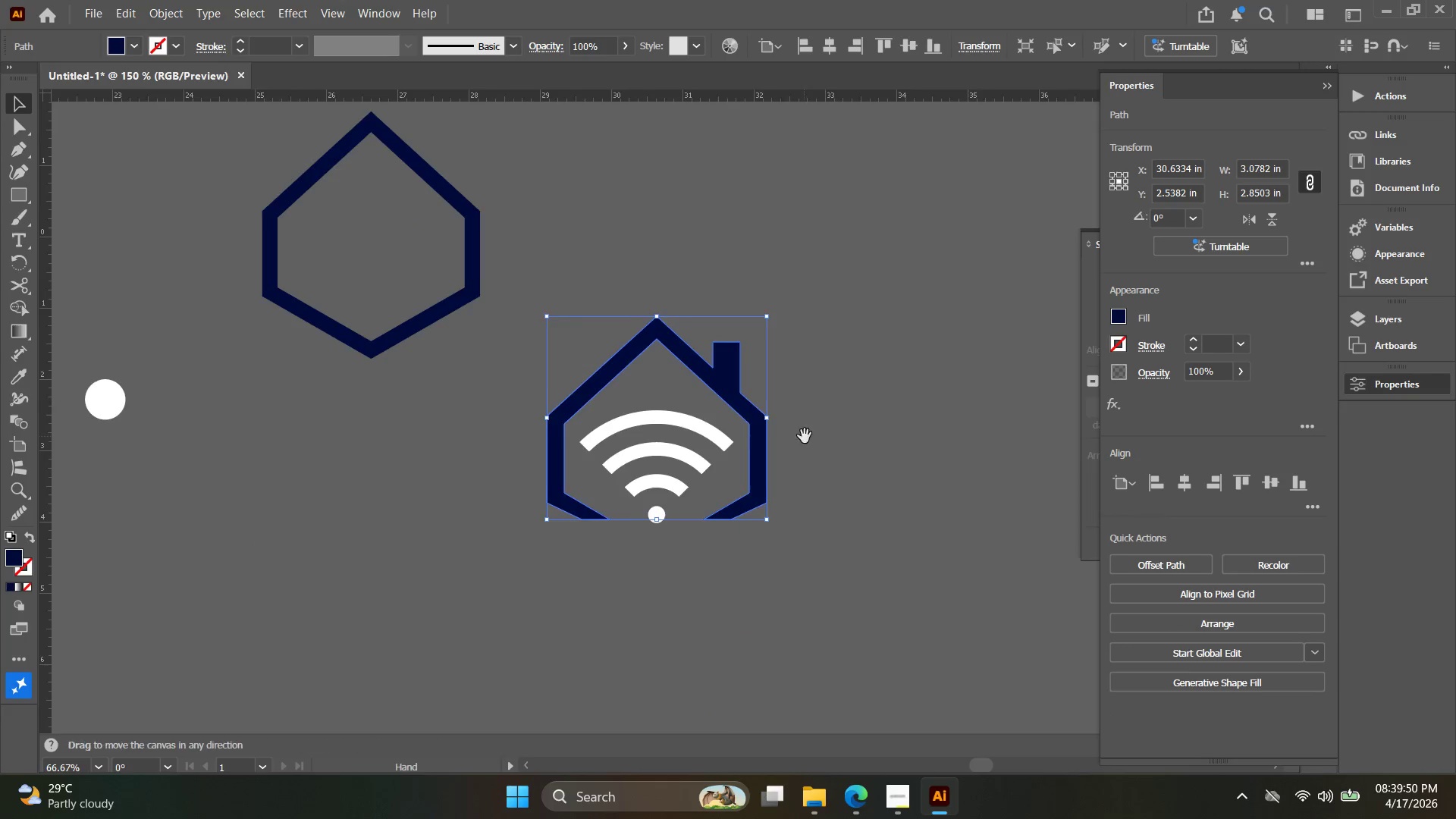 
left_click_drag(start_coordinate=[805, 436], to_coordinate=[749, 355])
 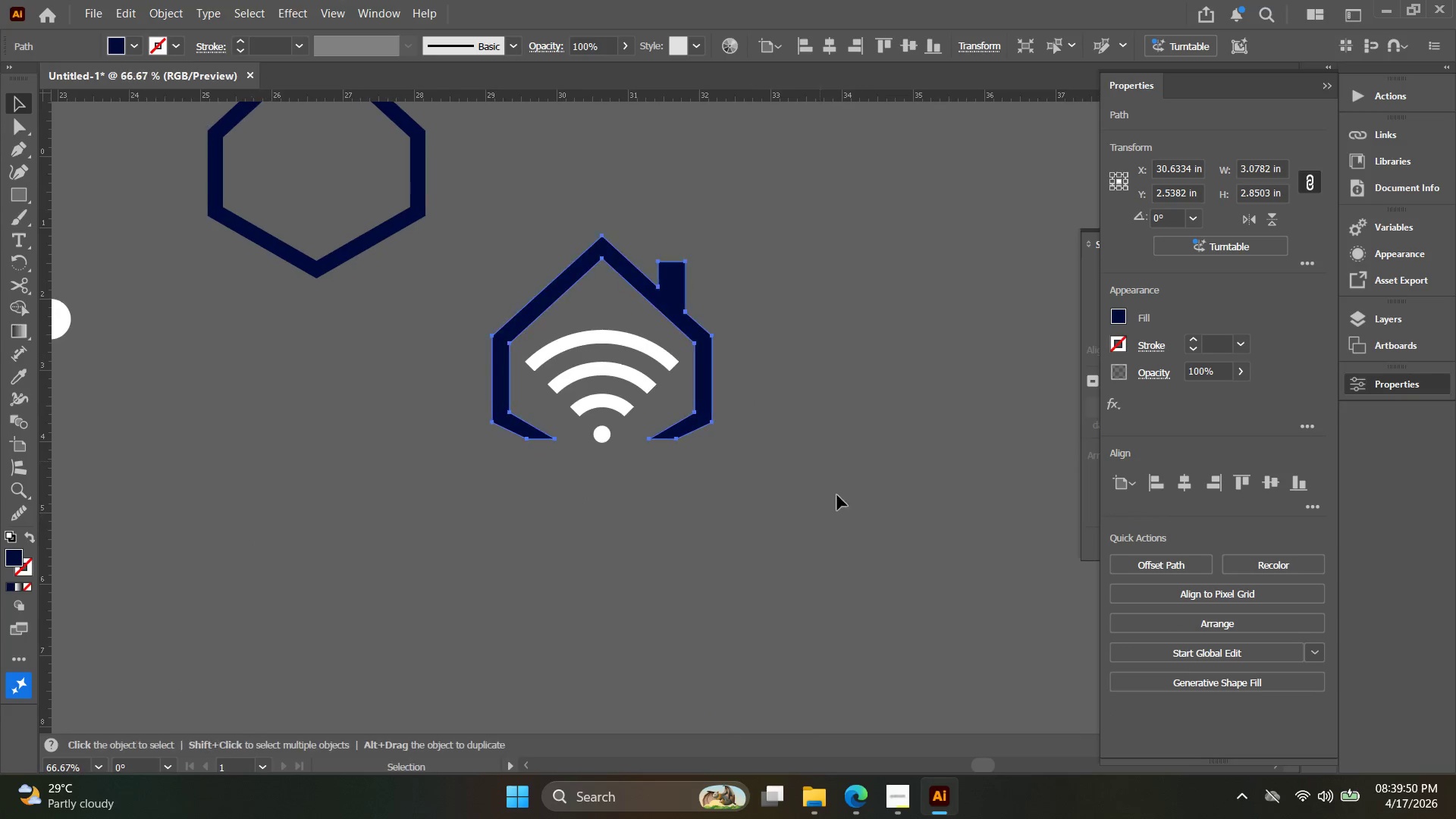 
scroll: coordinate [761, 393], scroll_direction: down, amount: 6.0
 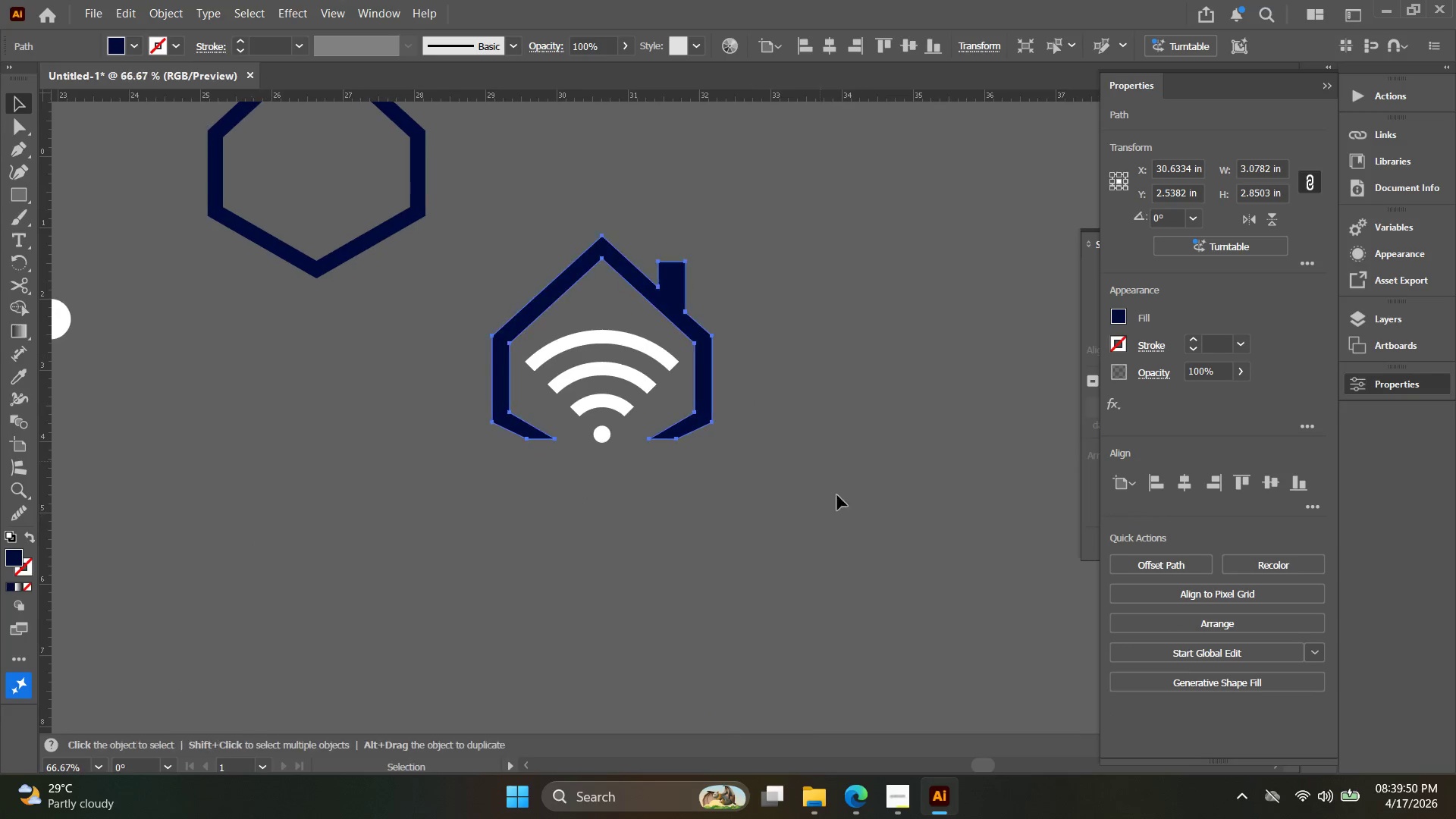 
left_click_drag(start_coordinate=[820, 540], to_coordinate=[489, 253])
 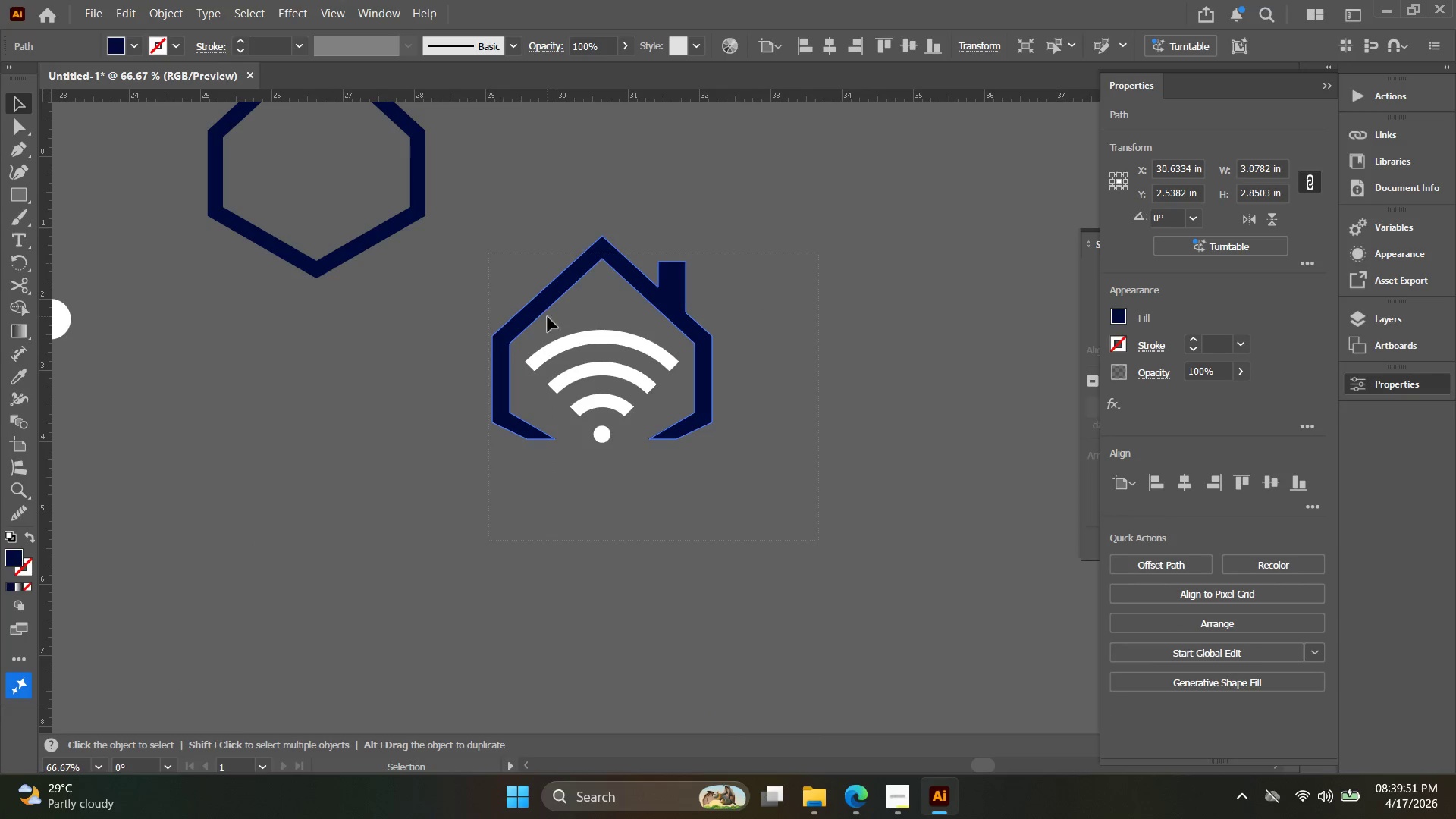 
key(Space)
 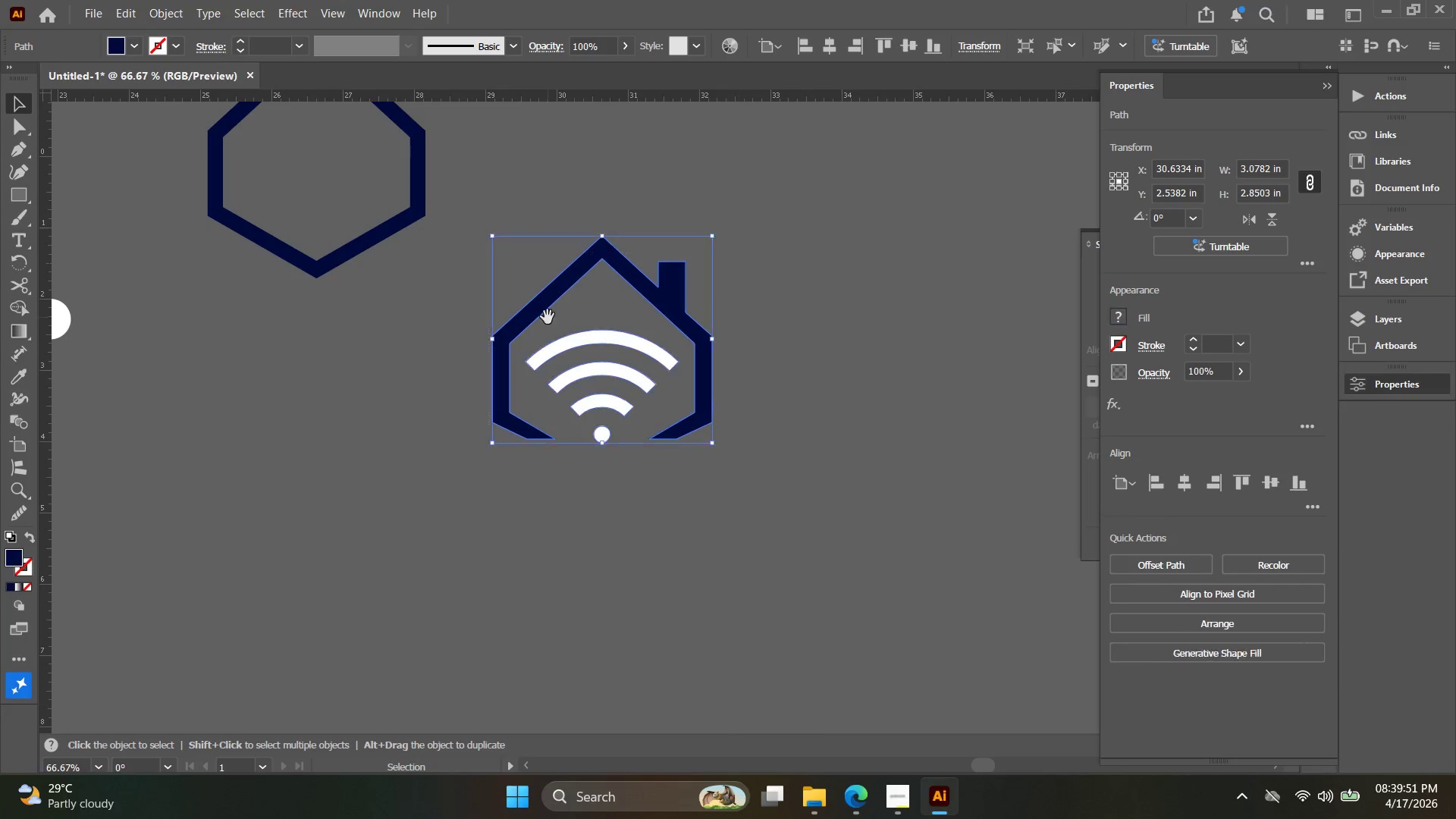 
left_click_drag(start_coordinate=[548, 317], to_coordinate=[650, 345])
 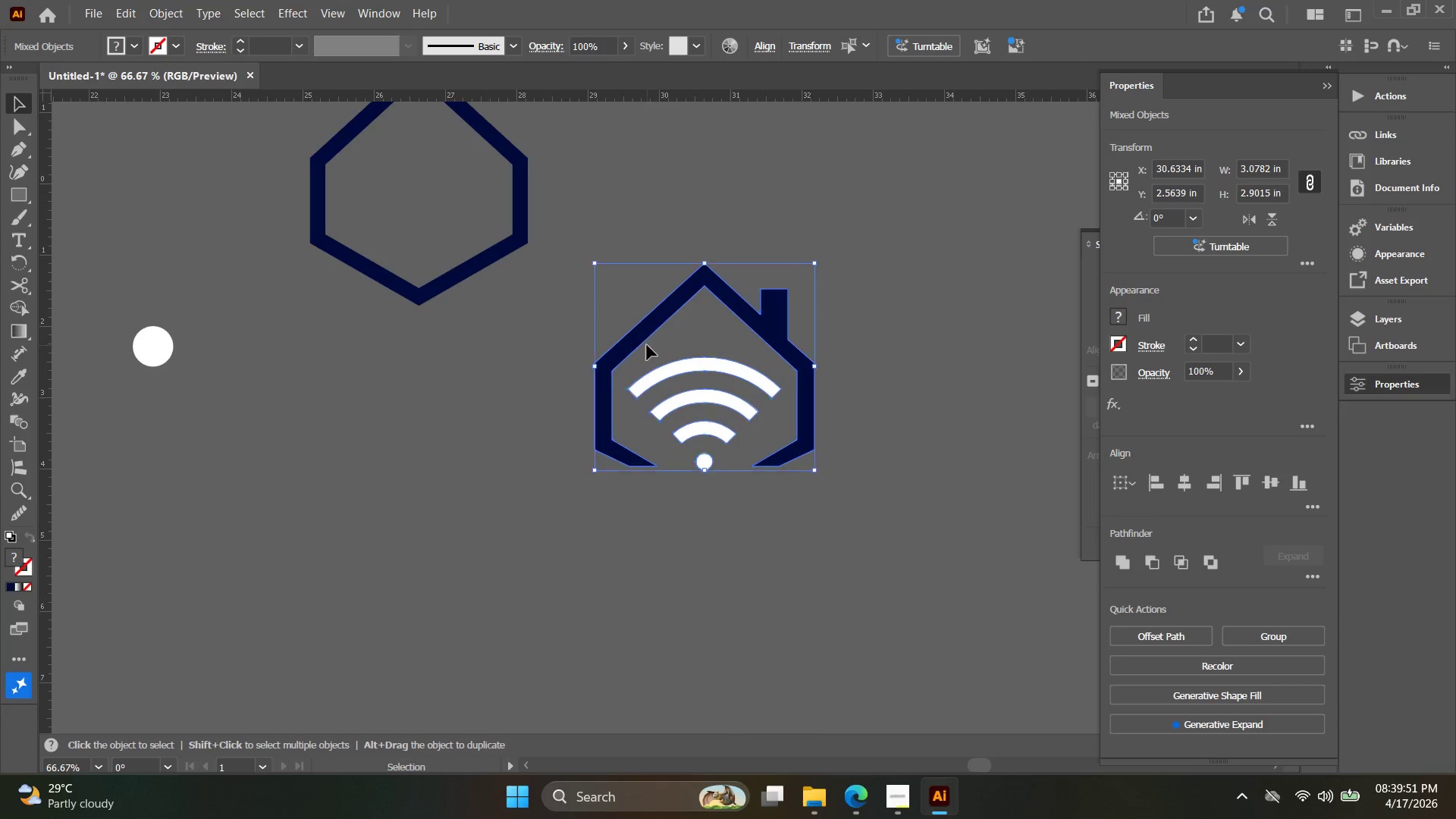 
key(Alt+AltLeft)
 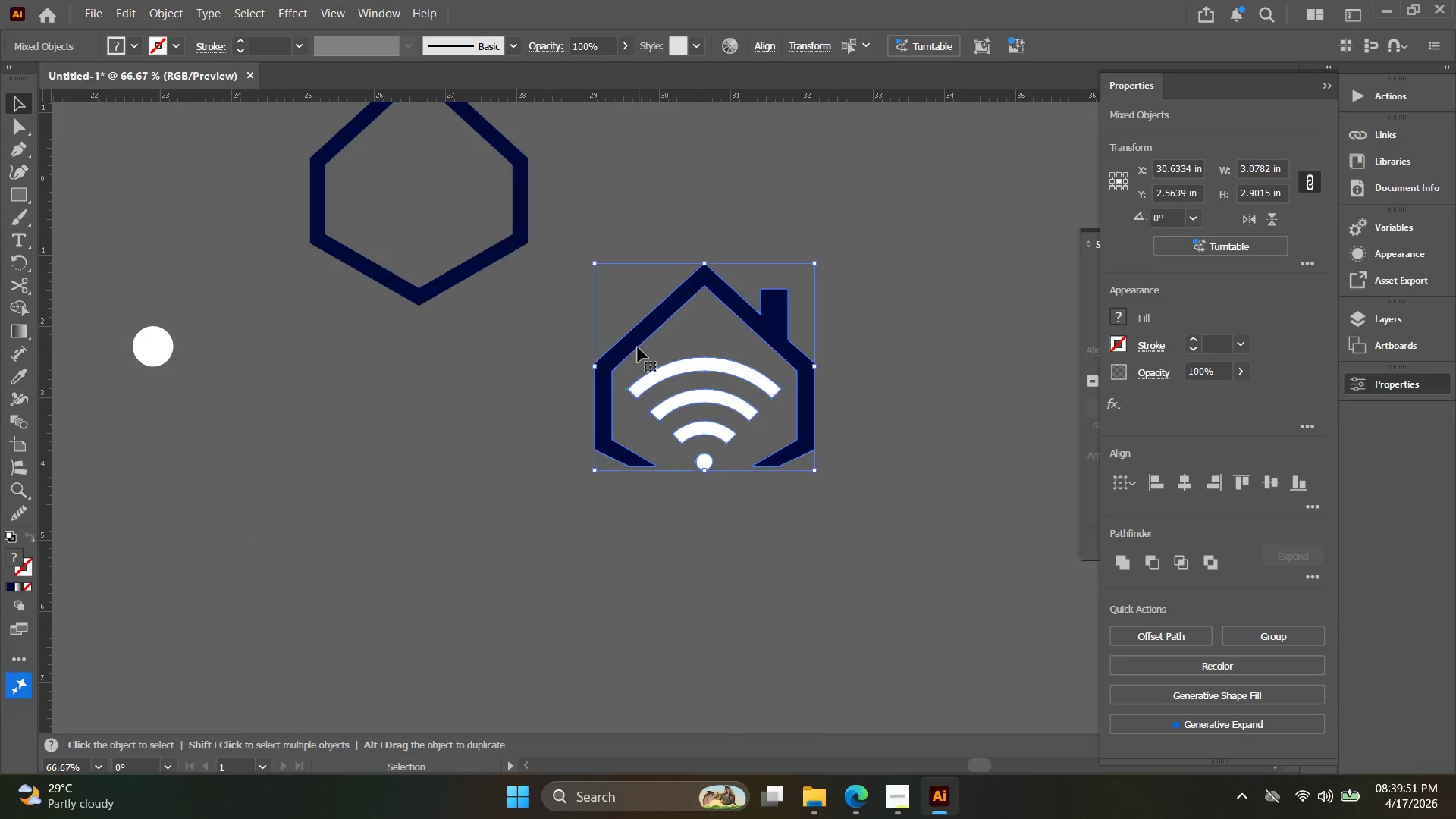 
scroll: coordinate [637, 348], scroll_direction: down, amount: 3.0
 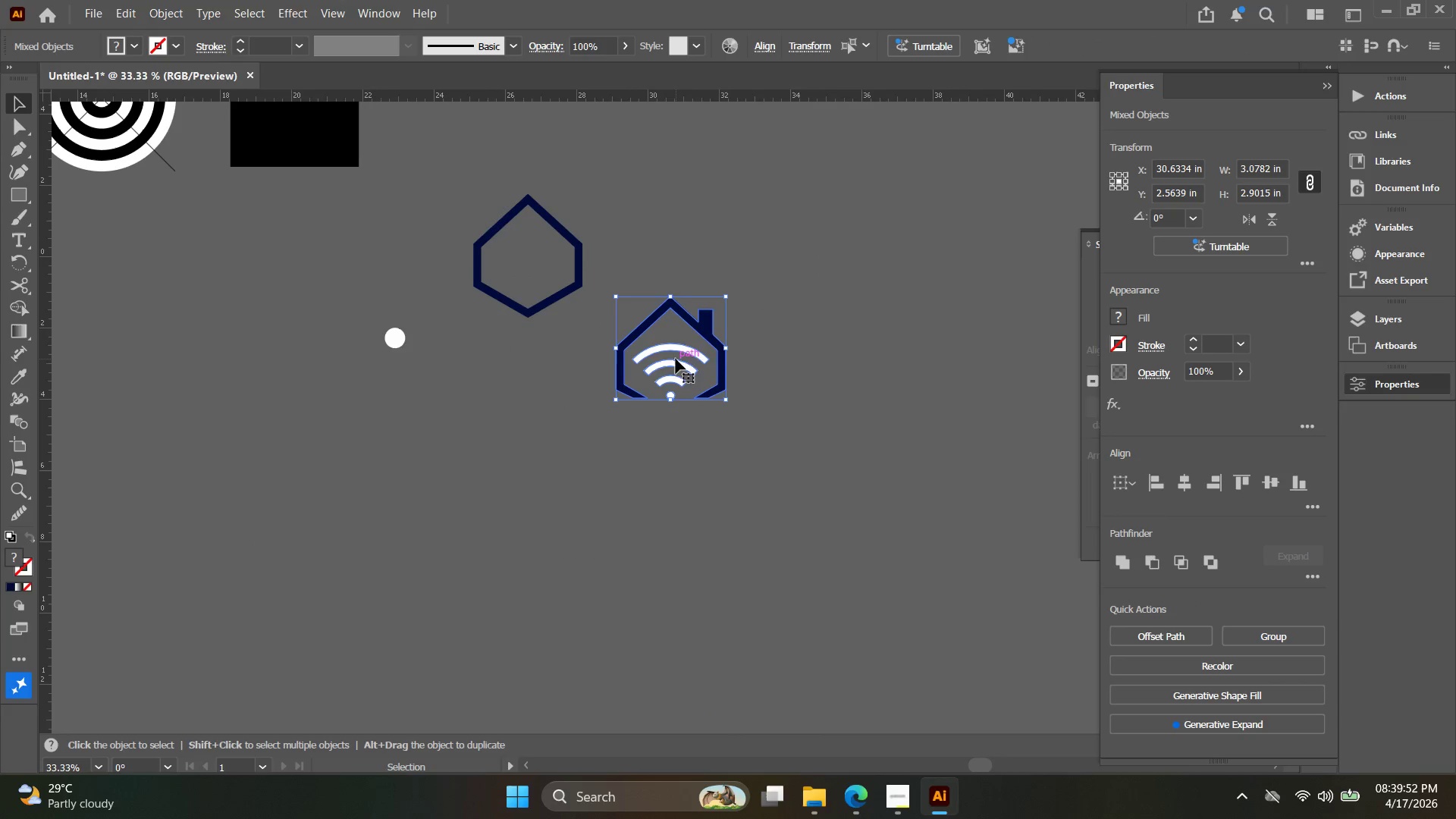 
left_click_drag(start_coordinate=[676, 346], to_coordinate=[268, 242])
 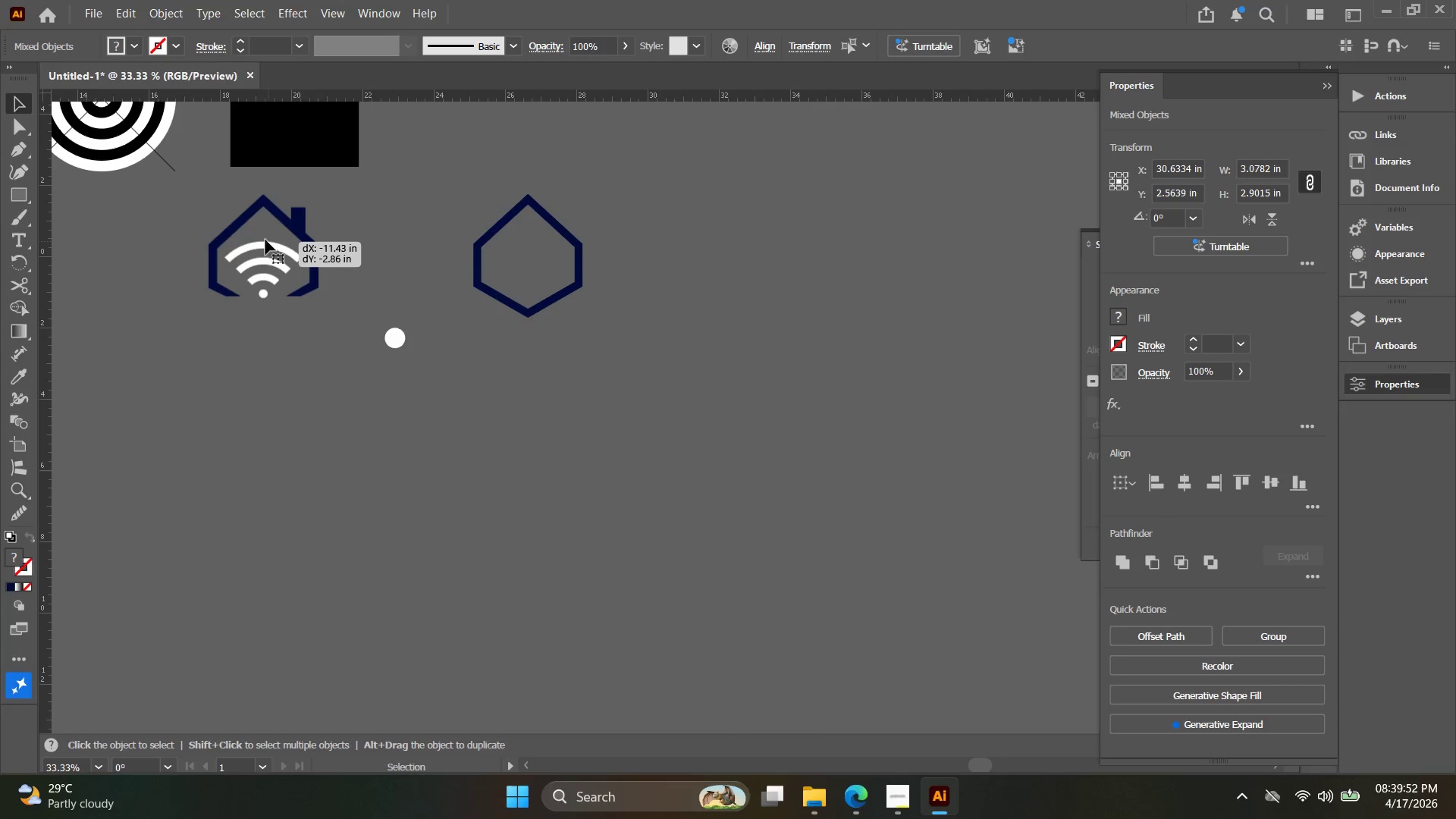 
hold_key(key=Space, duration=0.39)
 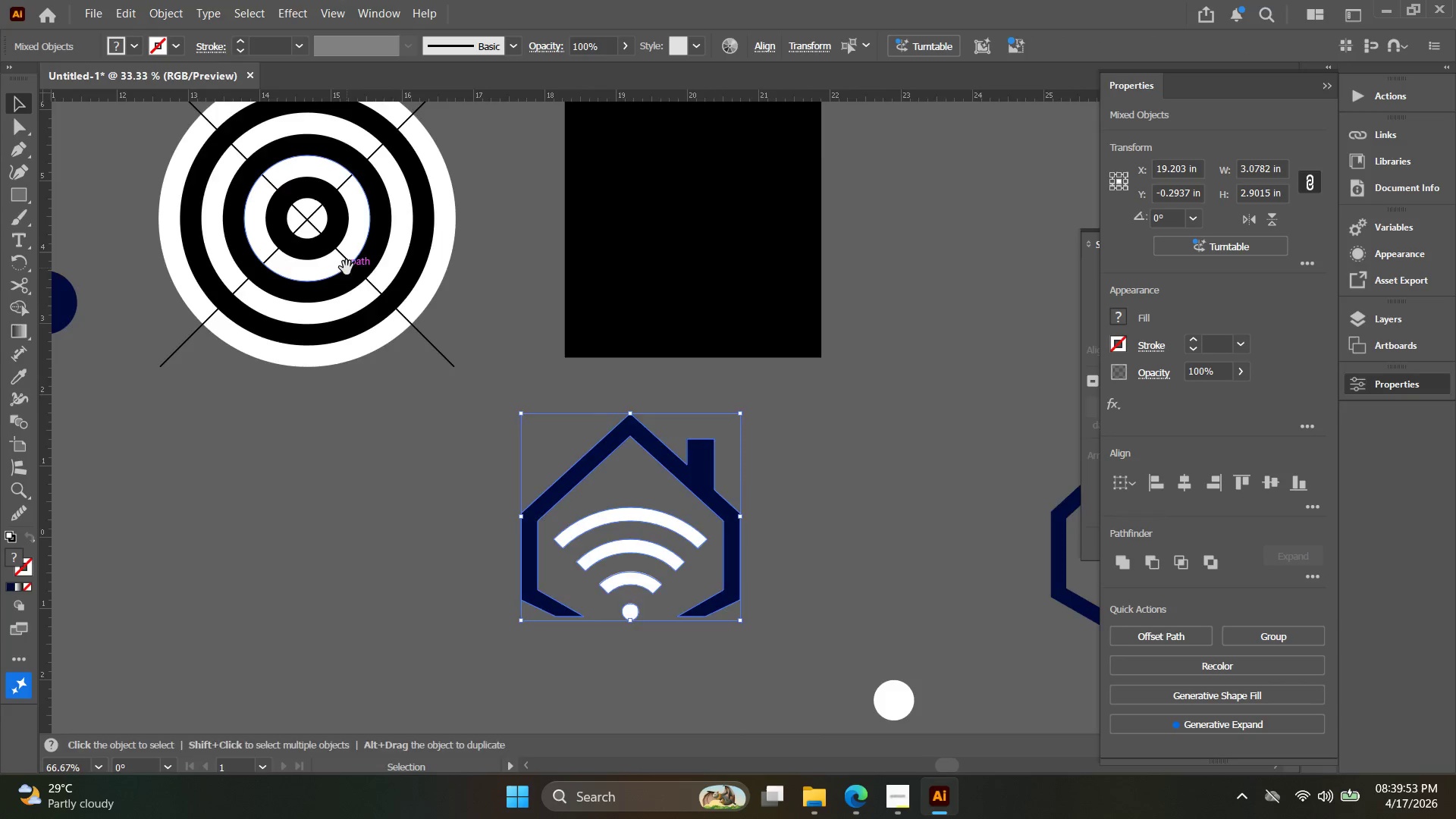 
left_click_drag(start_coordinate=[259, 237], to_coordinate=[481, 375])
 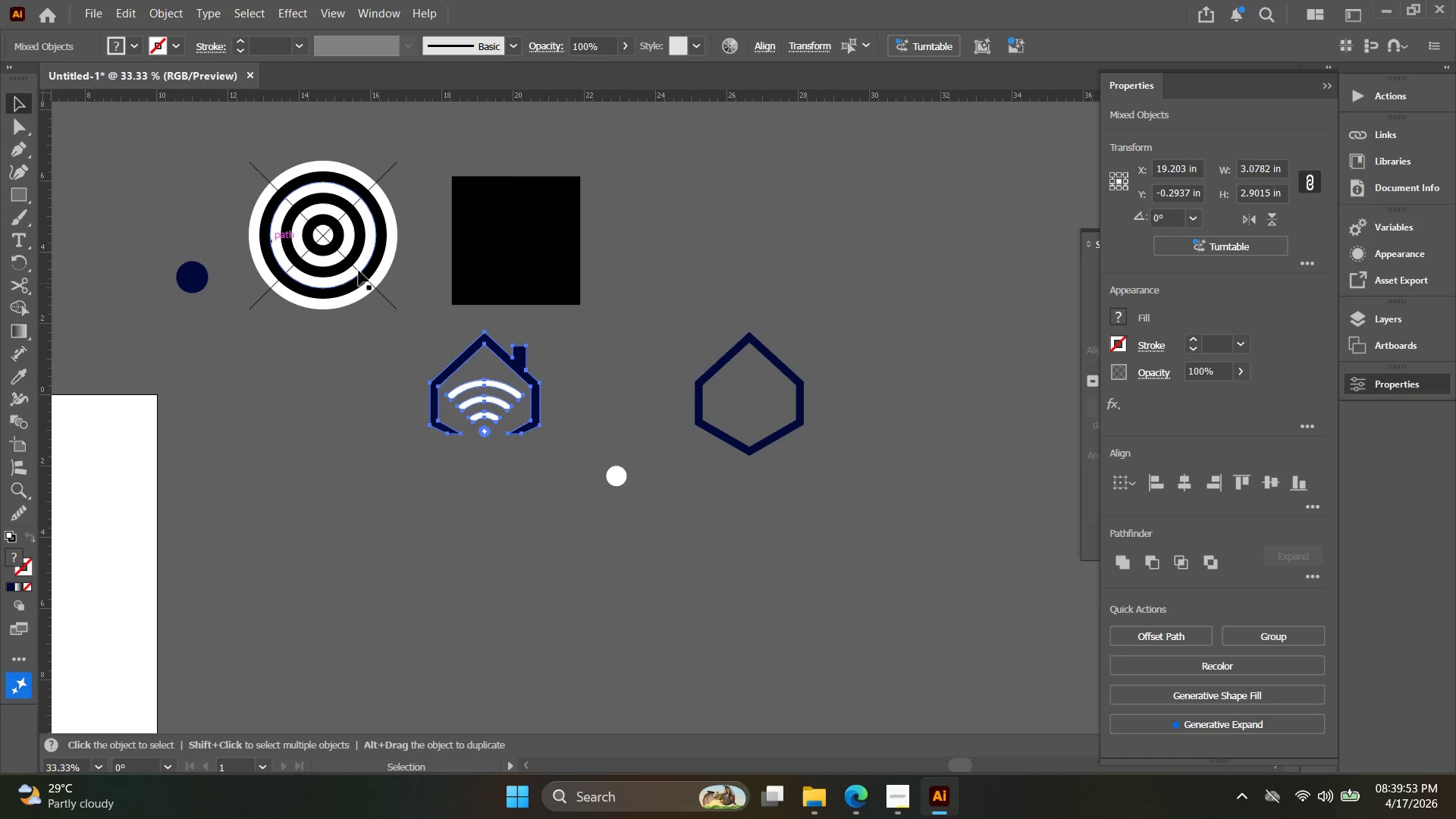 
key(Alt+AltLeft)
 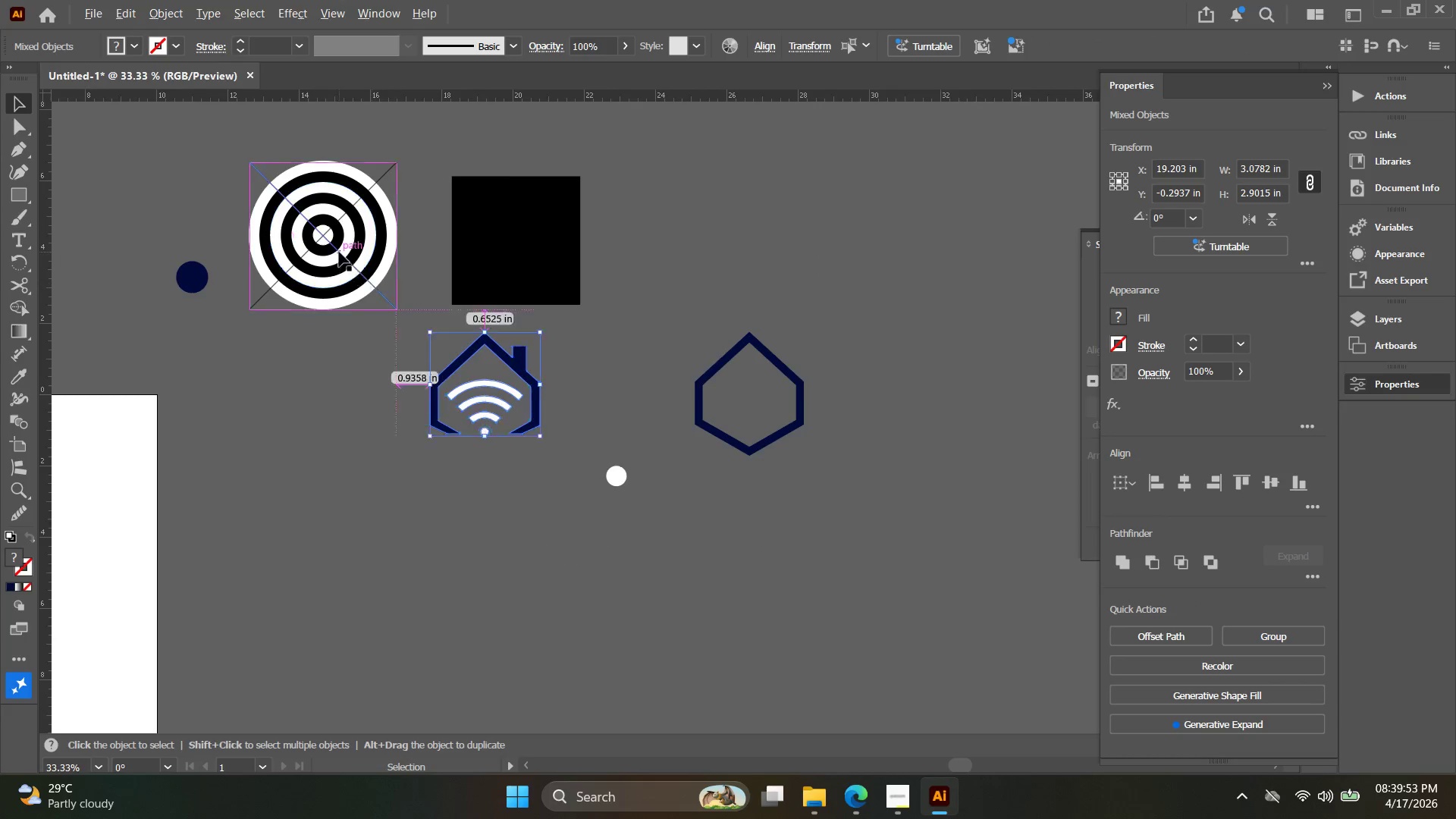 
hold_key(key=Space, duration=0.34)
 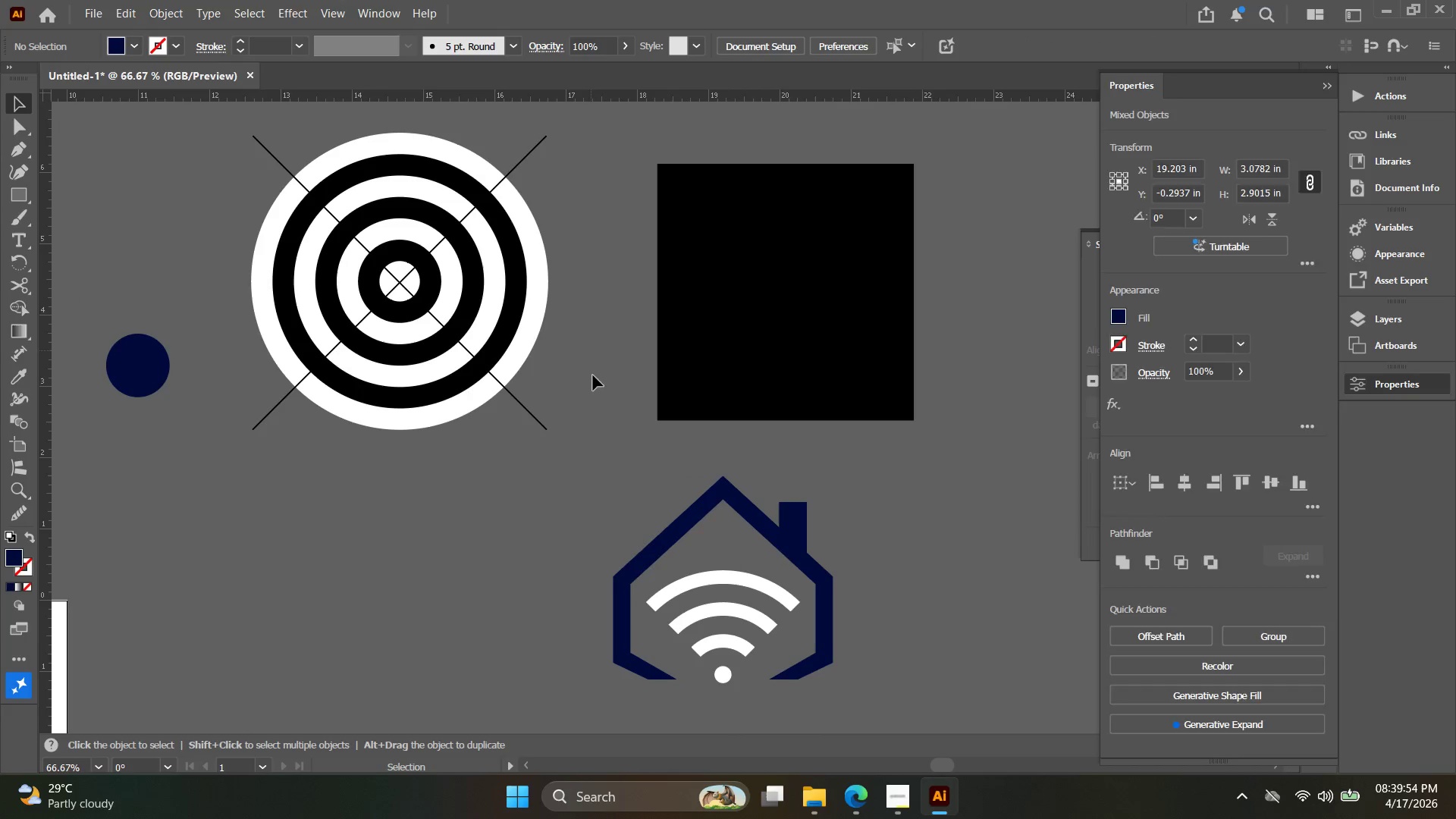 
left_click_drag(start_coordinate=[349, 271], to_coordinate=[441, 334])
 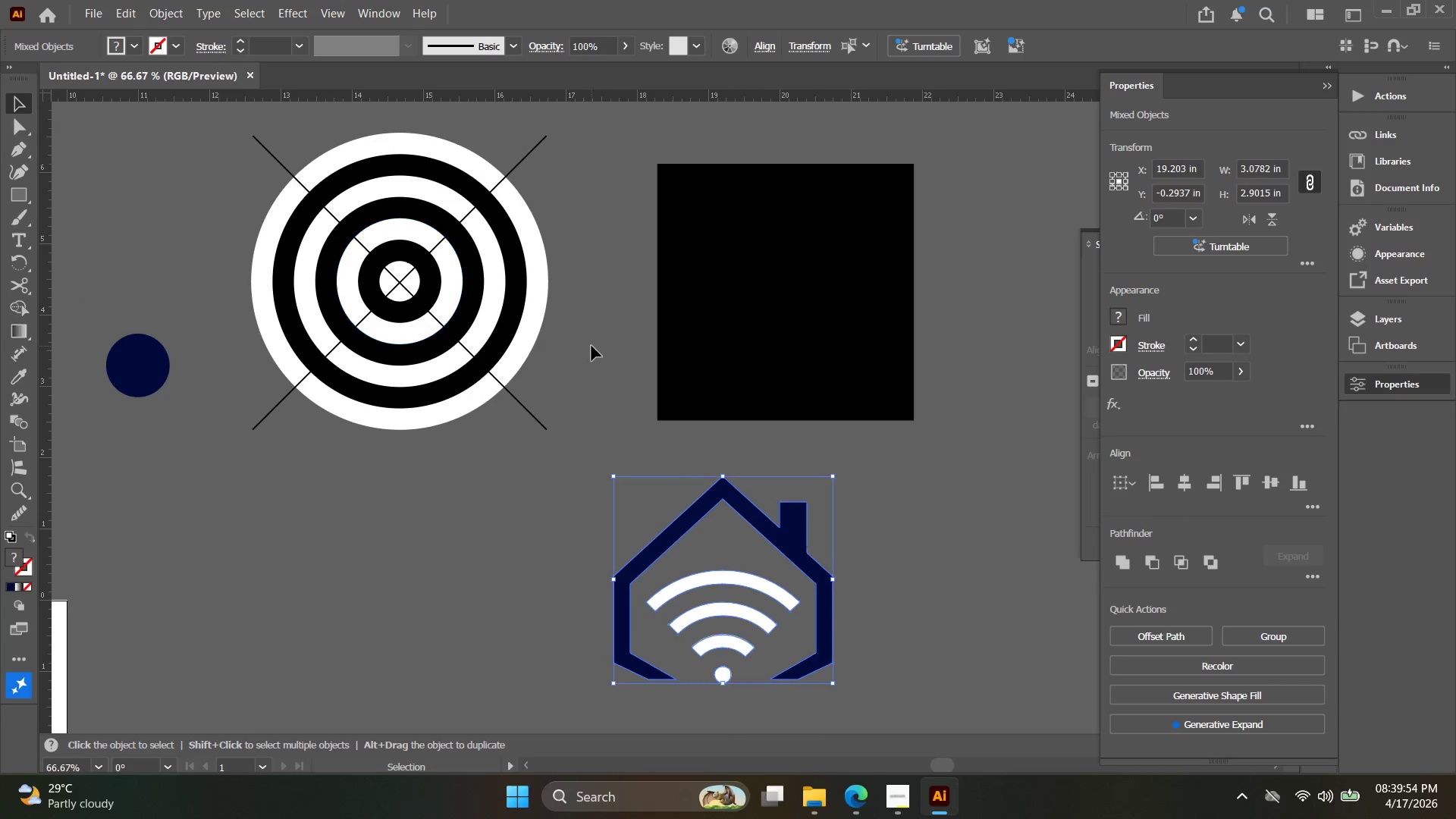 
scroll: coordinate [339, 252], scroll_direction: up, amount: 2.0
 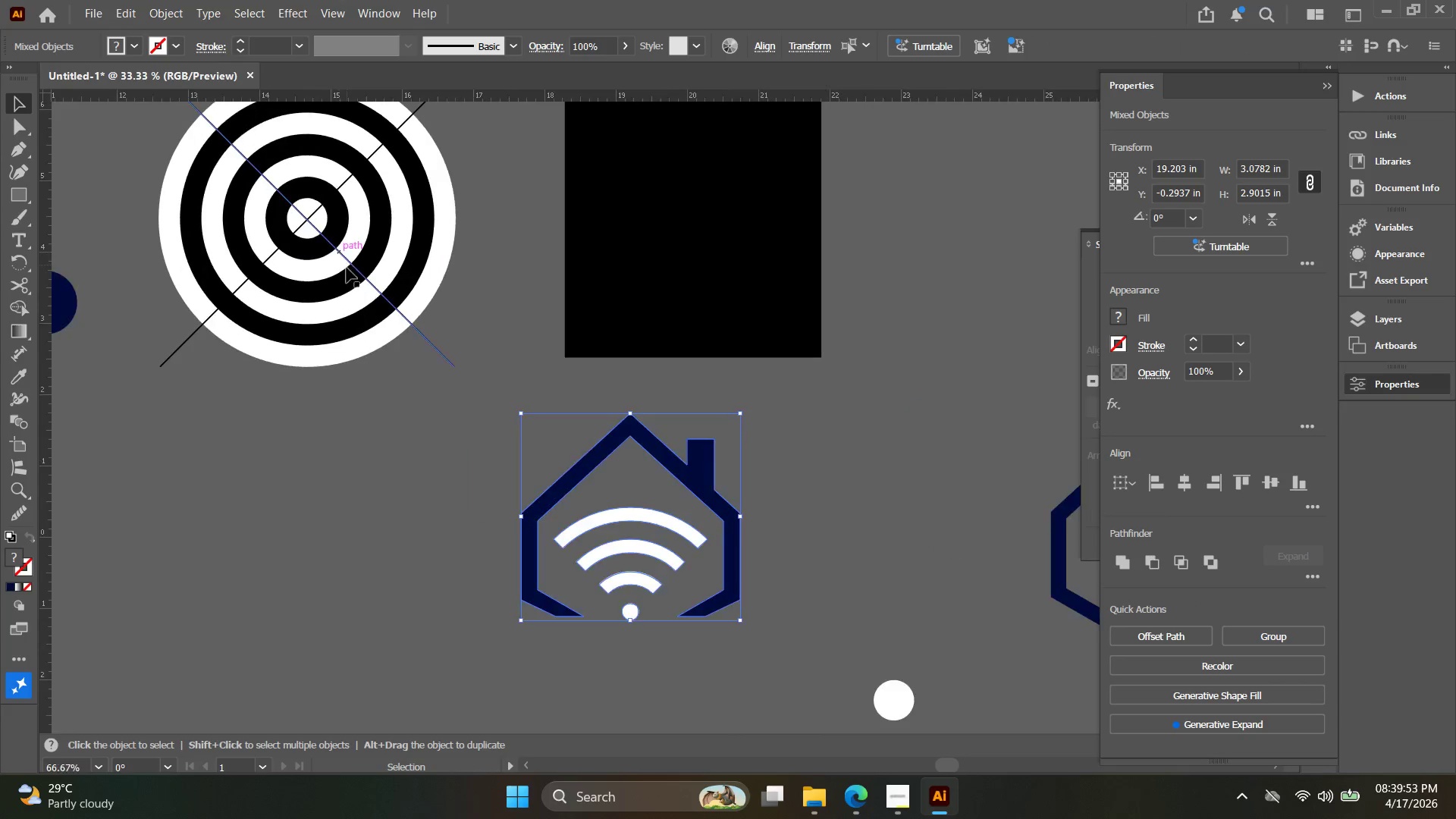 
double_click([592, 345])
 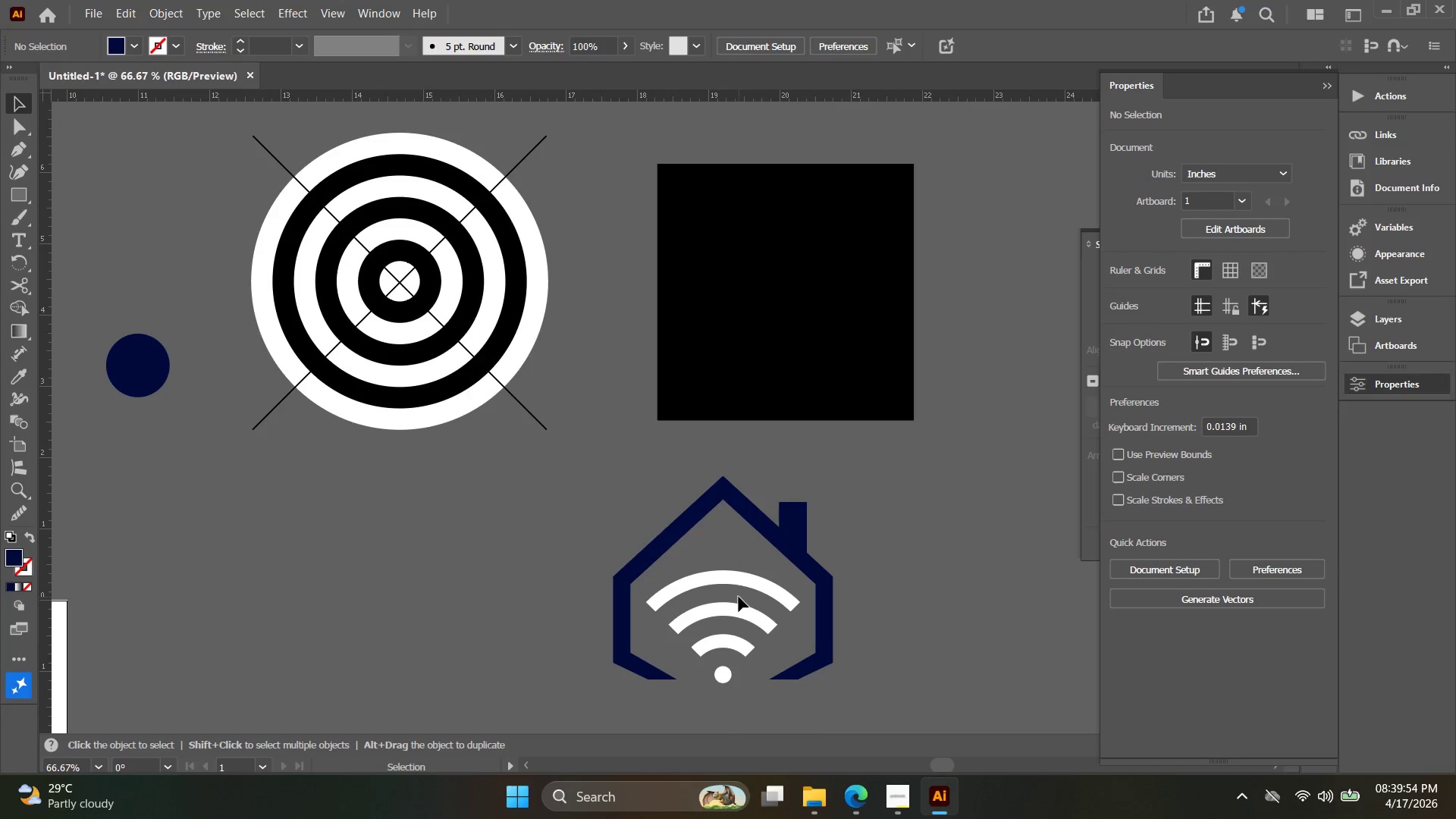 
left_click([742, 584])
 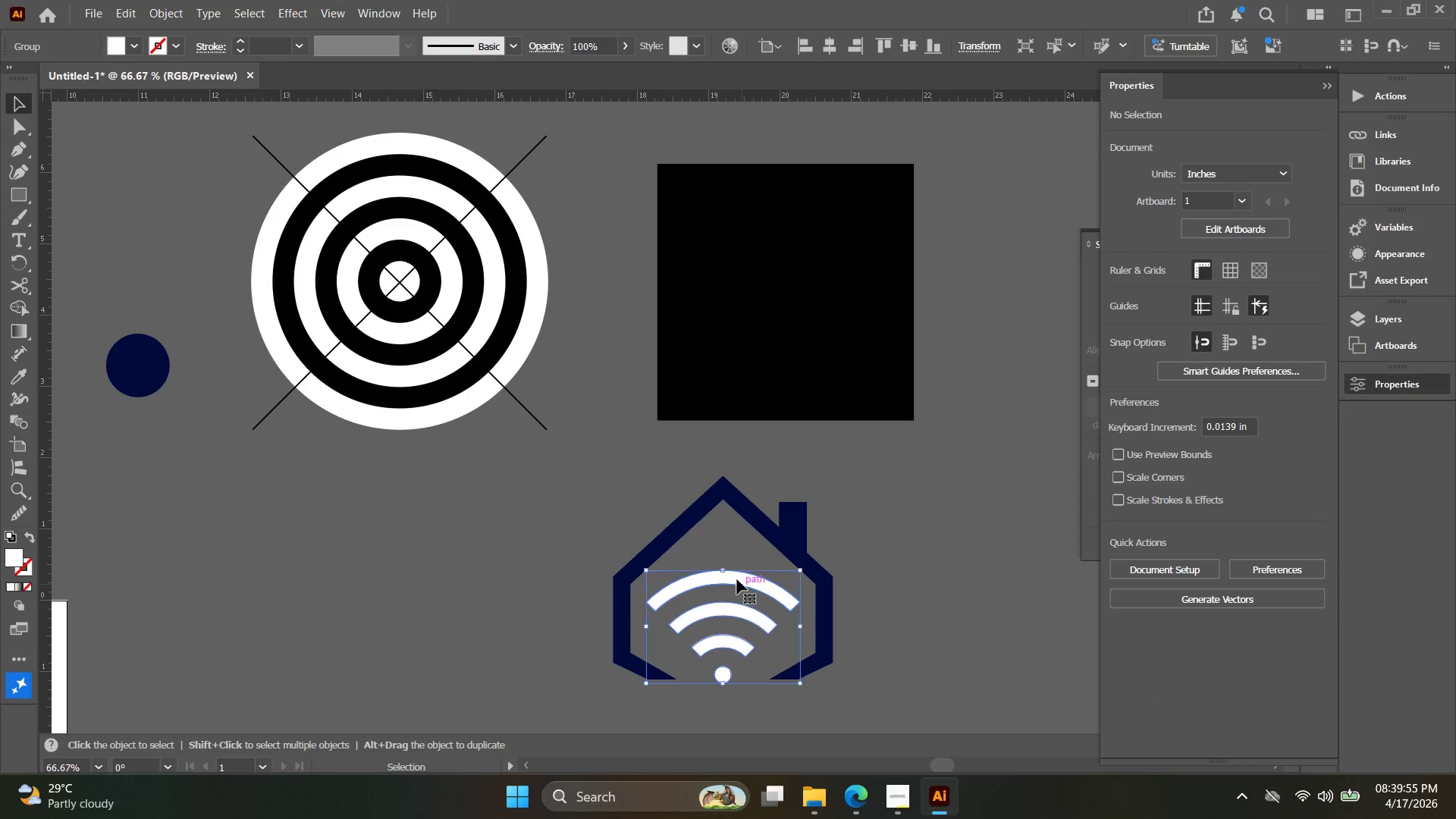 
key(Alt+AltLeft)
 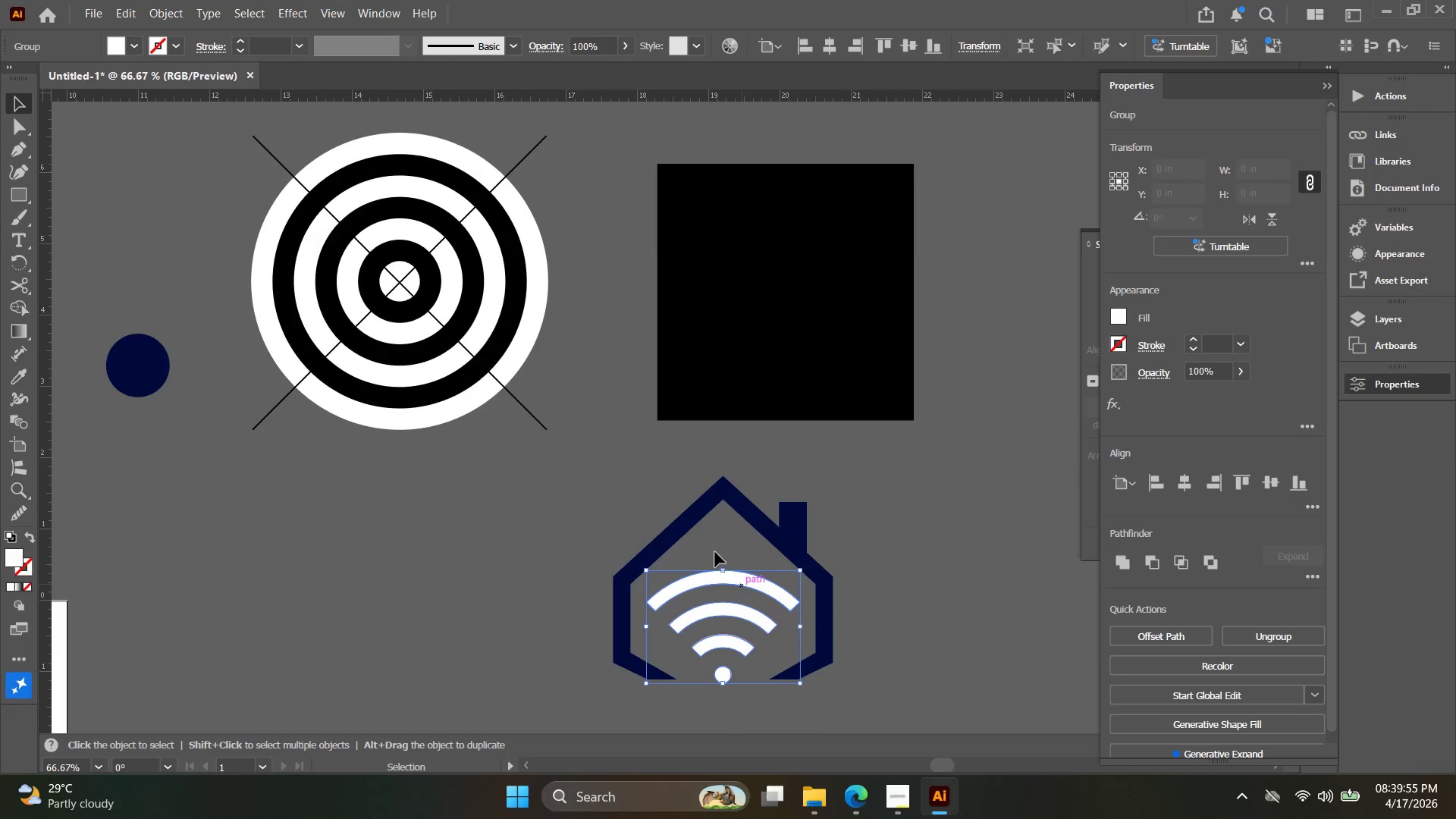 
key(Space)
 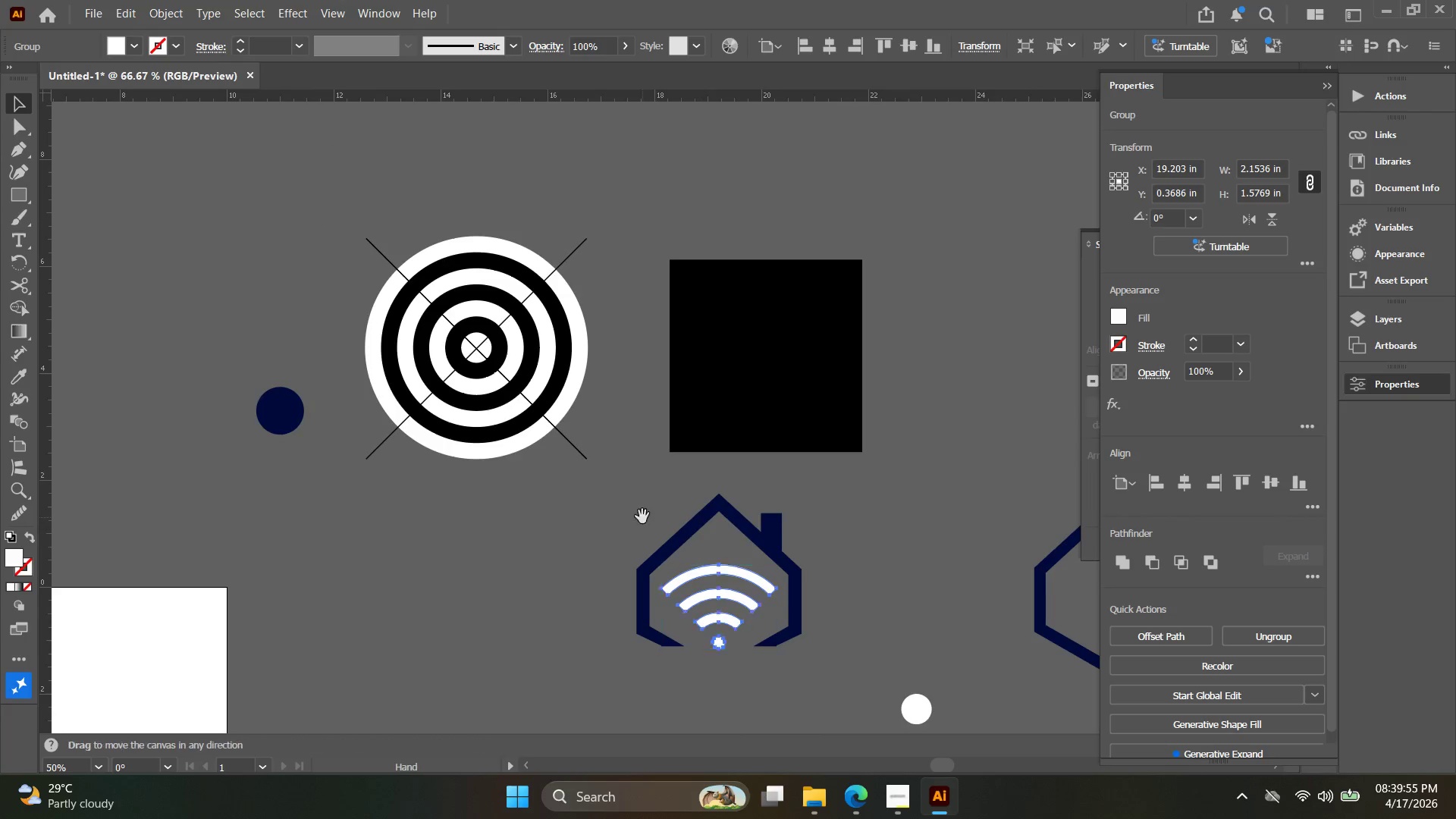 
left_click_drag(start_coordinate=[642, 516], to_coordinate=[653, 446])
 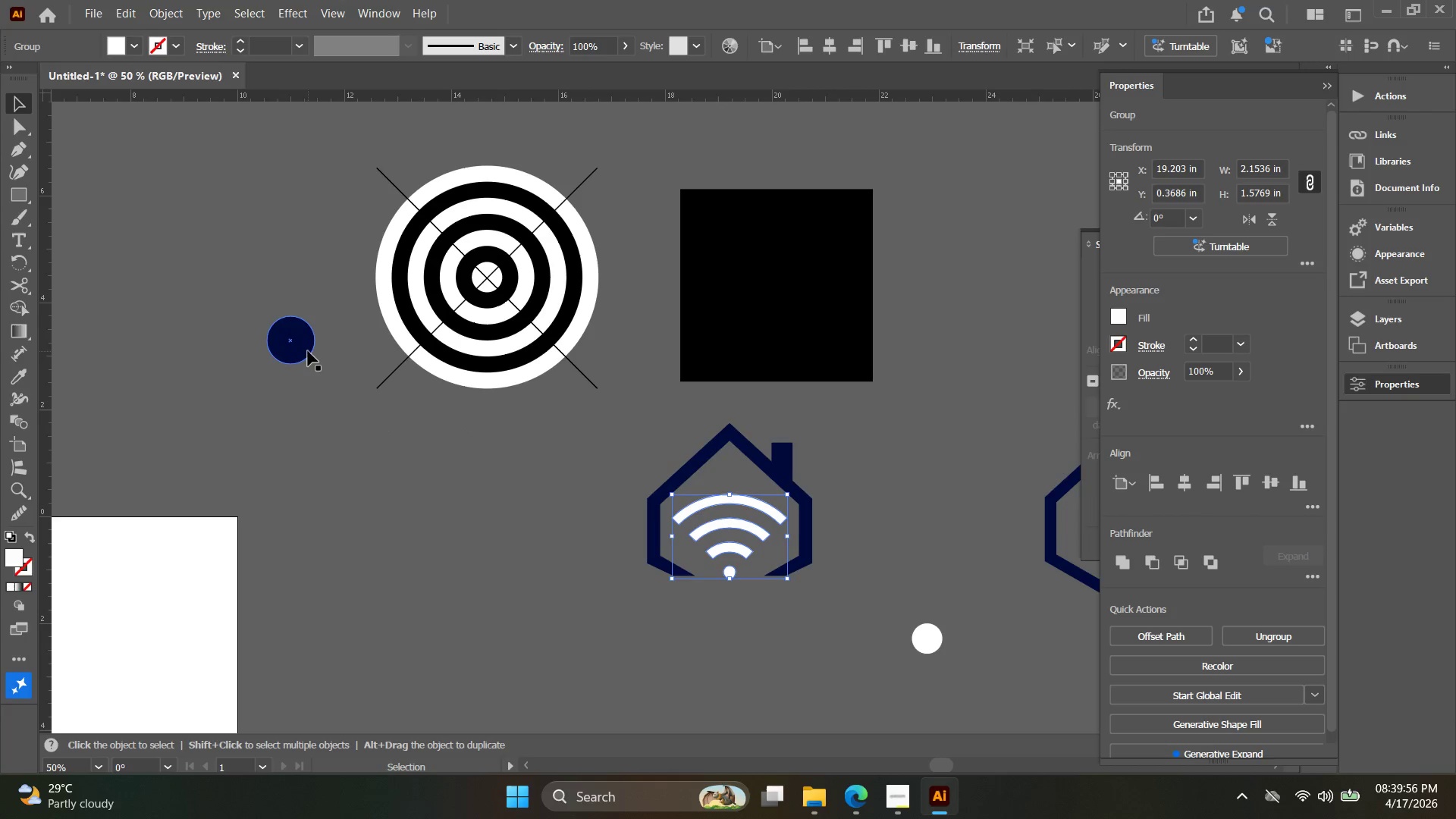 
scroll: coordinate [707, 547], scroll_direction: down, amount: 1.0
 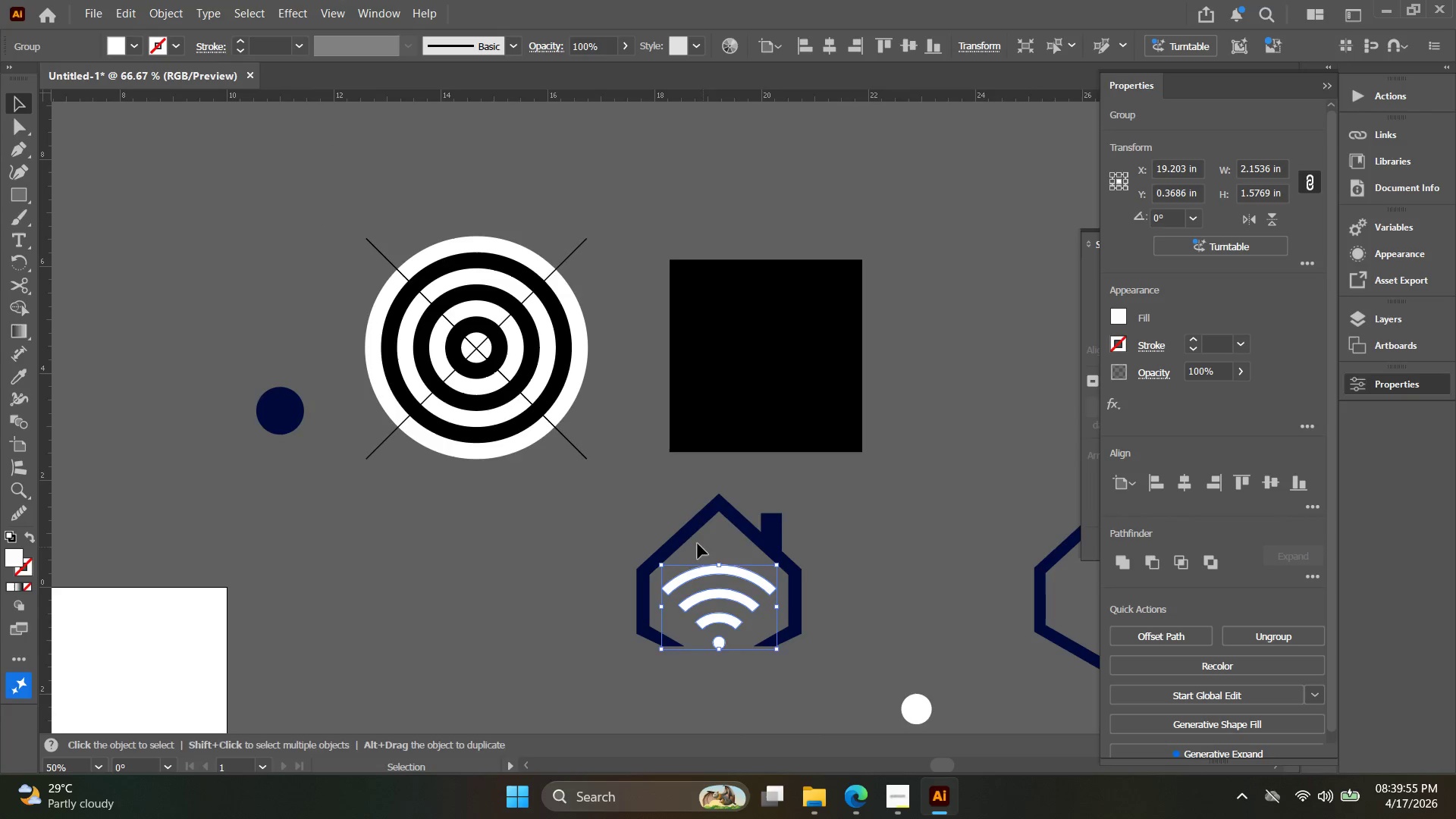 
left_click_drag(start_coordinate=[299, 349], to_coordinate=[462, 595])
 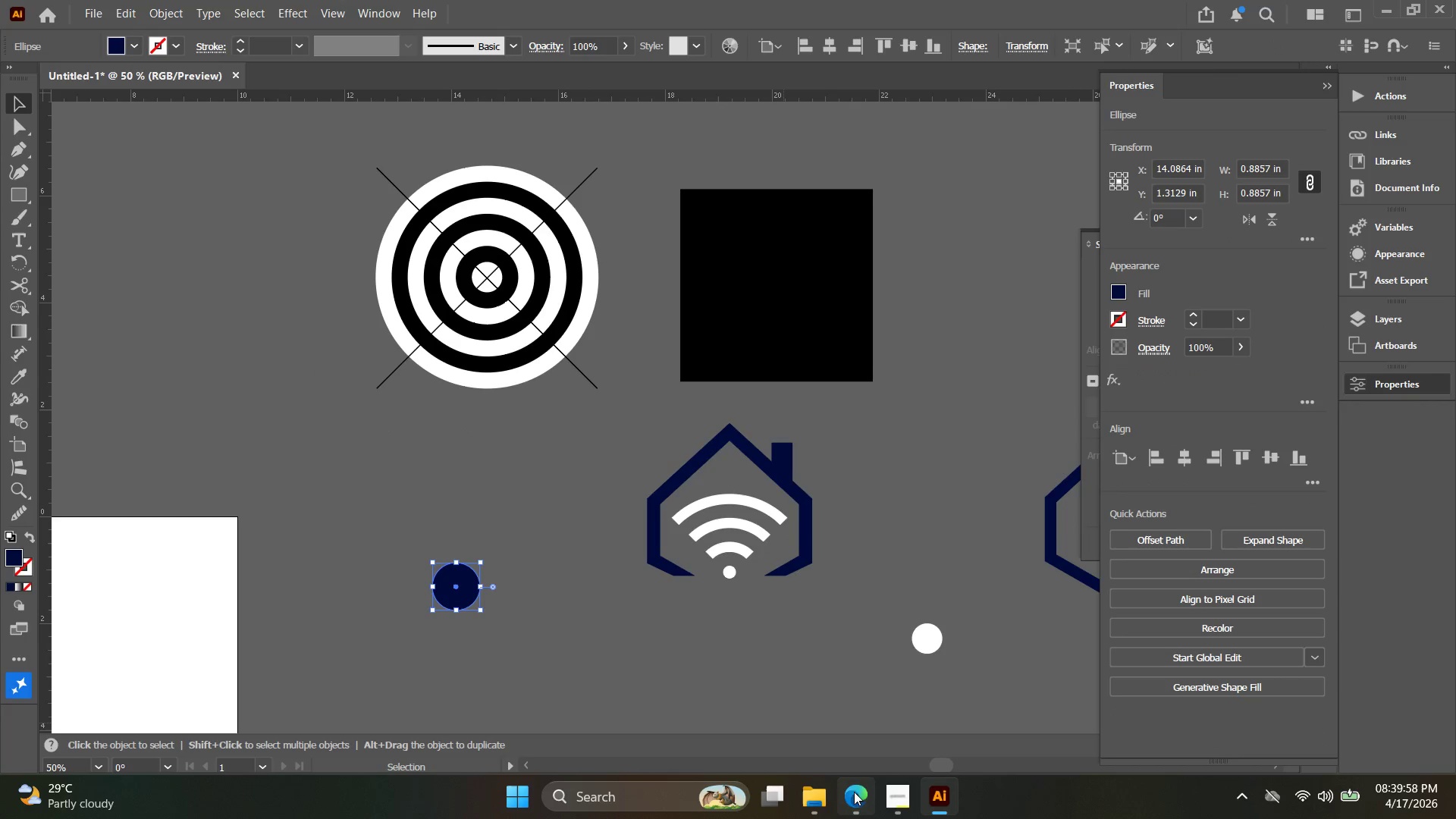 
key(Alt+AltLeft)
 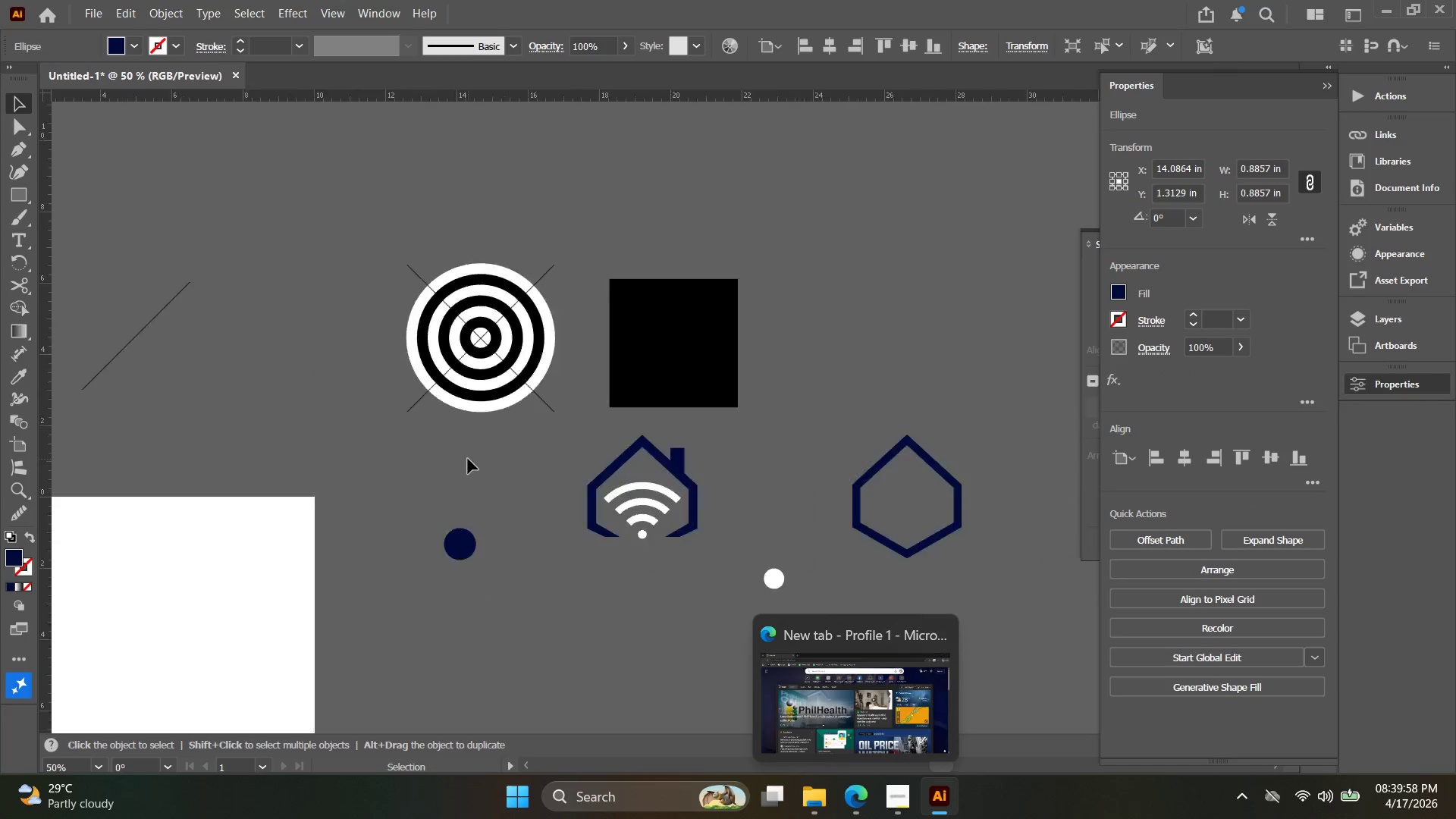 
hold_key(key=Space, duration=0.38)
 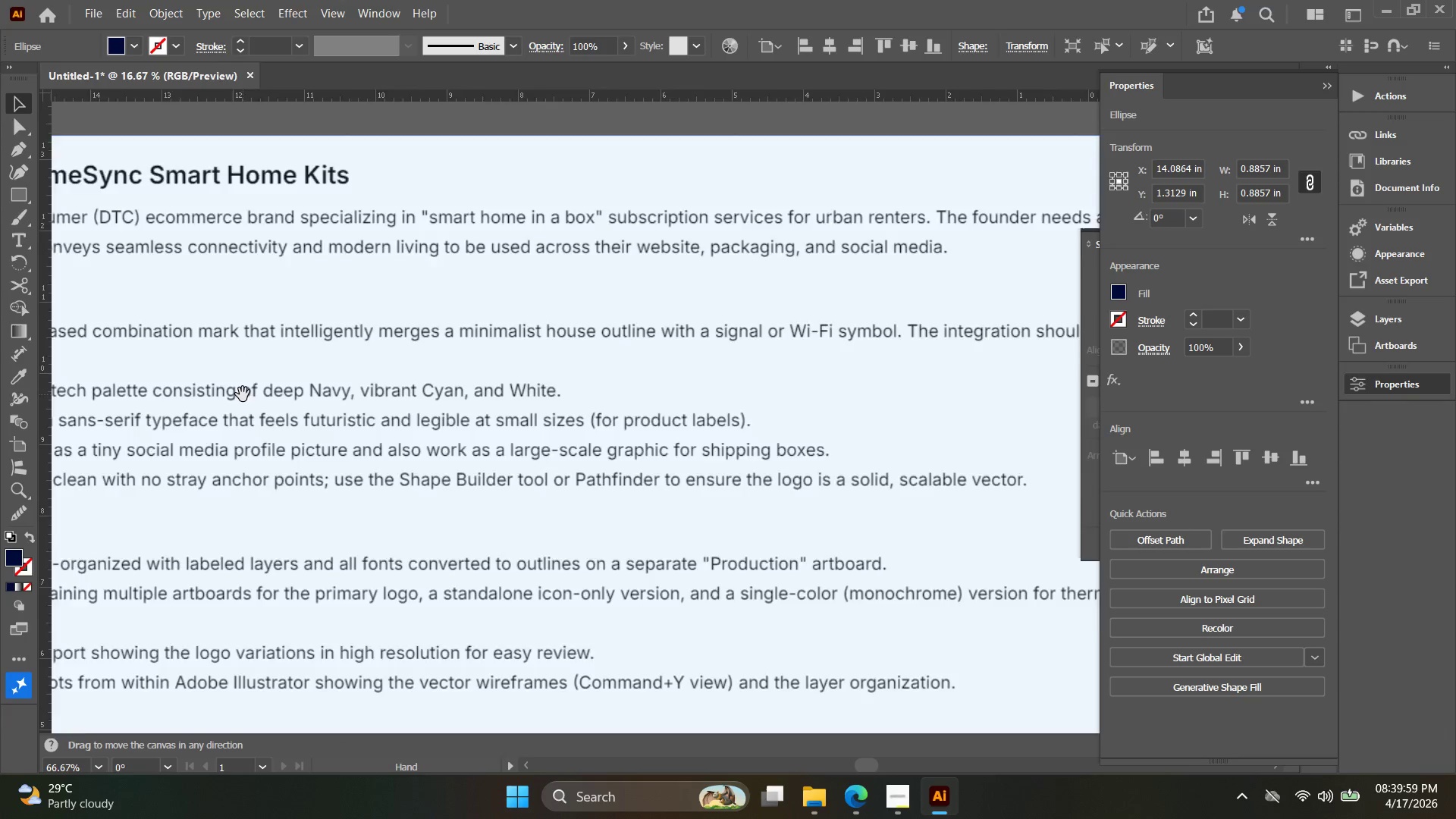 
left_click_drag(start_coordinate=[380, 434], to_coordinate=[632, 516])
 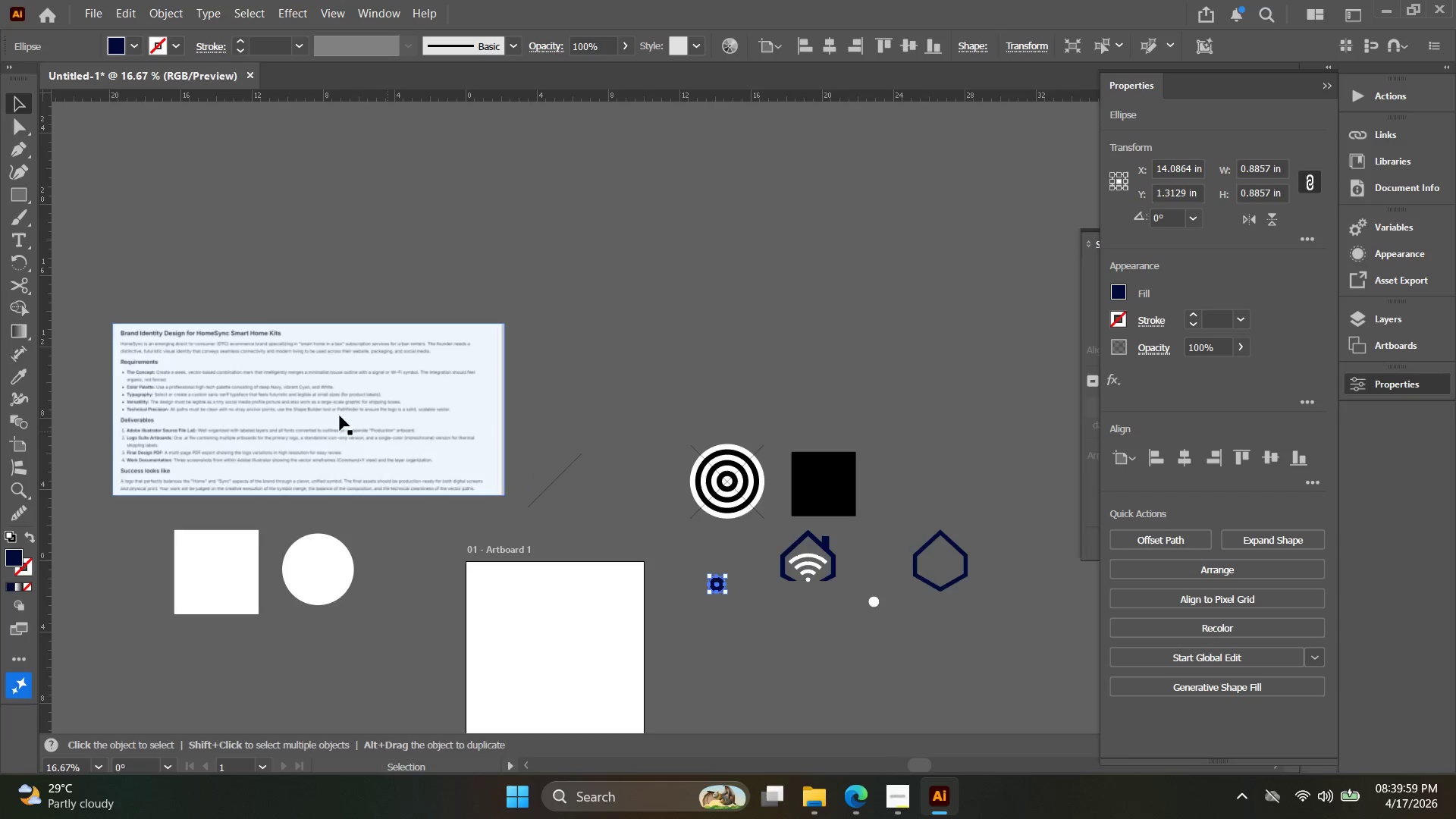 
scroll: coordinate [467, 462], scroll_direction: down, amount: 3.0
 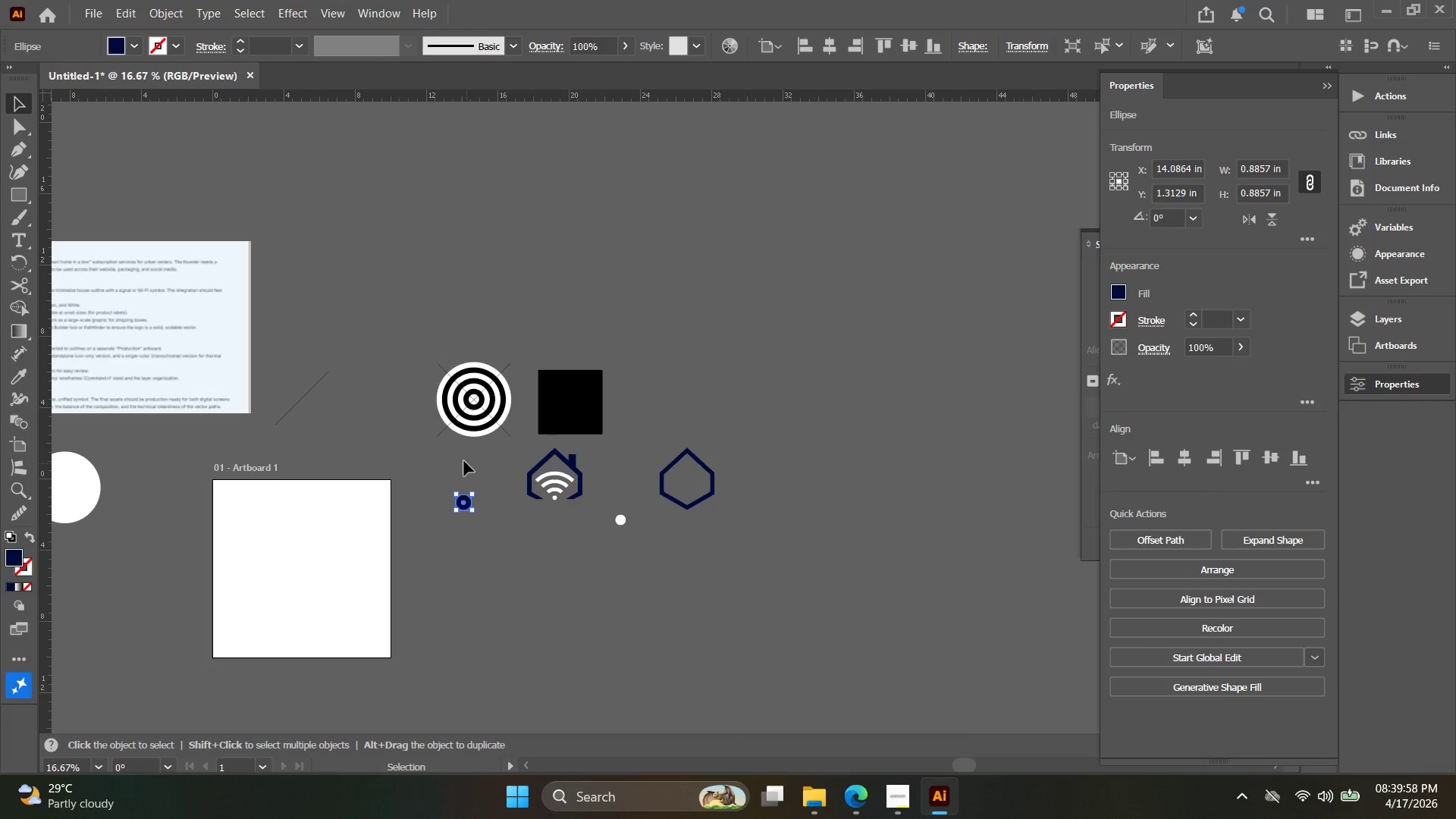 
key(Alt+AltLeft)
 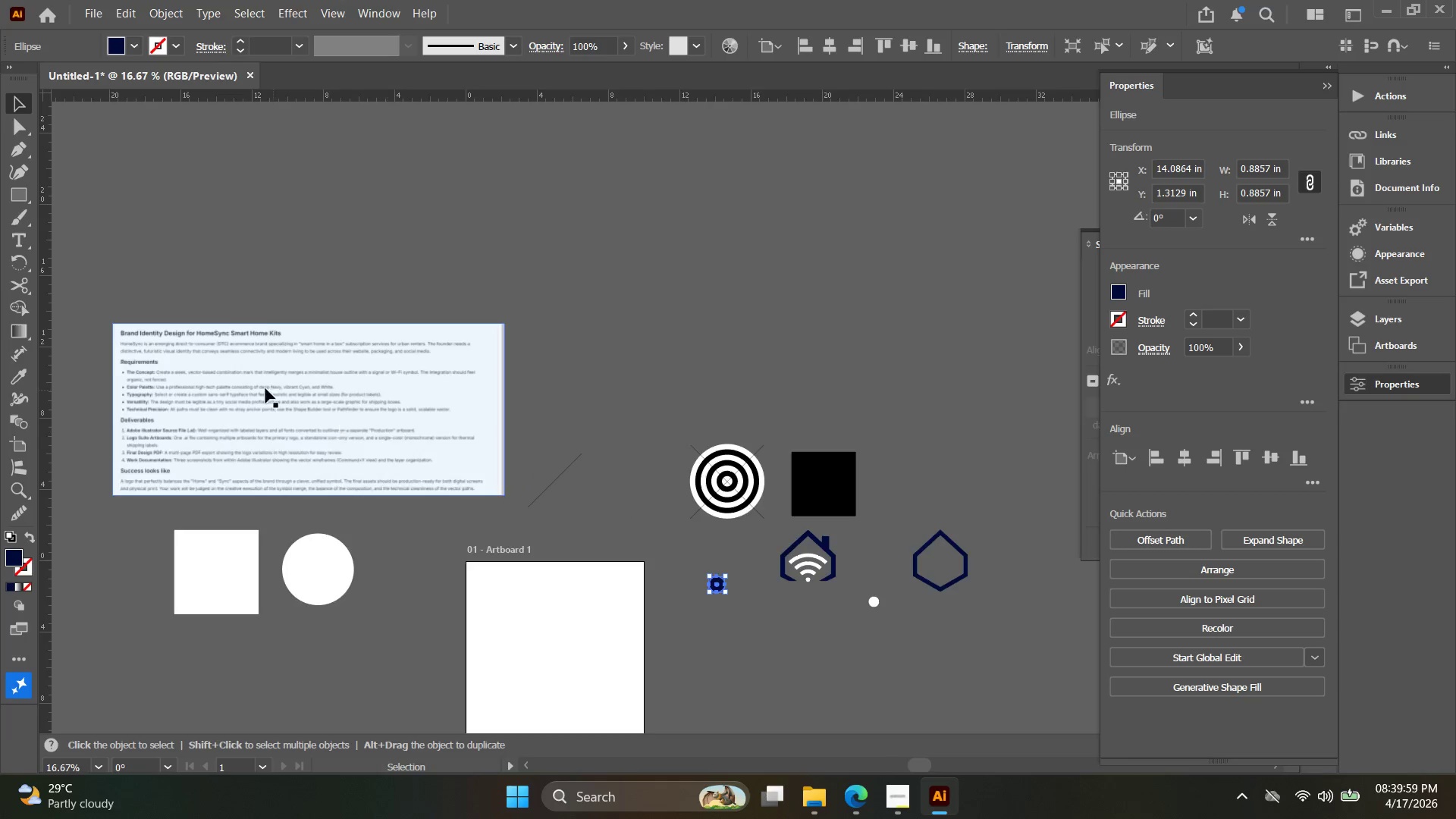 
hold_key(key=Space, duration=0.34)
 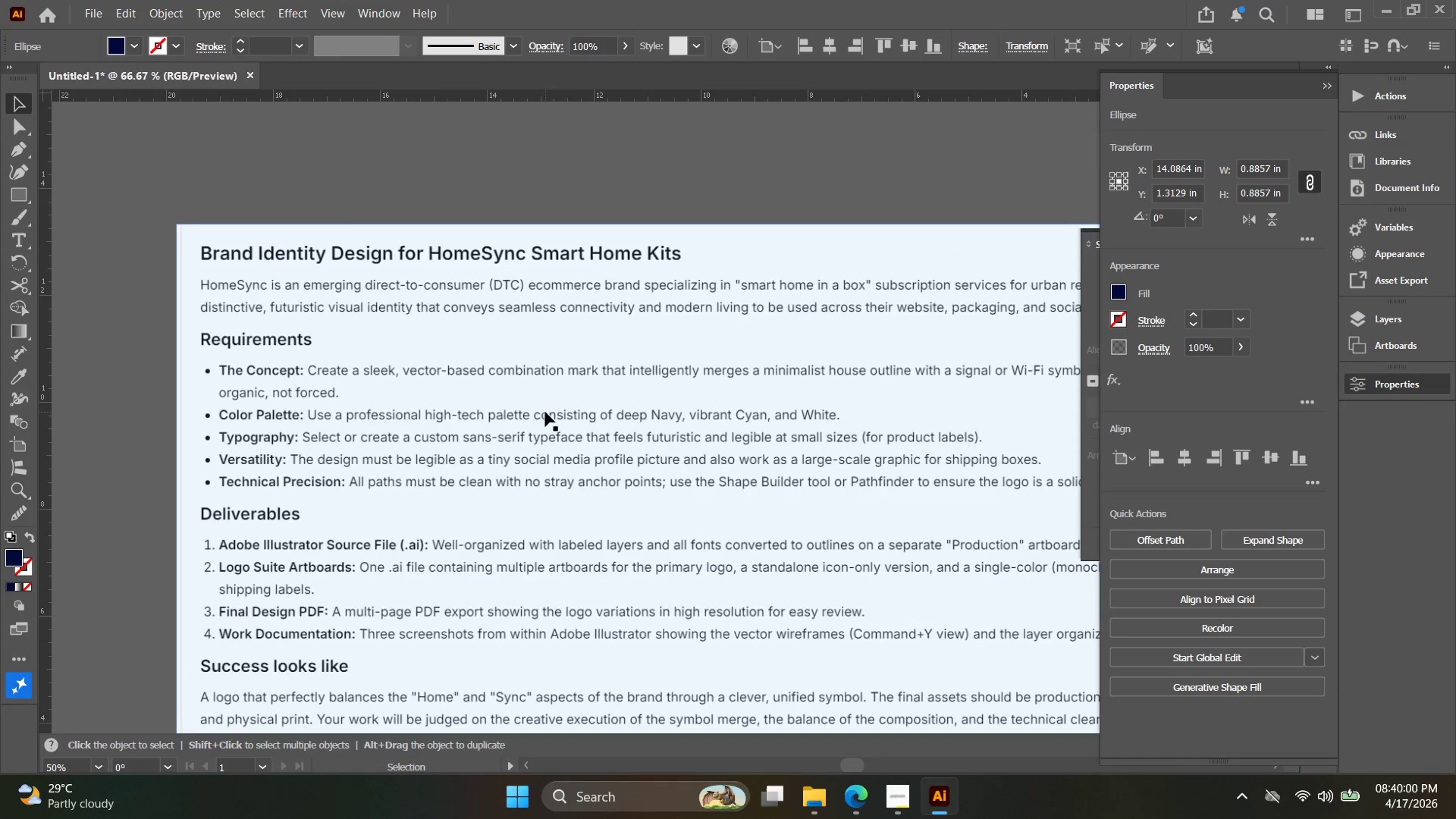 
left_click_drag(start_coordinate=[253, 397], to_coordinate=[629, 424])
 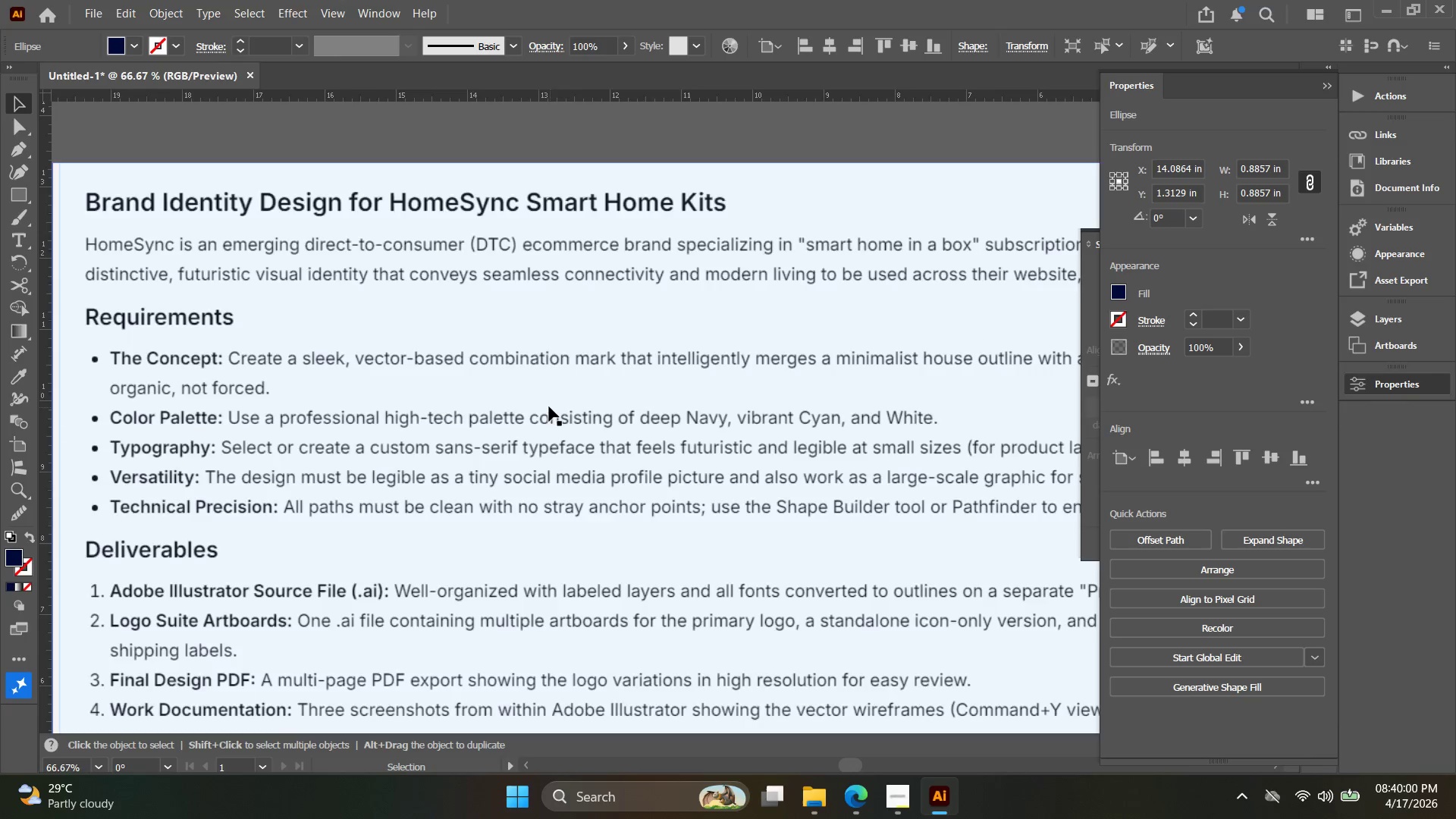 
scroll: coordinate [256, 386], scroll_direction: up, amount: 4.0
 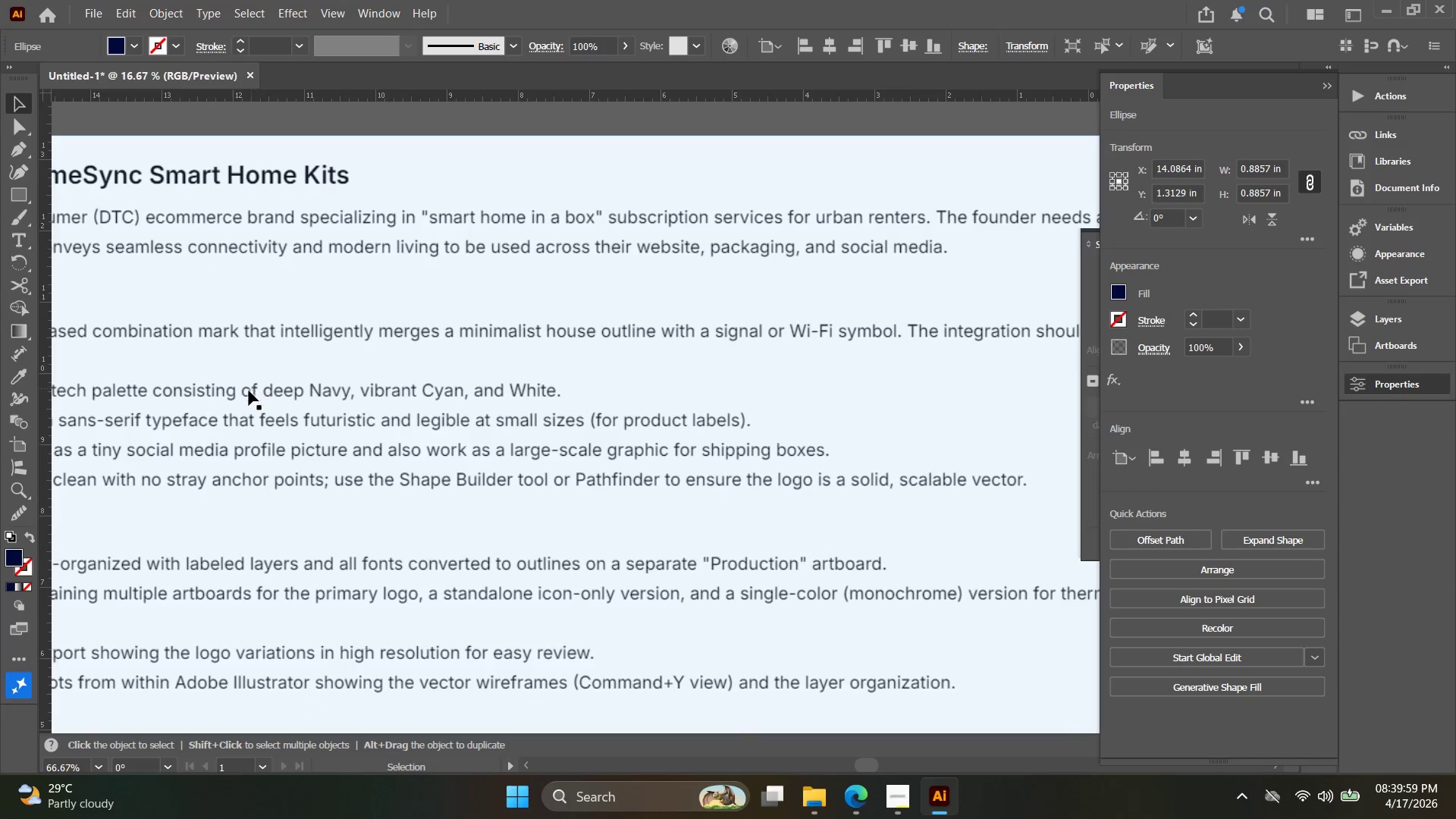 
key(Alt+AltLeft)
 